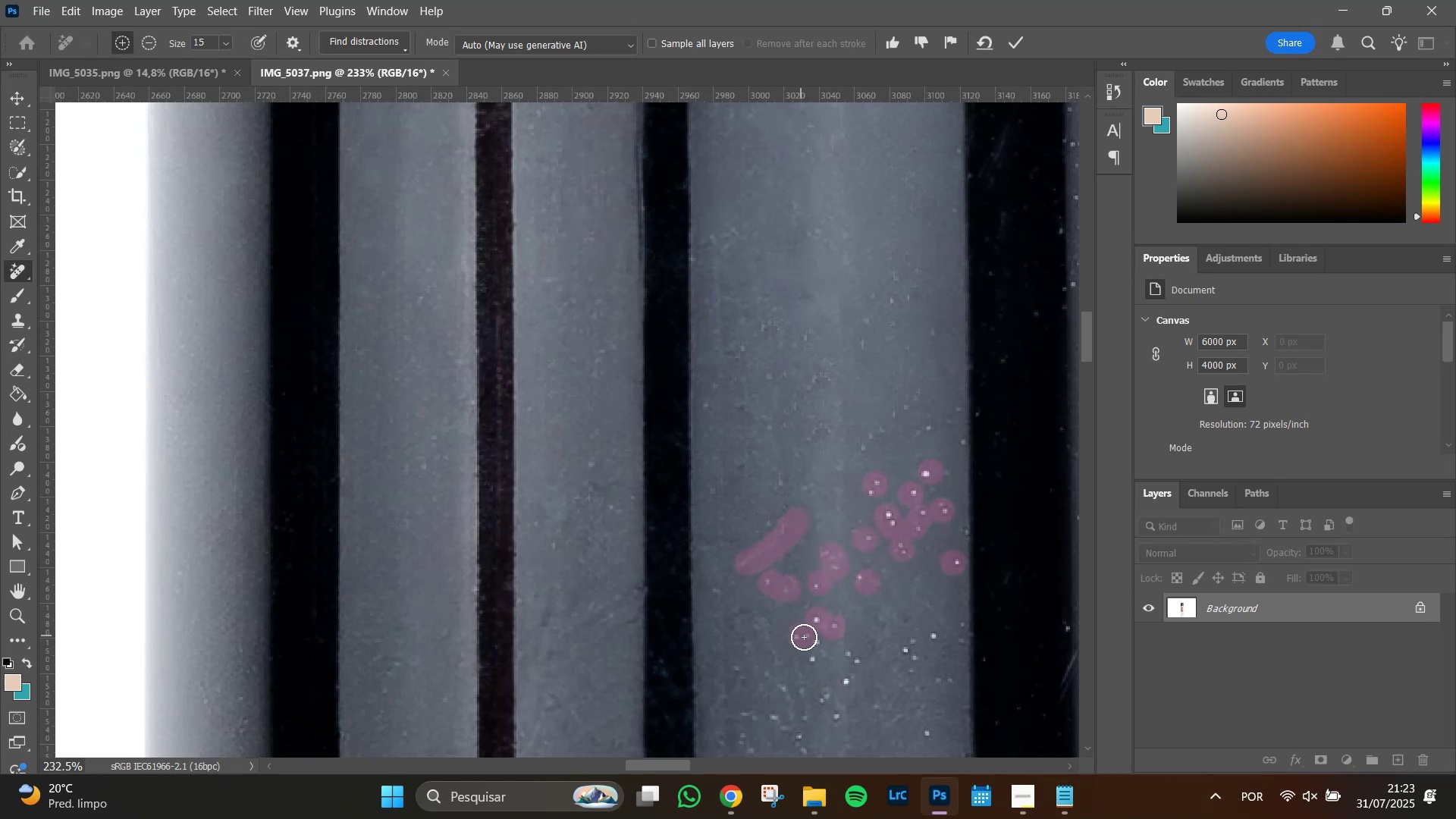 
double_click([813, 639])
 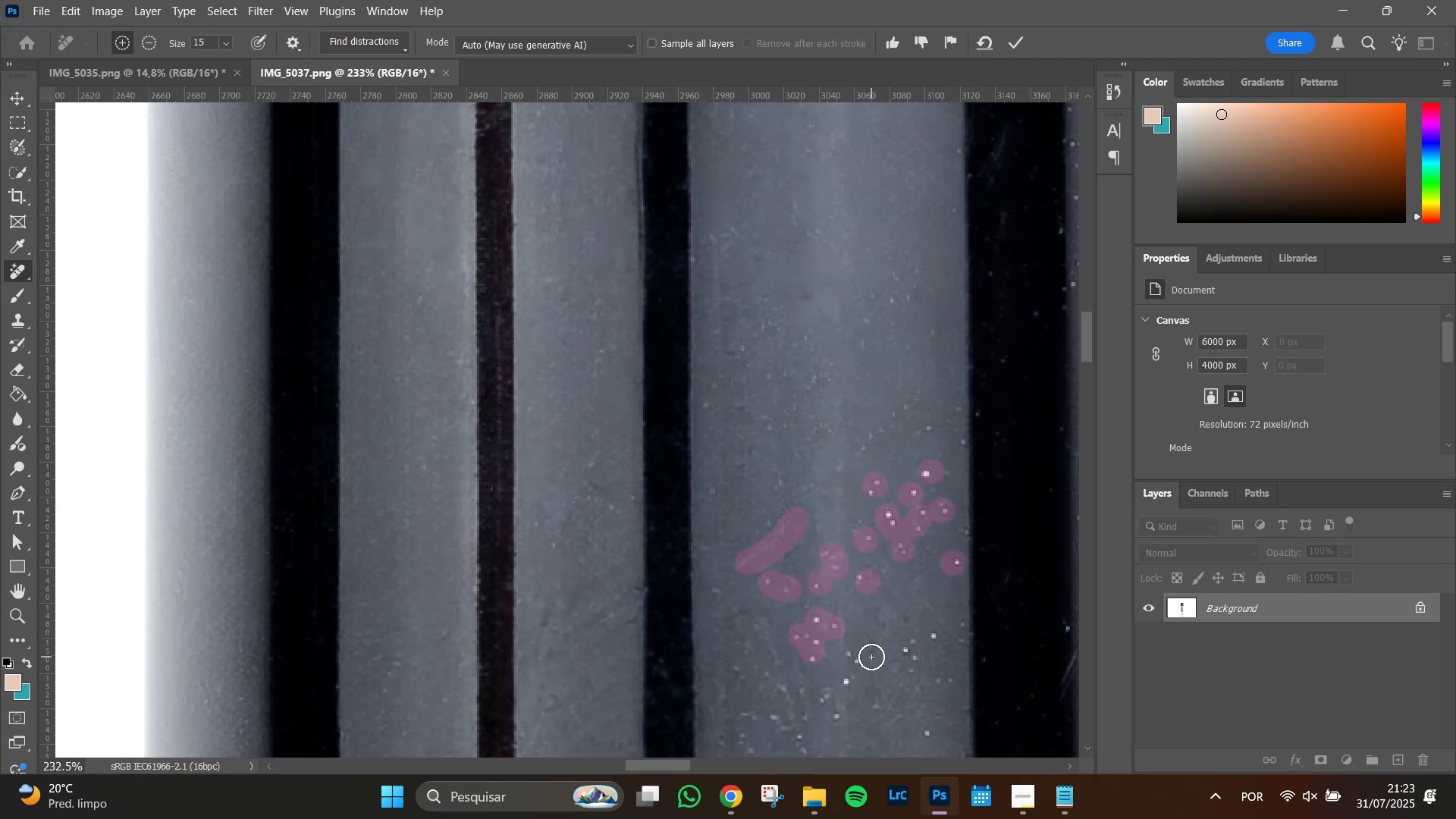 
left_click_drag(start_coordinate=[849, 651], to_coordinate=[856, 663])
 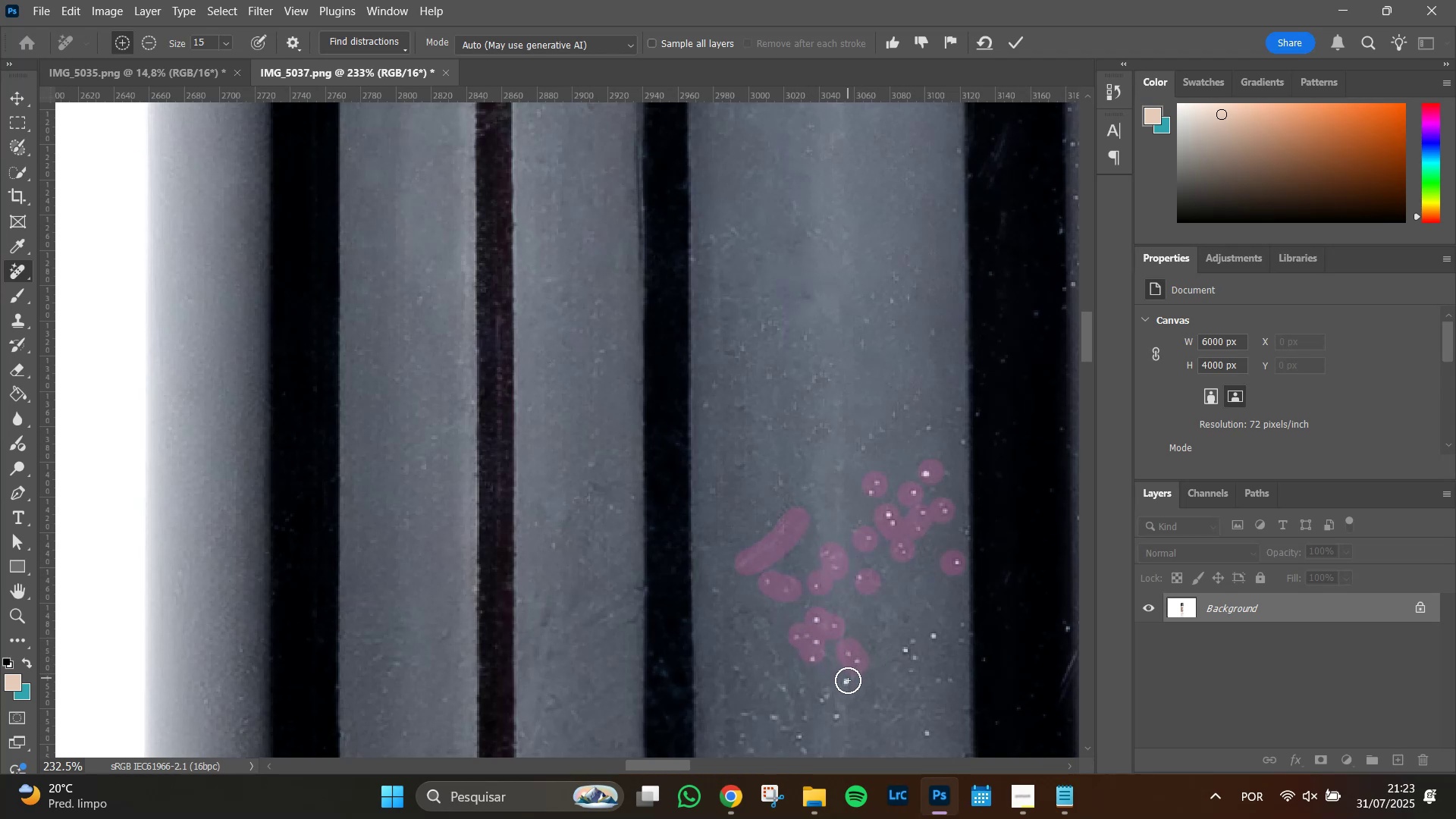 
left_click([848, 680])
 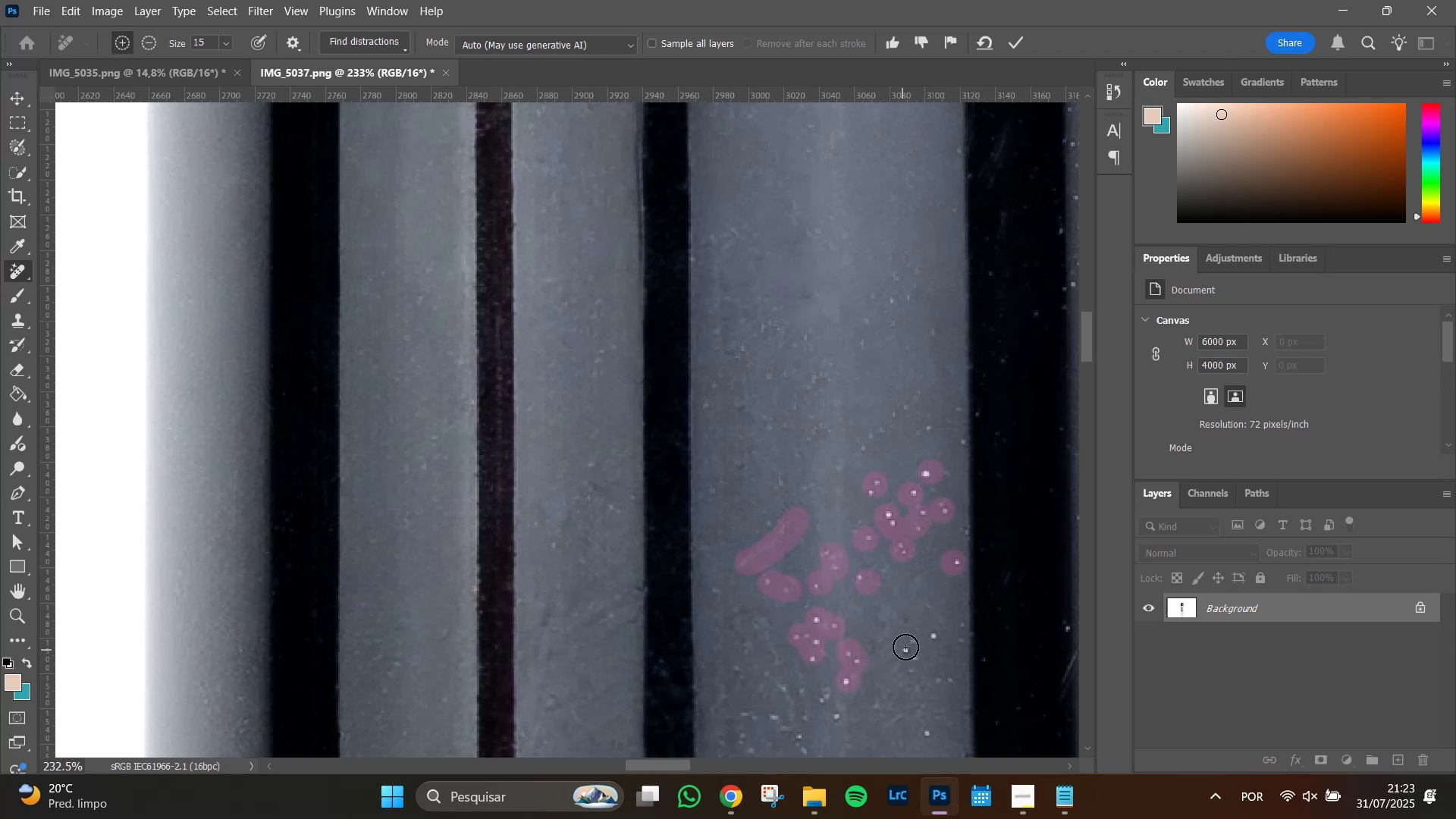 
left_click_drag(start_coordinate=[911, 645], to_coordinate=[916, 661])
 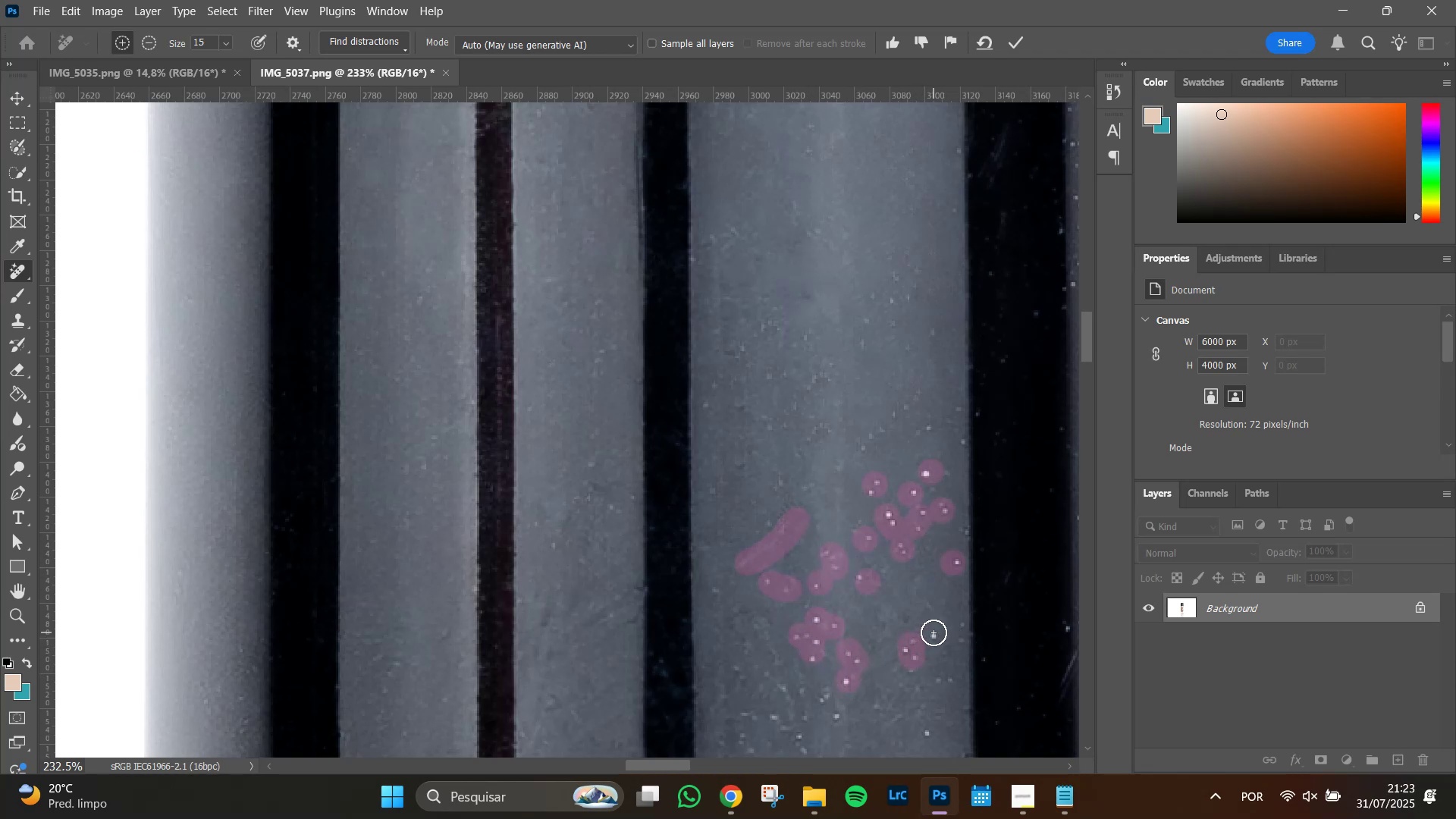 
left_click([934, 632])
 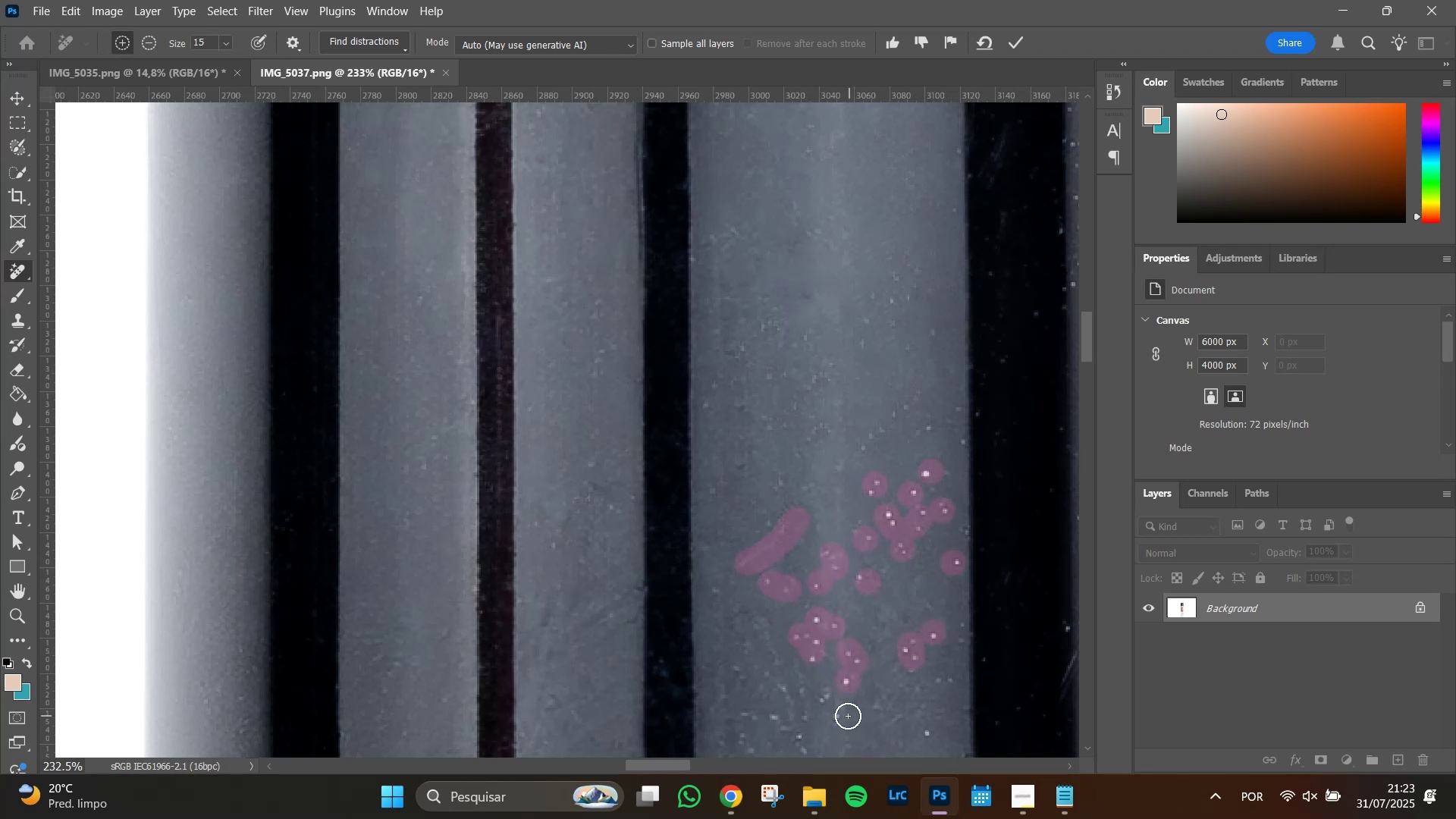 
left_click([843, 715])
 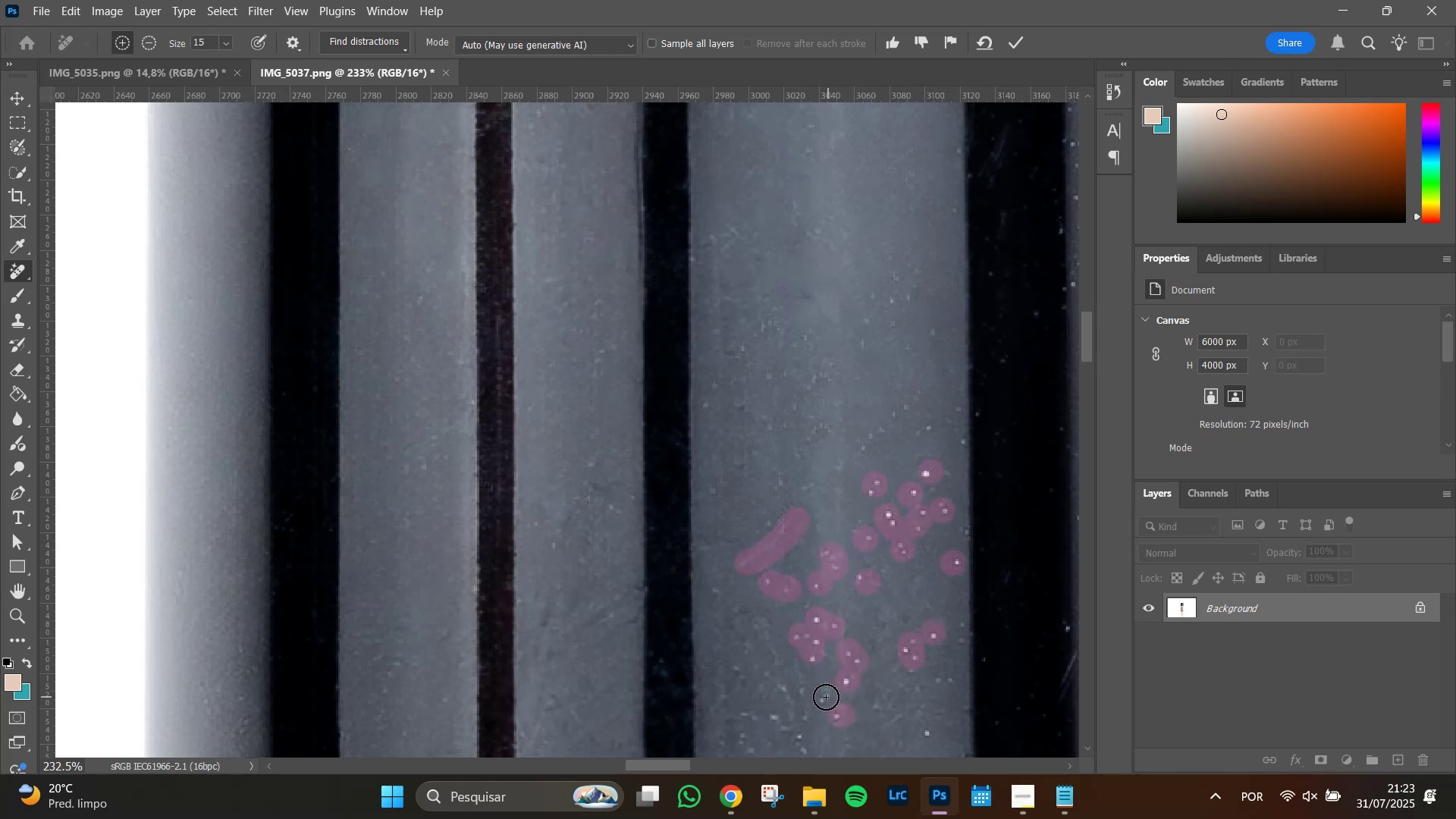 
left_click([826, 697])
 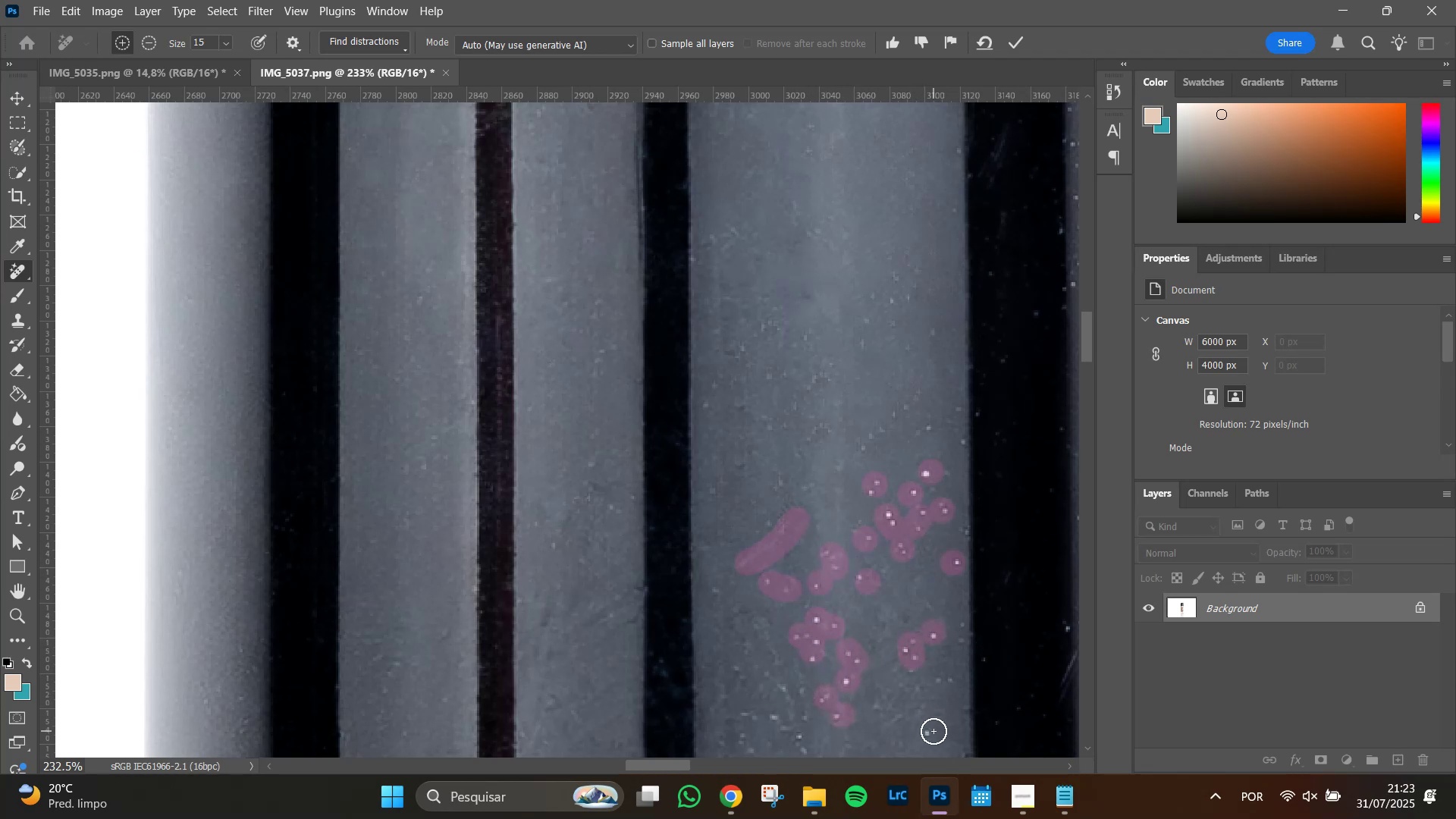 
left_click([930, 730])
 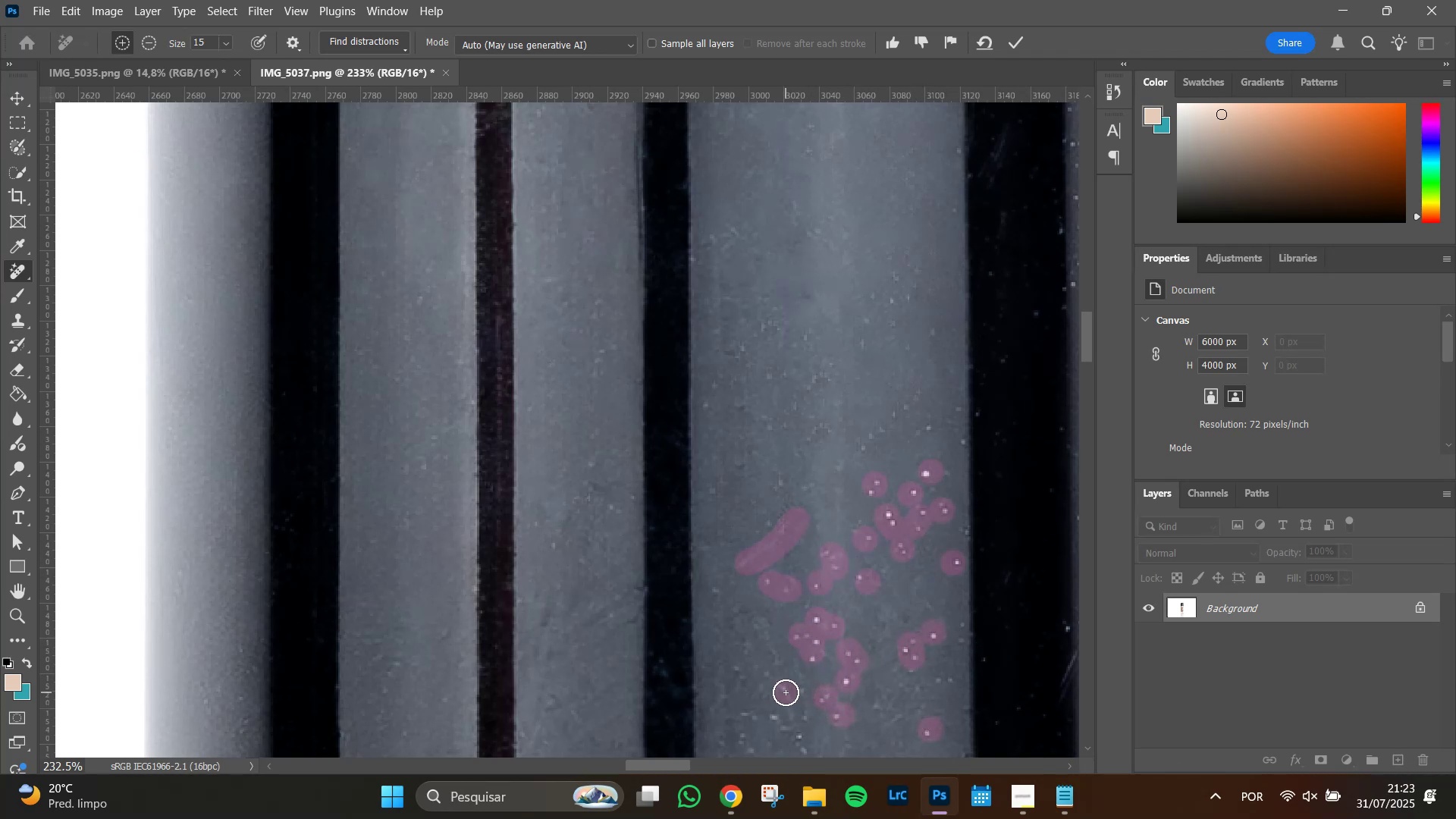 
double_click([803, 693])
 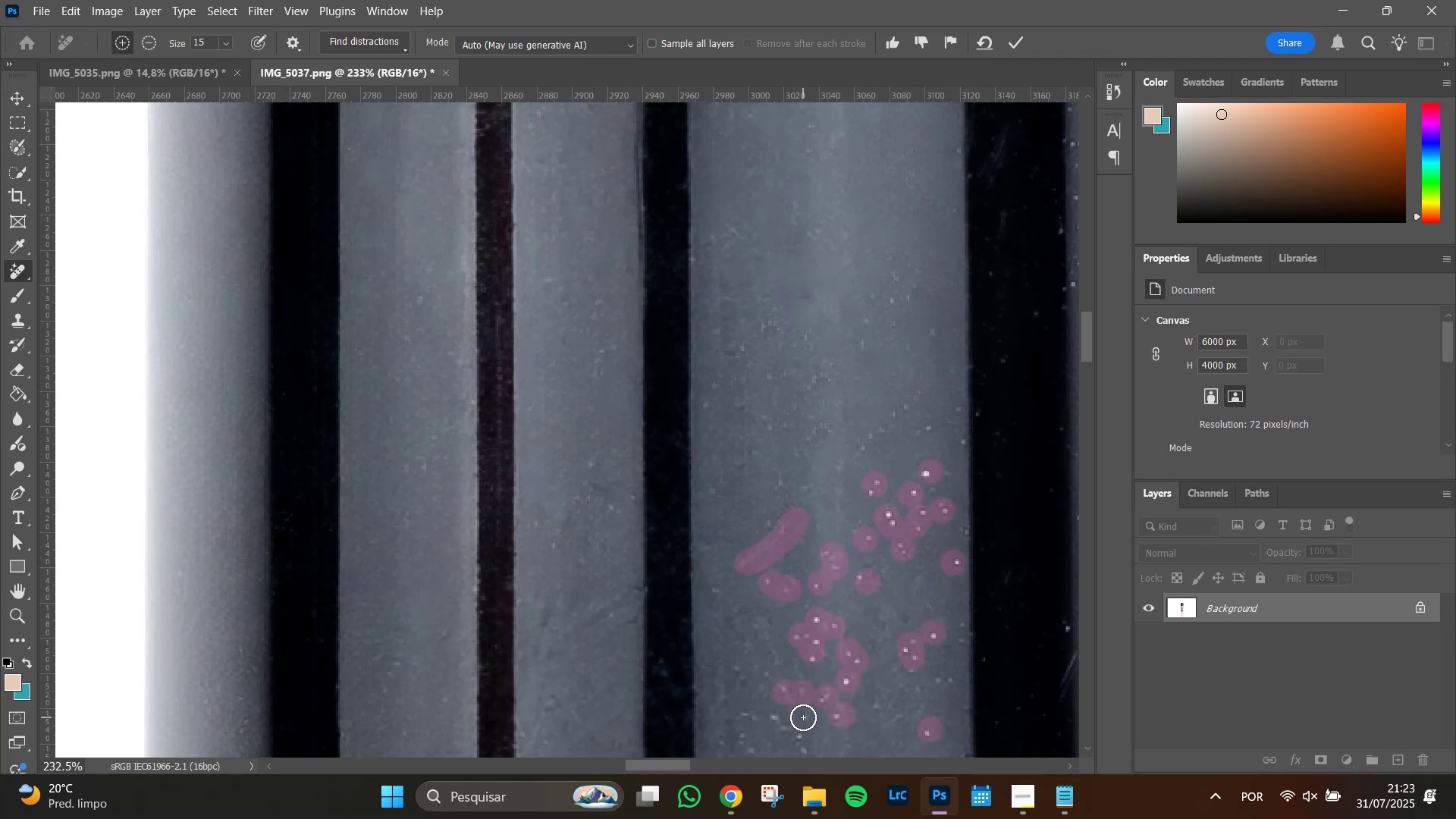 
triple_click([803, 717])
 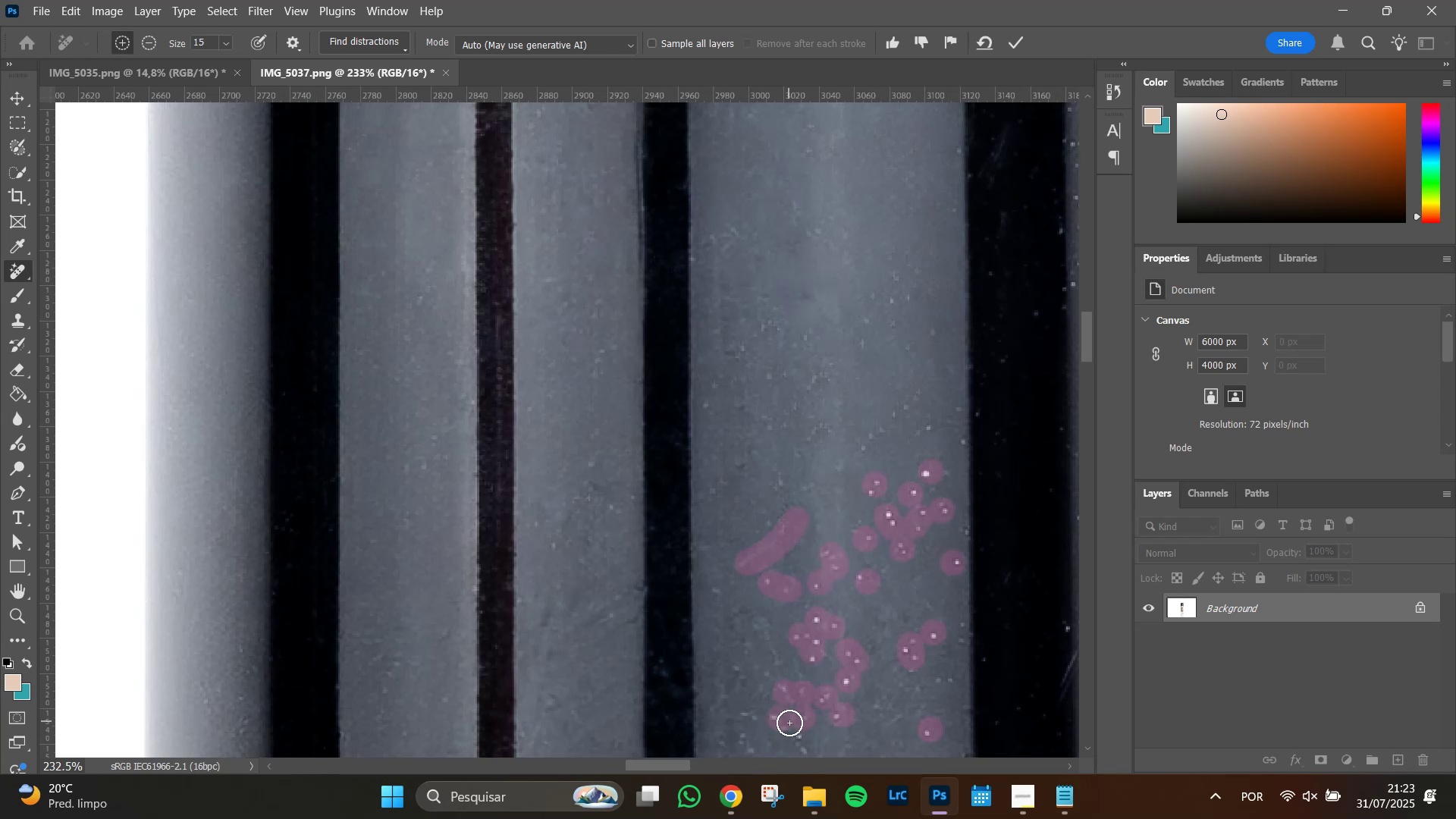 
double_click([786, 730])
 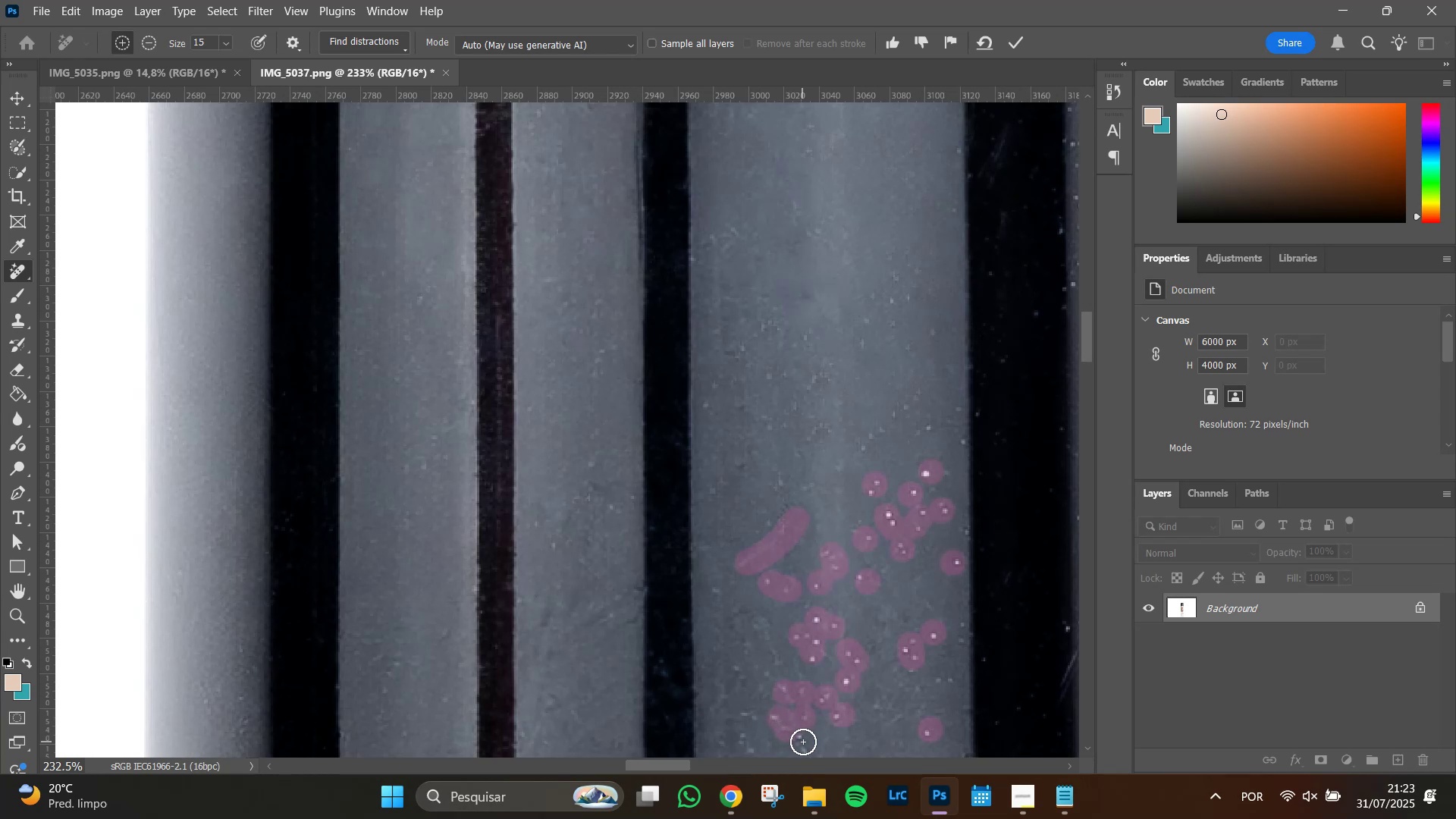 
triple_click([803, 742])
 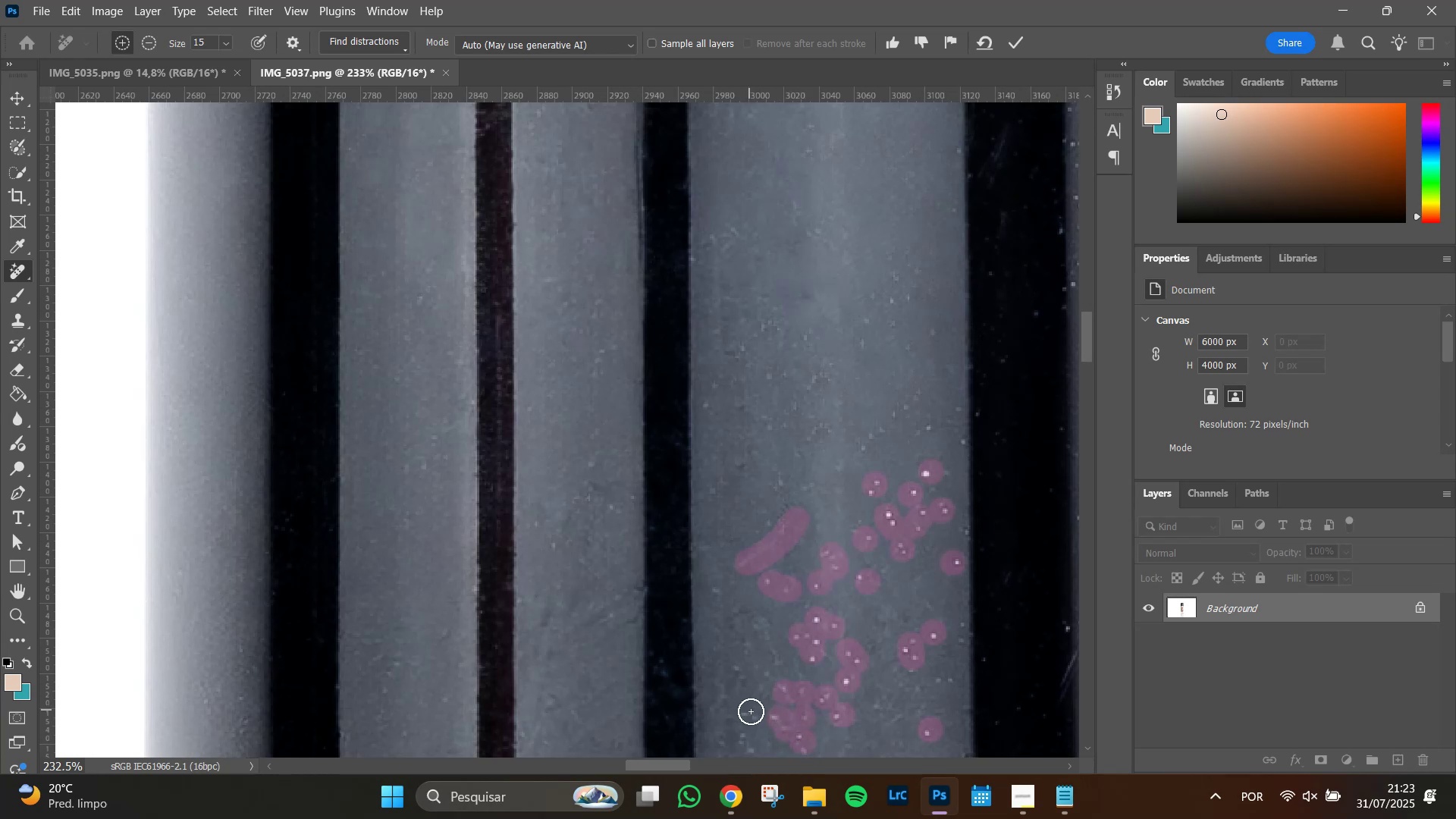 
left_click([752, 715])
 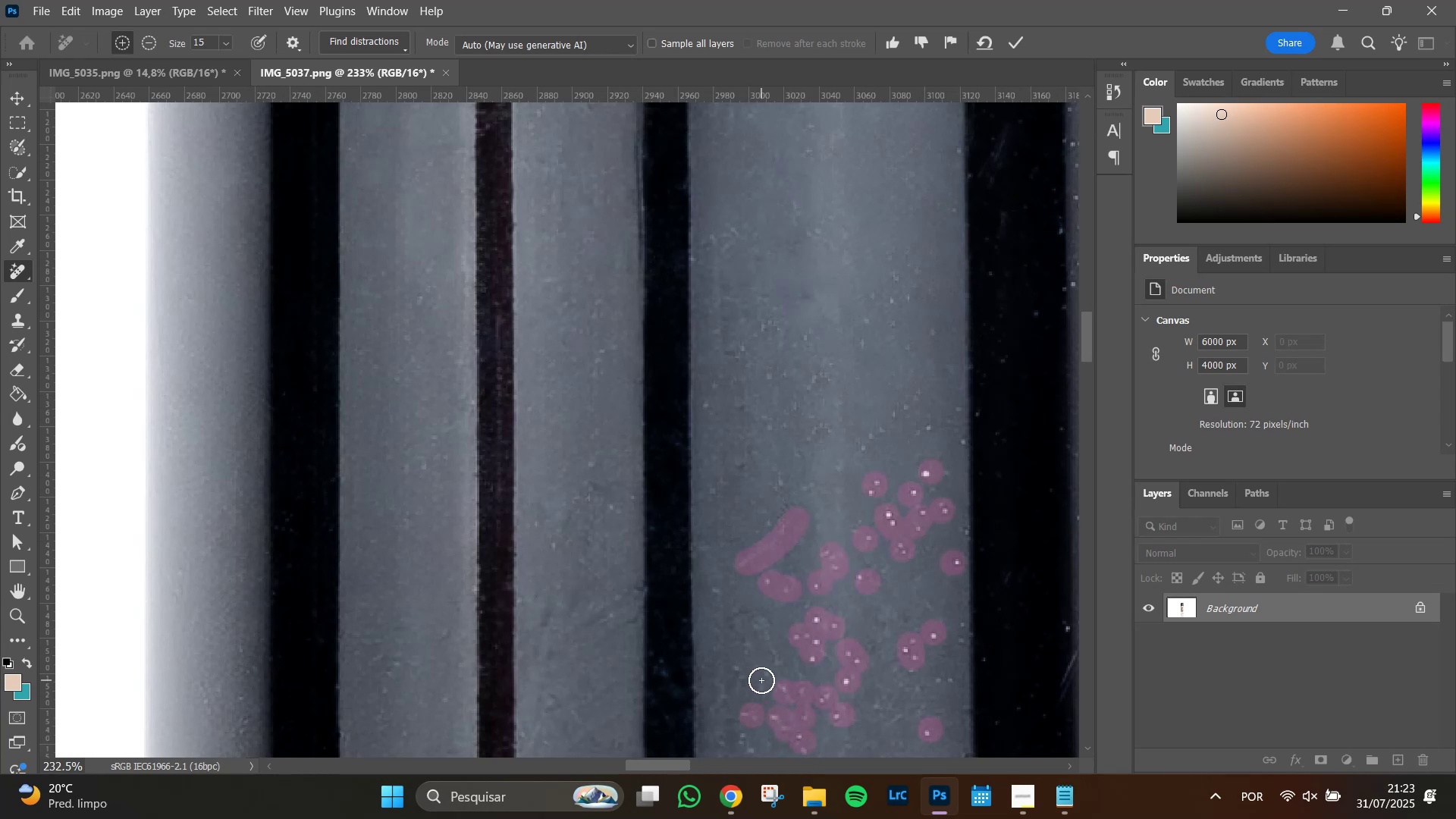 
left_click([761, 680])
 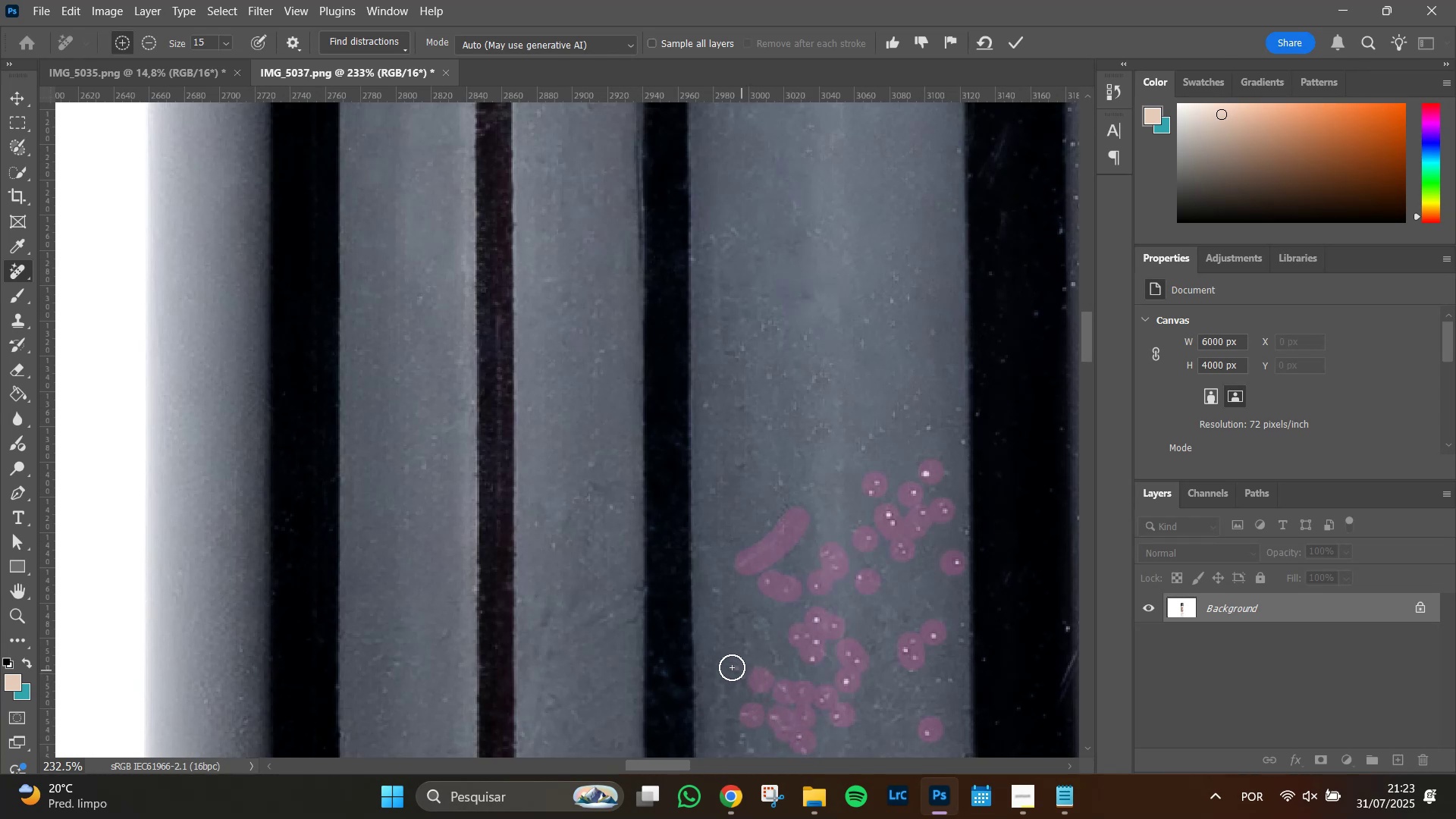 
left_click([732, 667])
 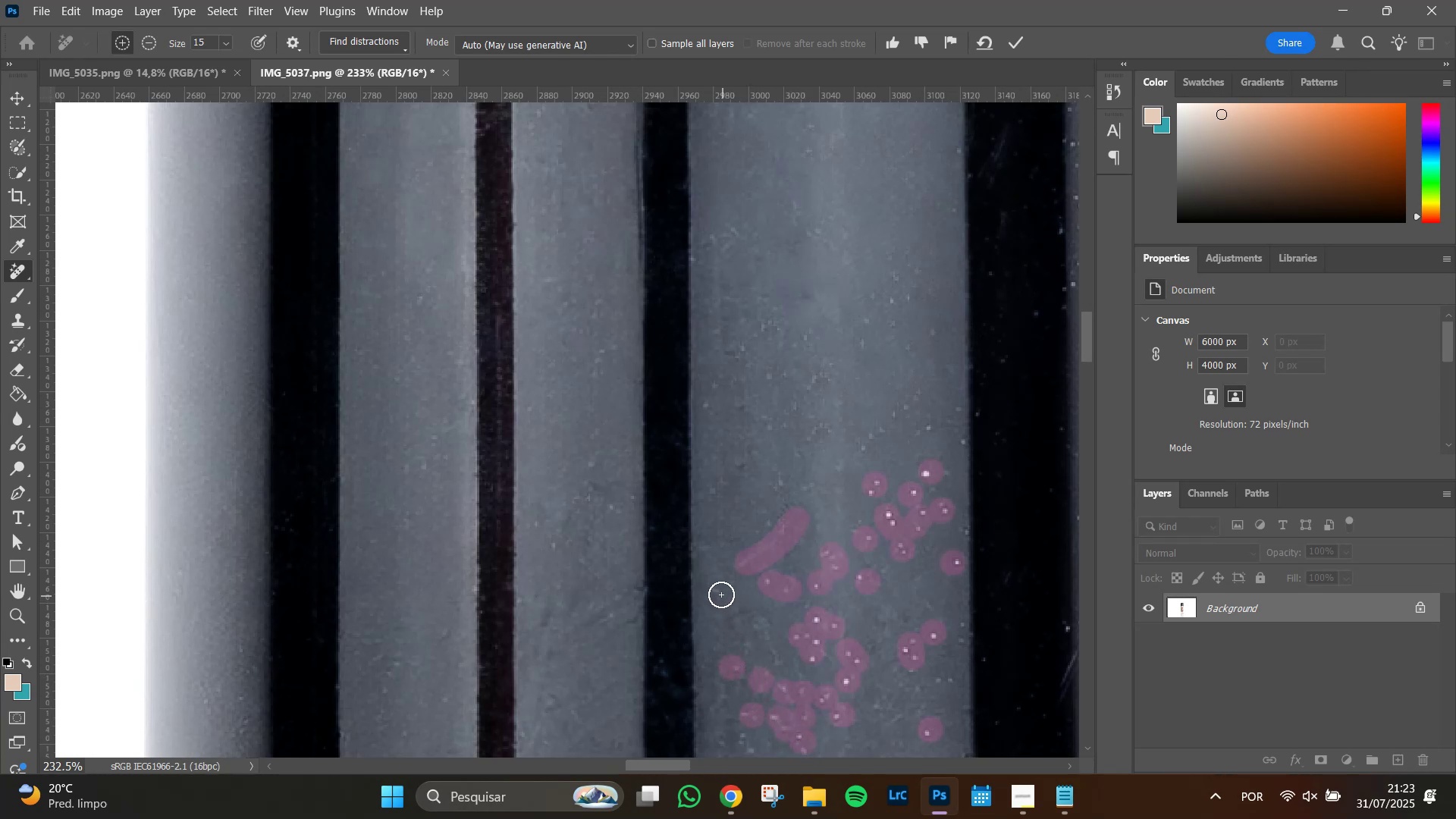 
left_click([720, 593])
 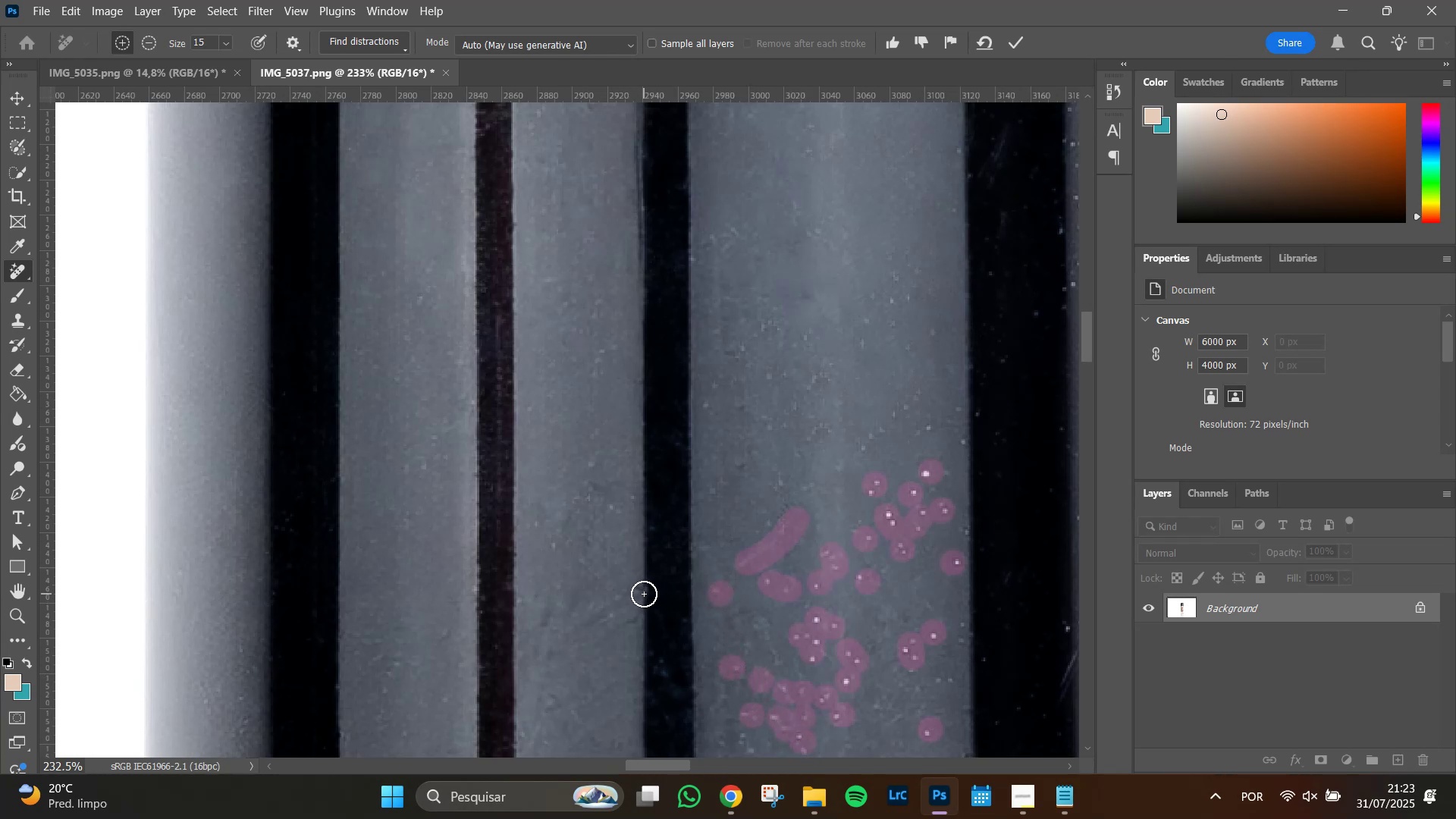 
left_click([643, 592])
 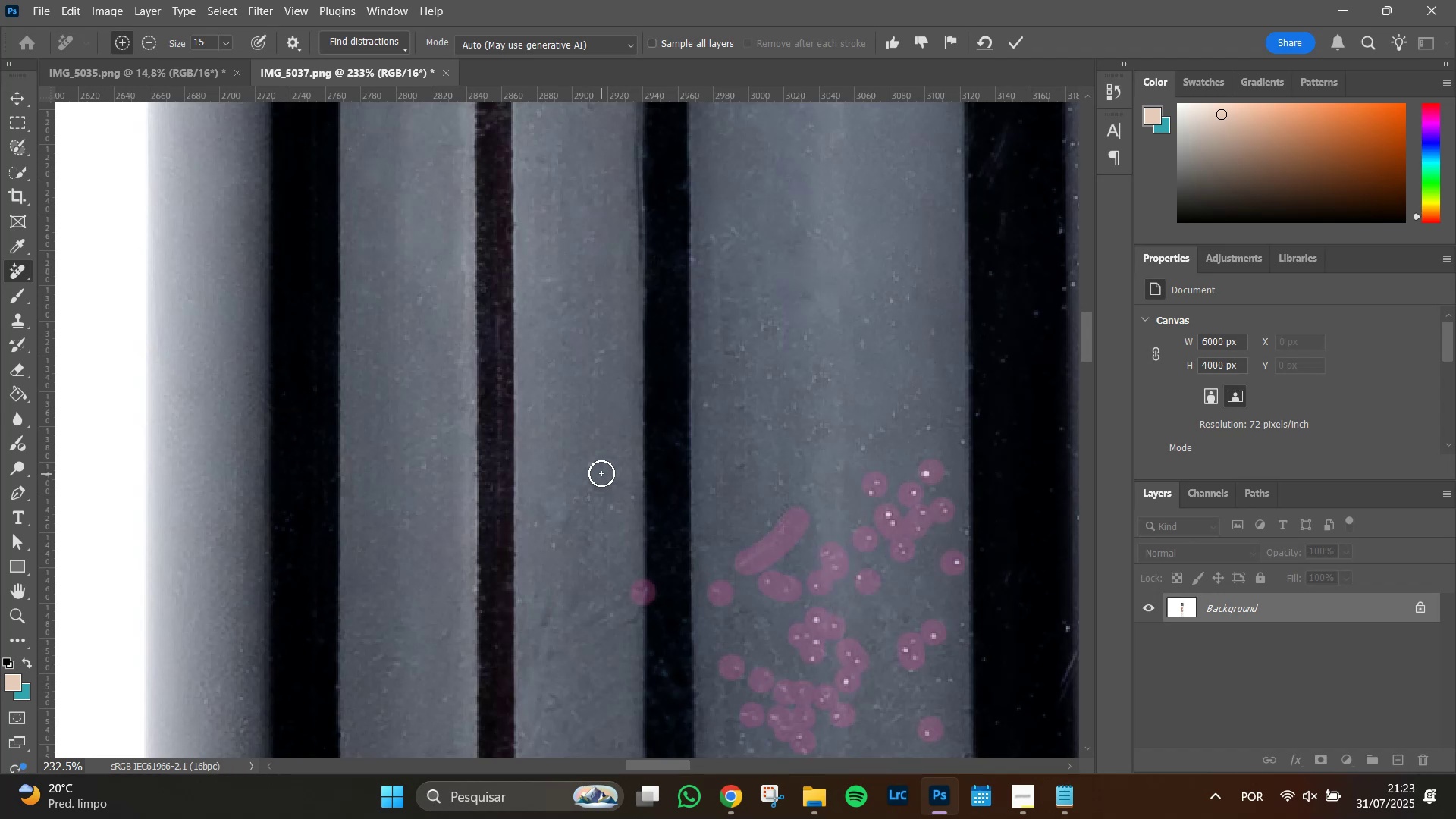 
wait(12.75)
 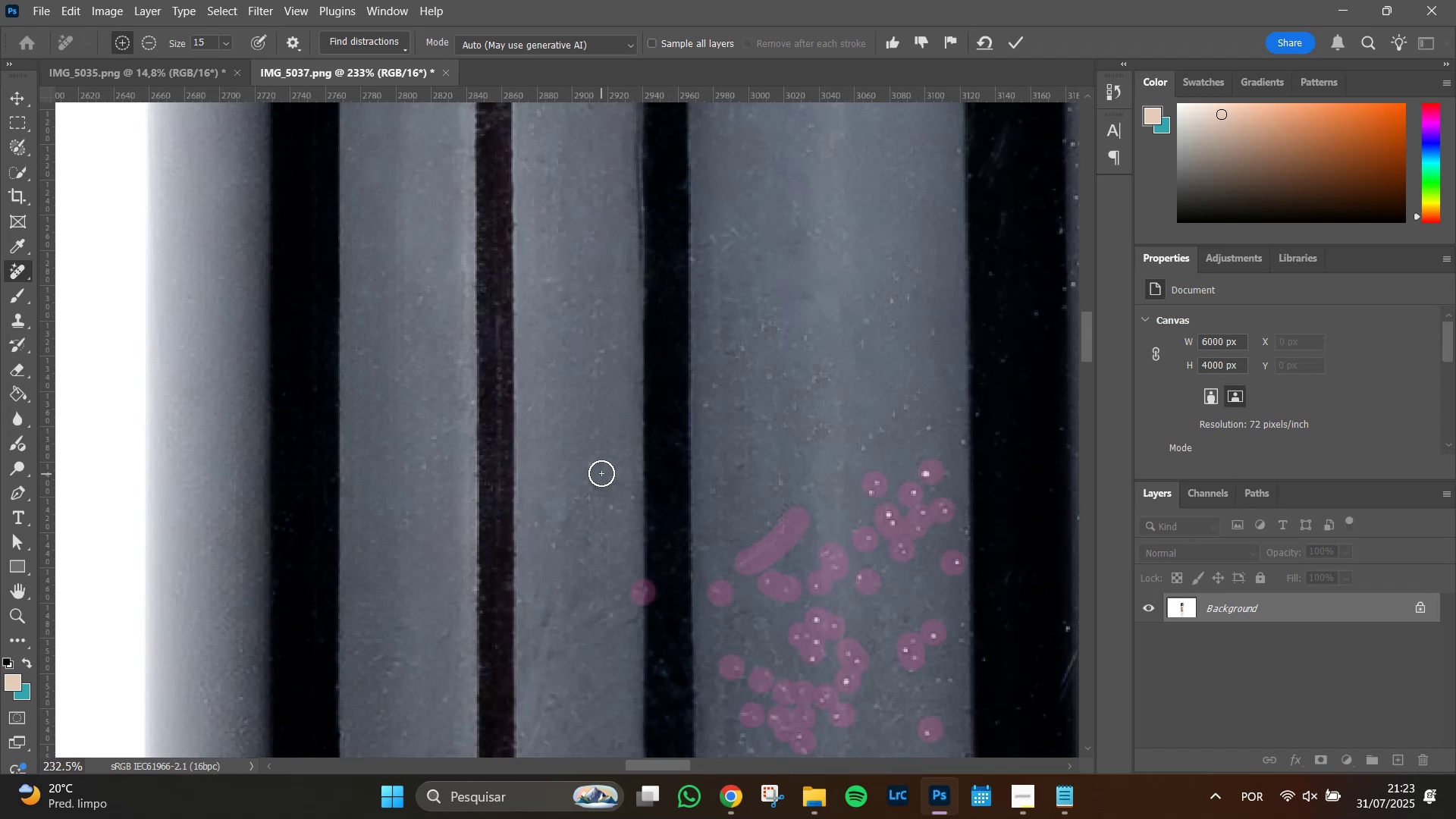 
key(Enter)
 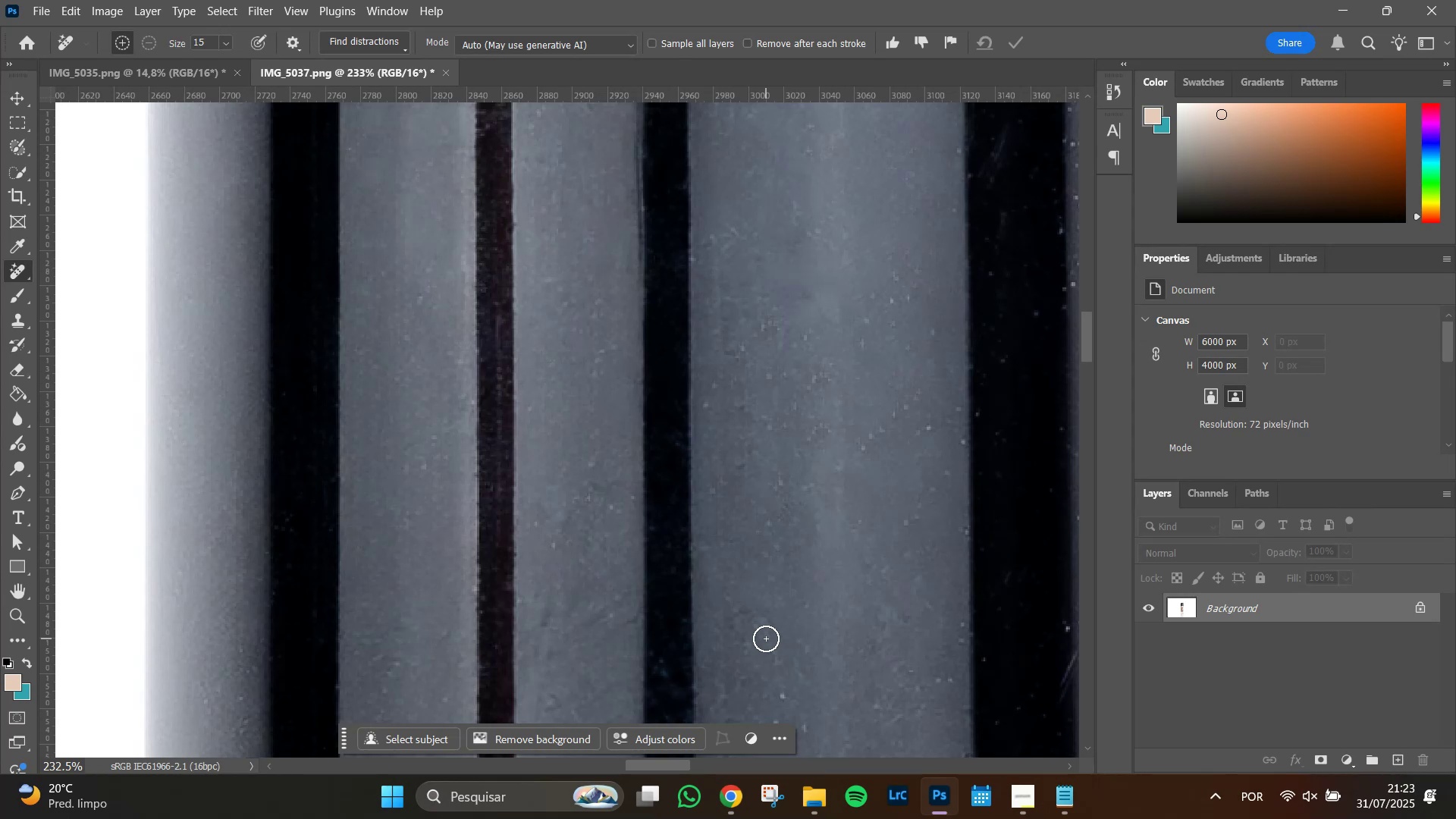 
wait(25.93)
 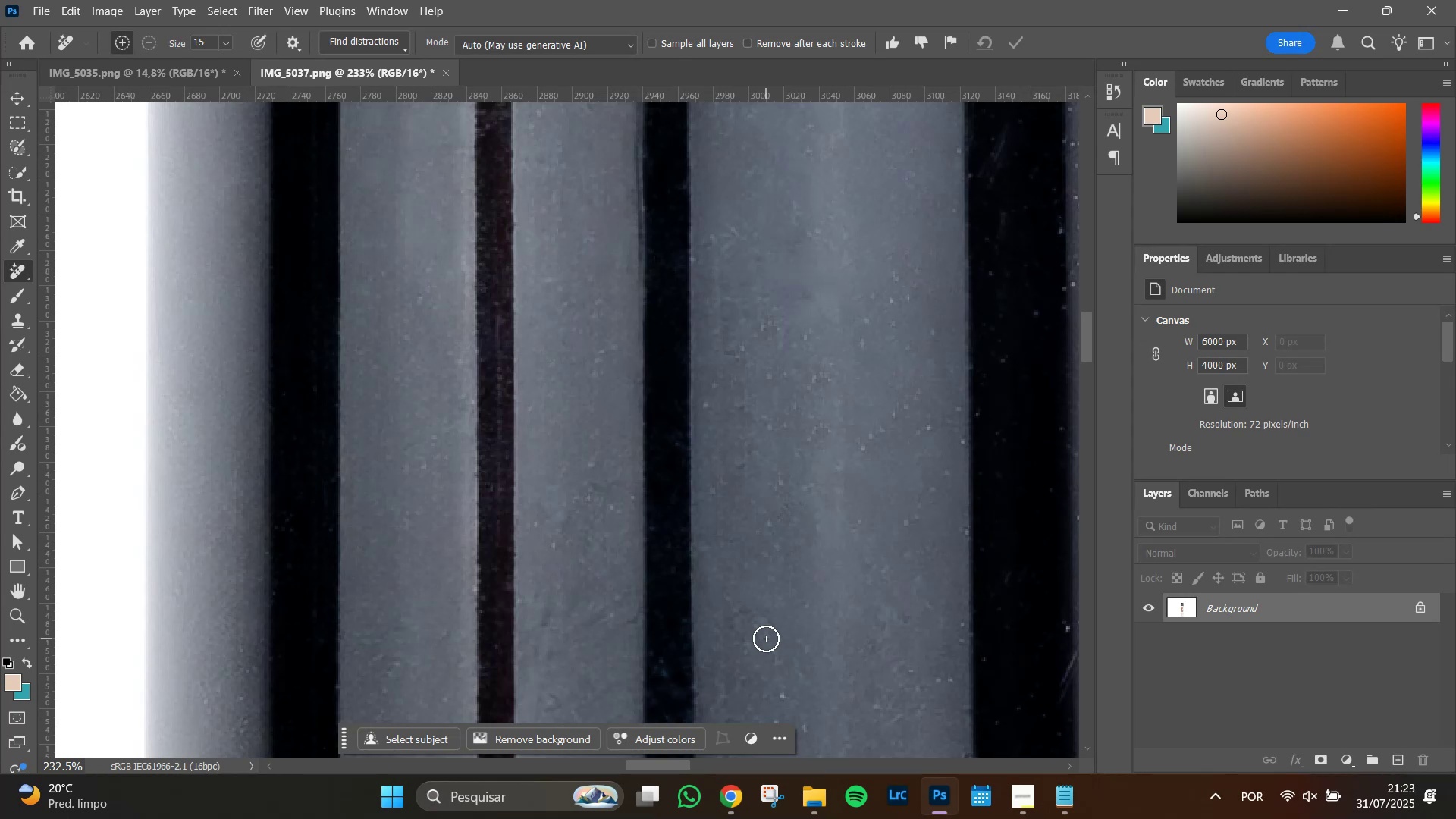 
hold_key(key=Space, duration=1.01)
 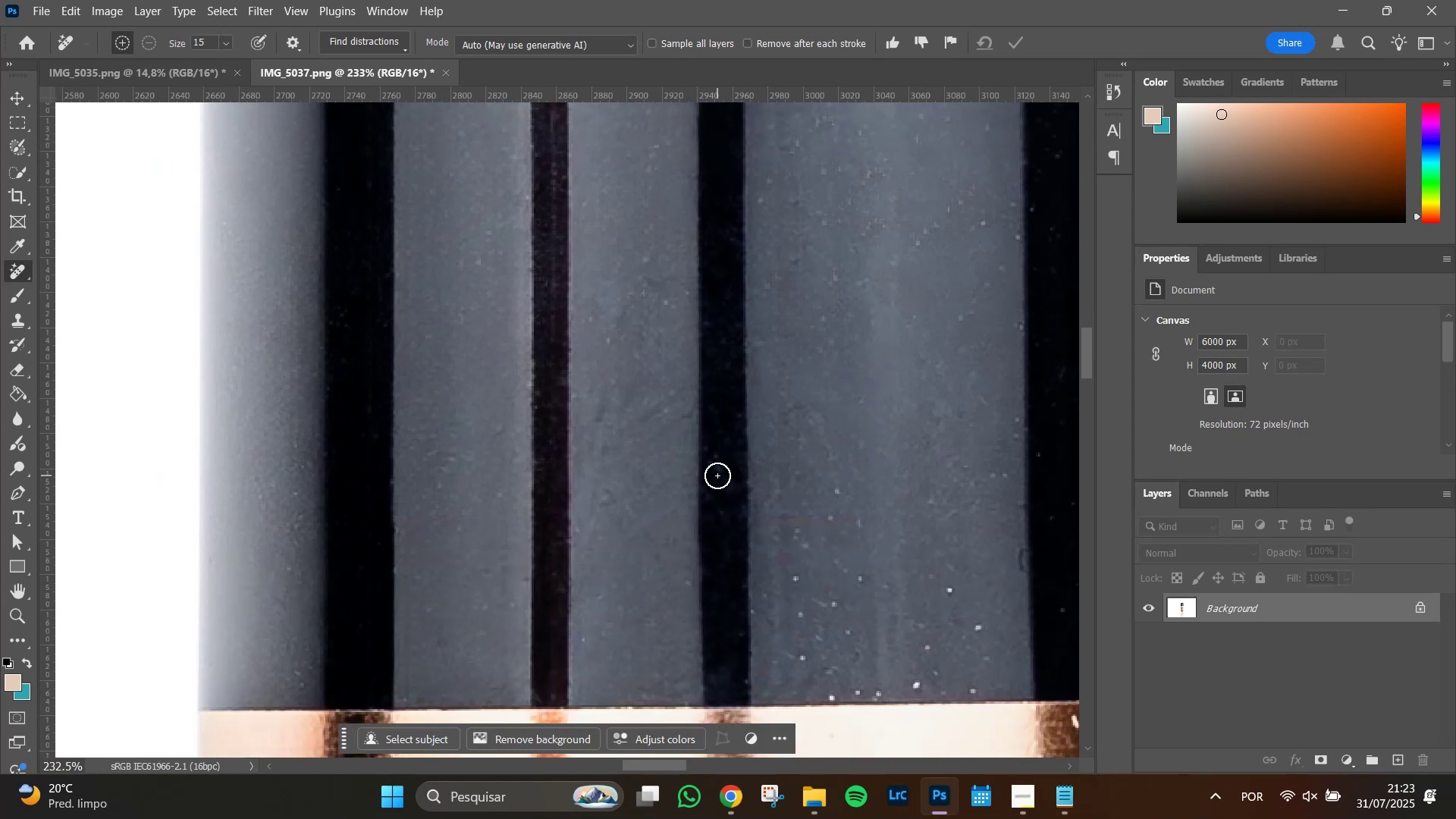 
left_click_drag(start_coordinate=[806, 658], to_coordinate=[861, 453])
 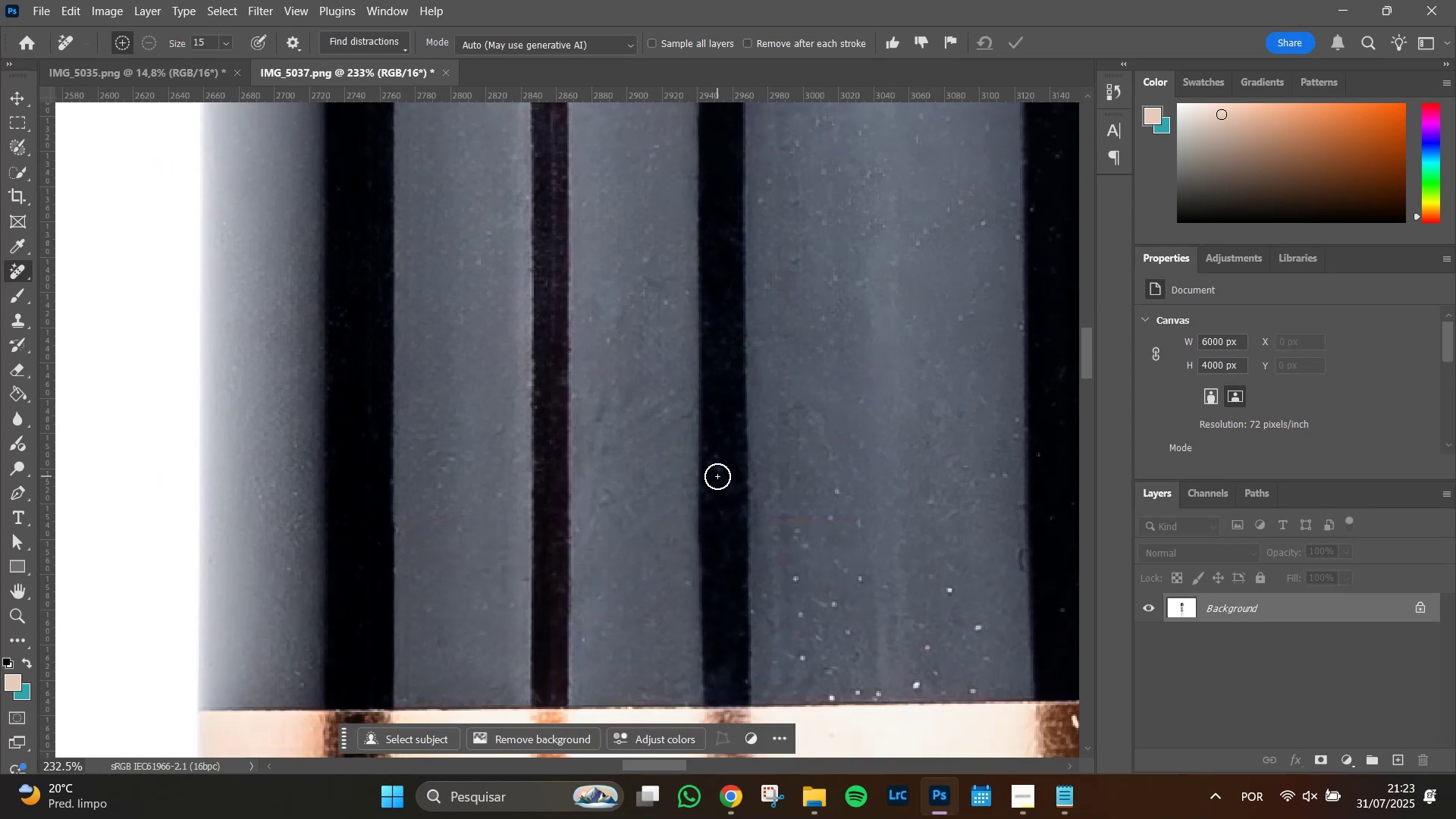 
left_click_drag(start_coordinate=[717, 475], to_coordinate=[717, 460])
 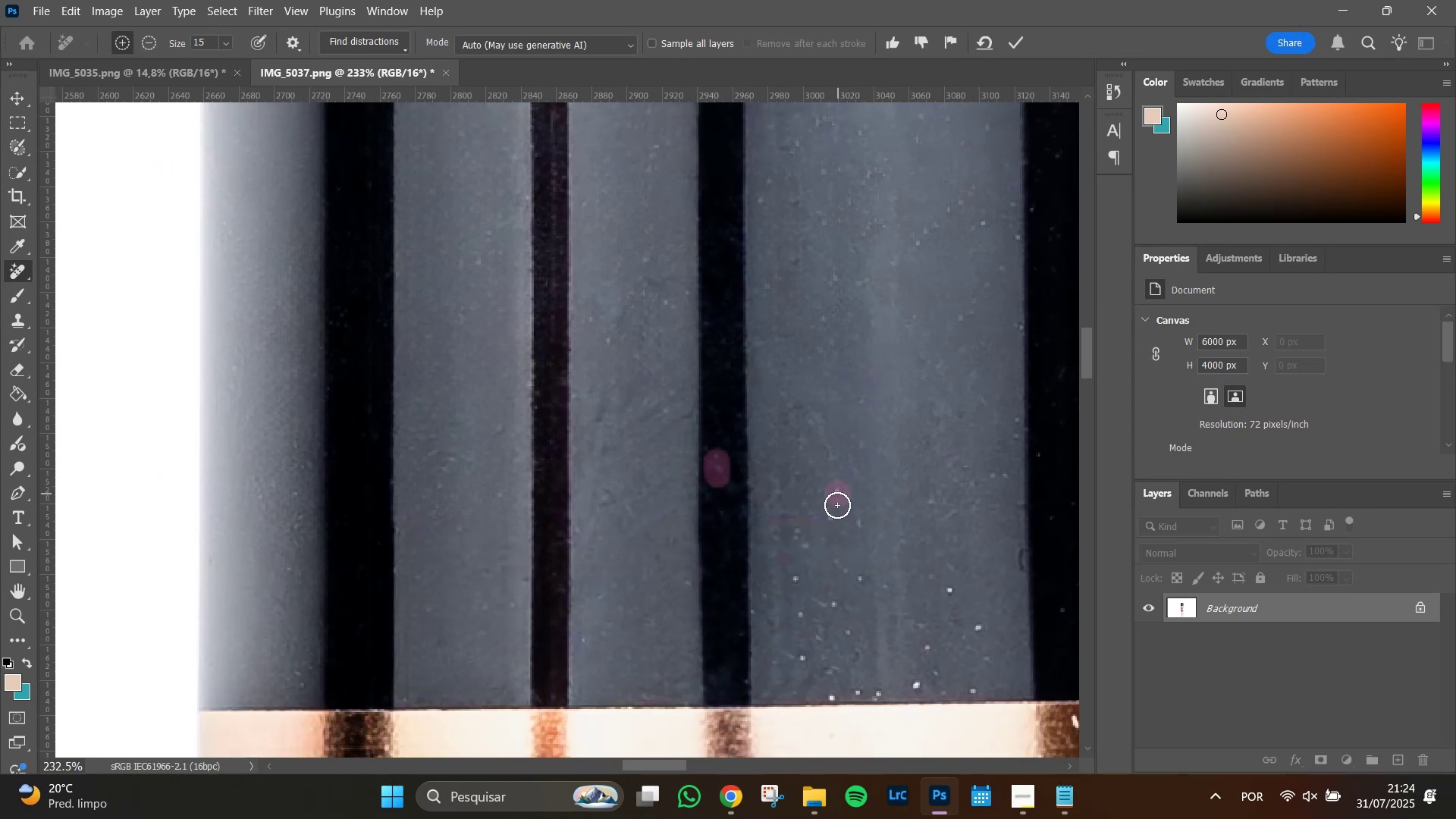 
double_click([827, 526])
 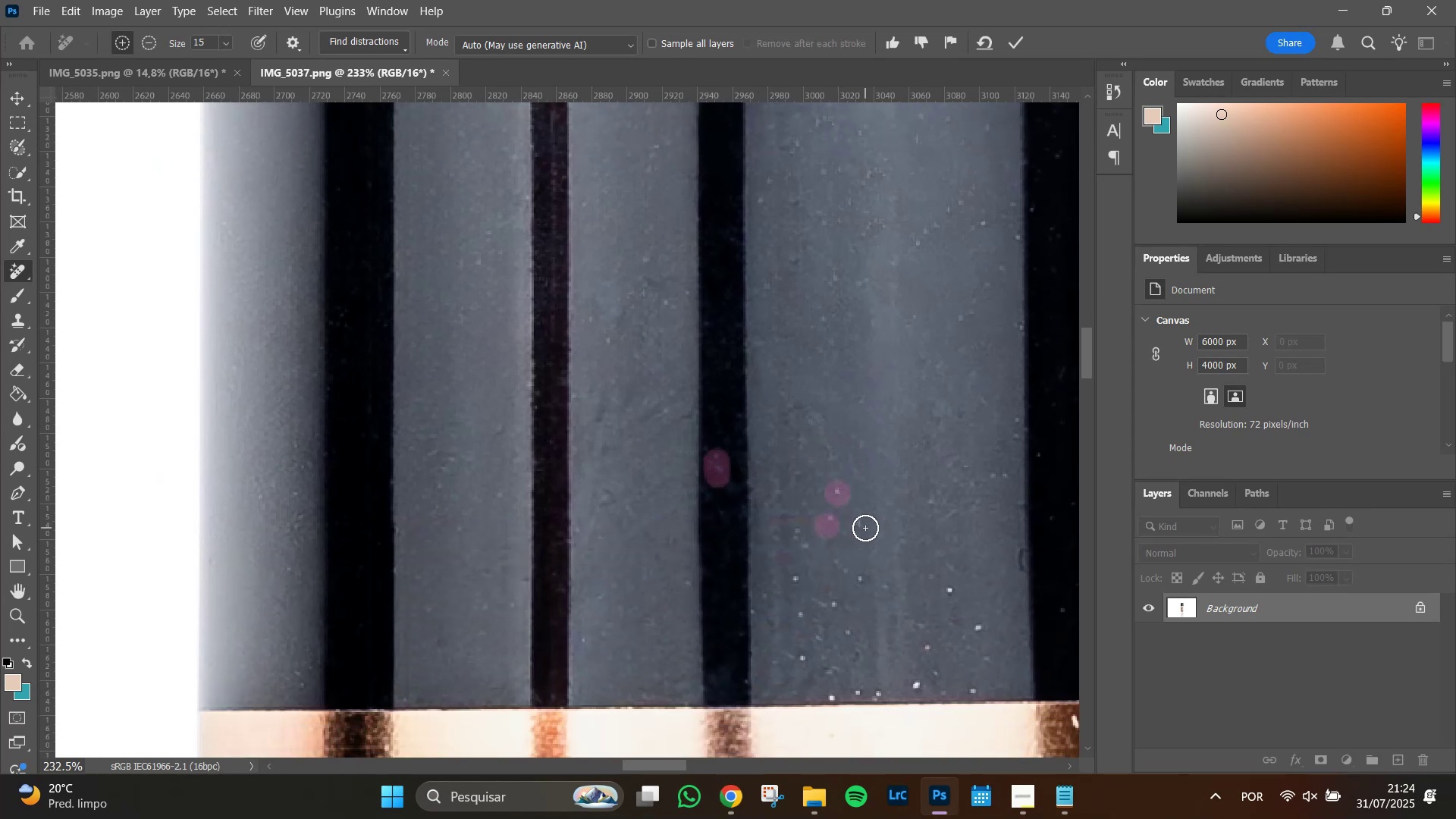 
left_click([861, 526])
 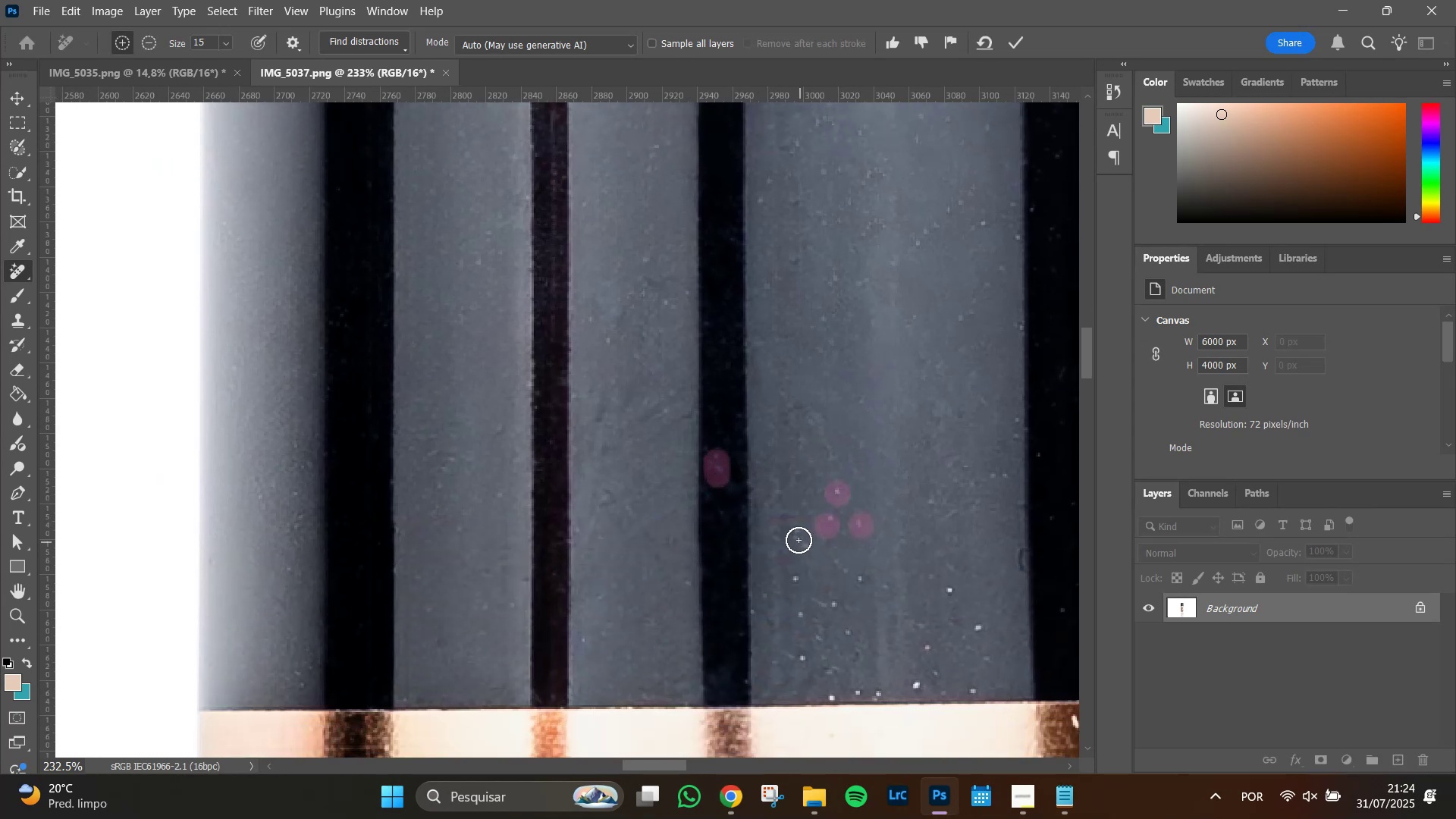 
left_click_drag(start_coordinate=[796, 534], to_coordinate=[804, 544])
 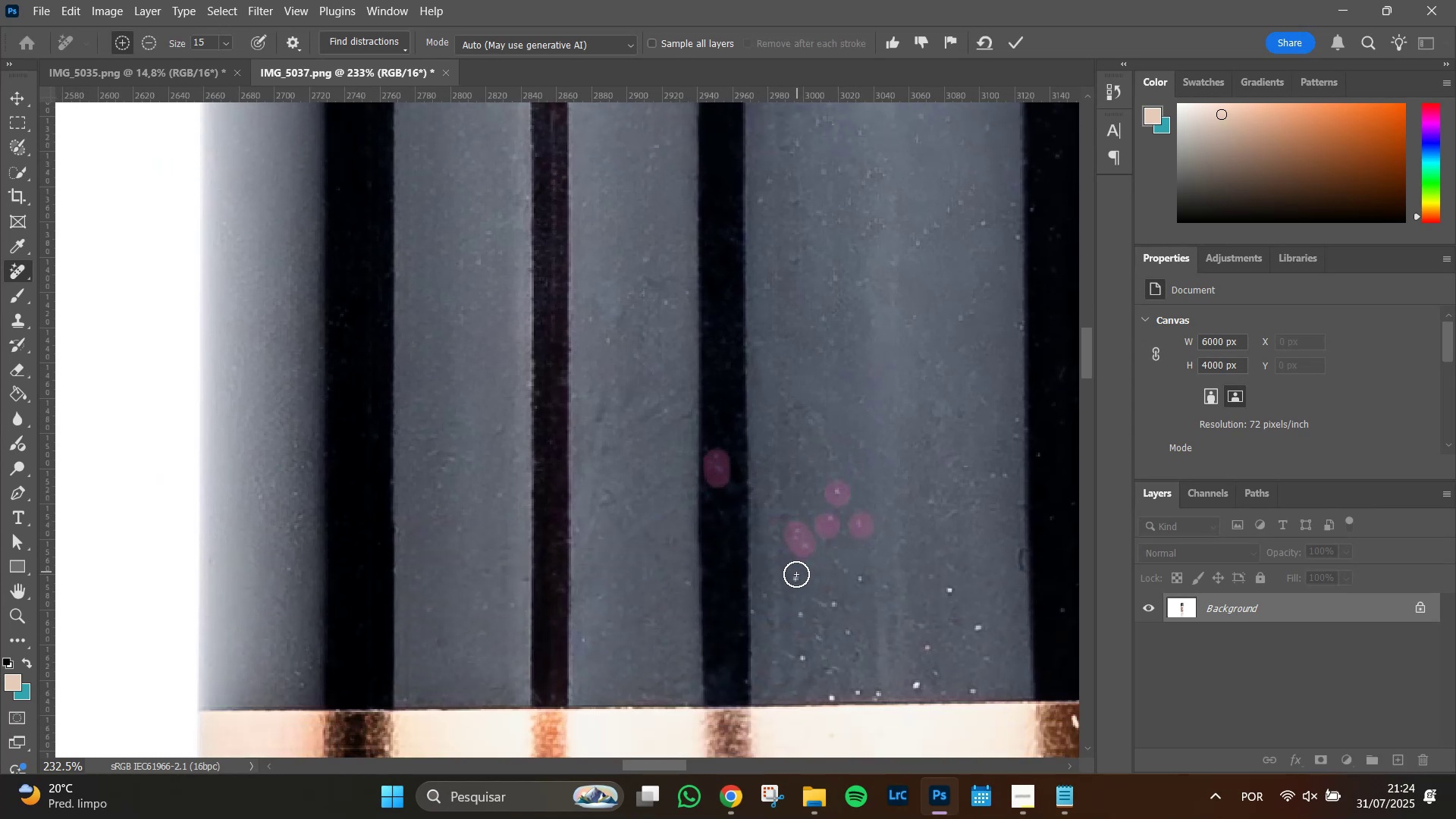 
left_click([796, 576])
 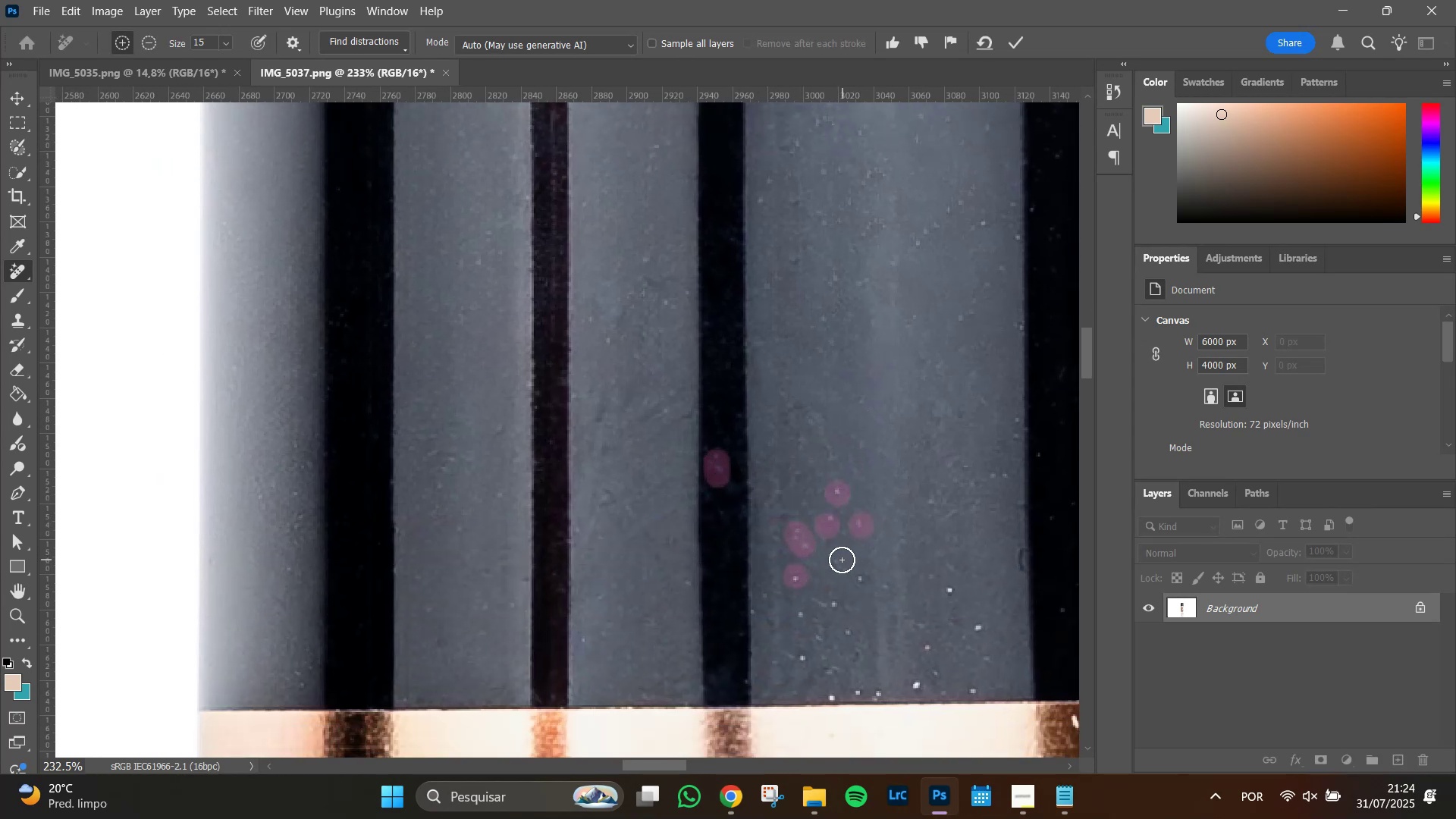 
left_click_drag(start_coordinate=[842, 560], to_coordinate=[862, 582])
 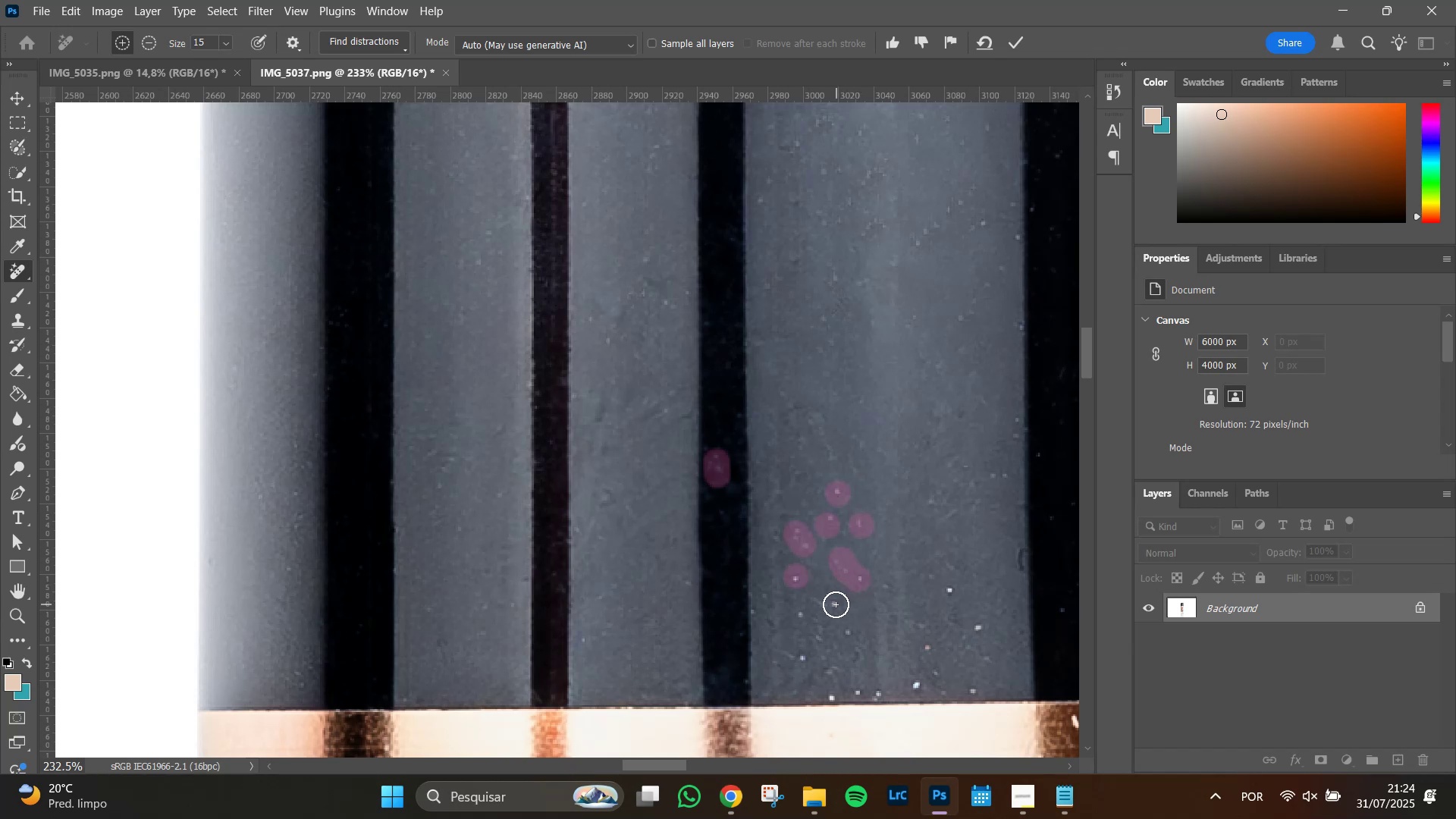 
left_click([835, 605])
 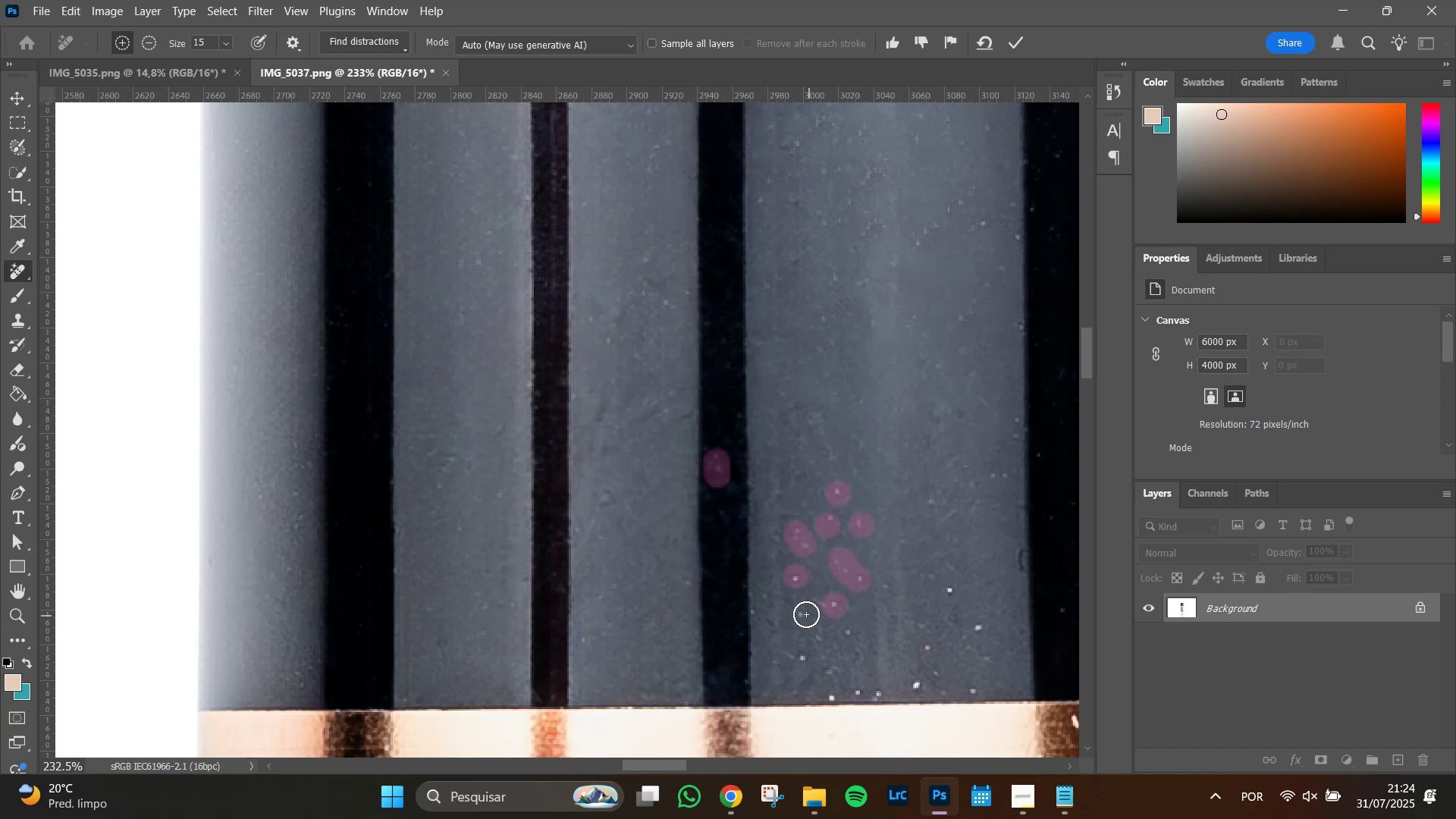 
left_click([805, 614])
 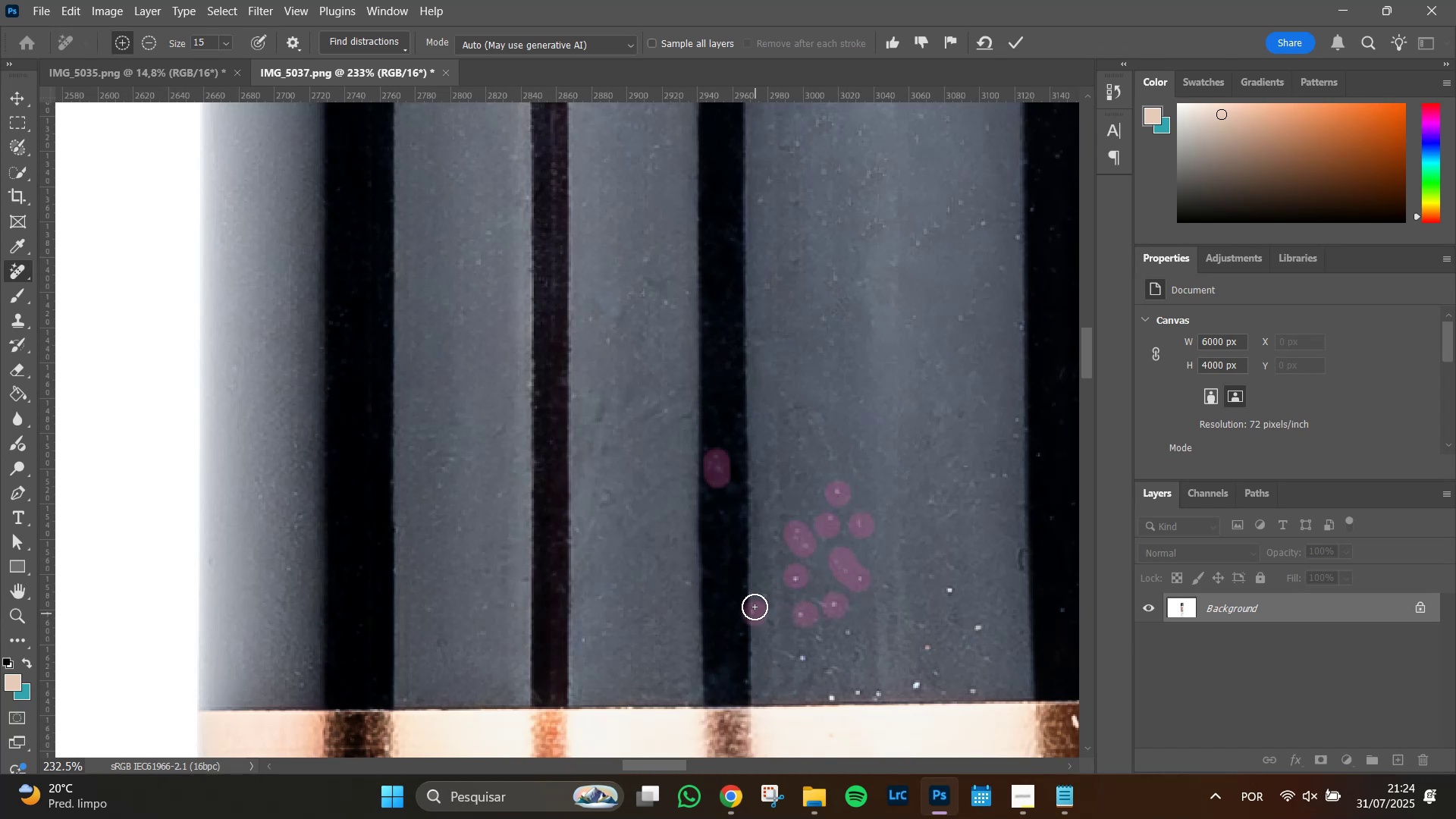 
double_click([752, 601])
 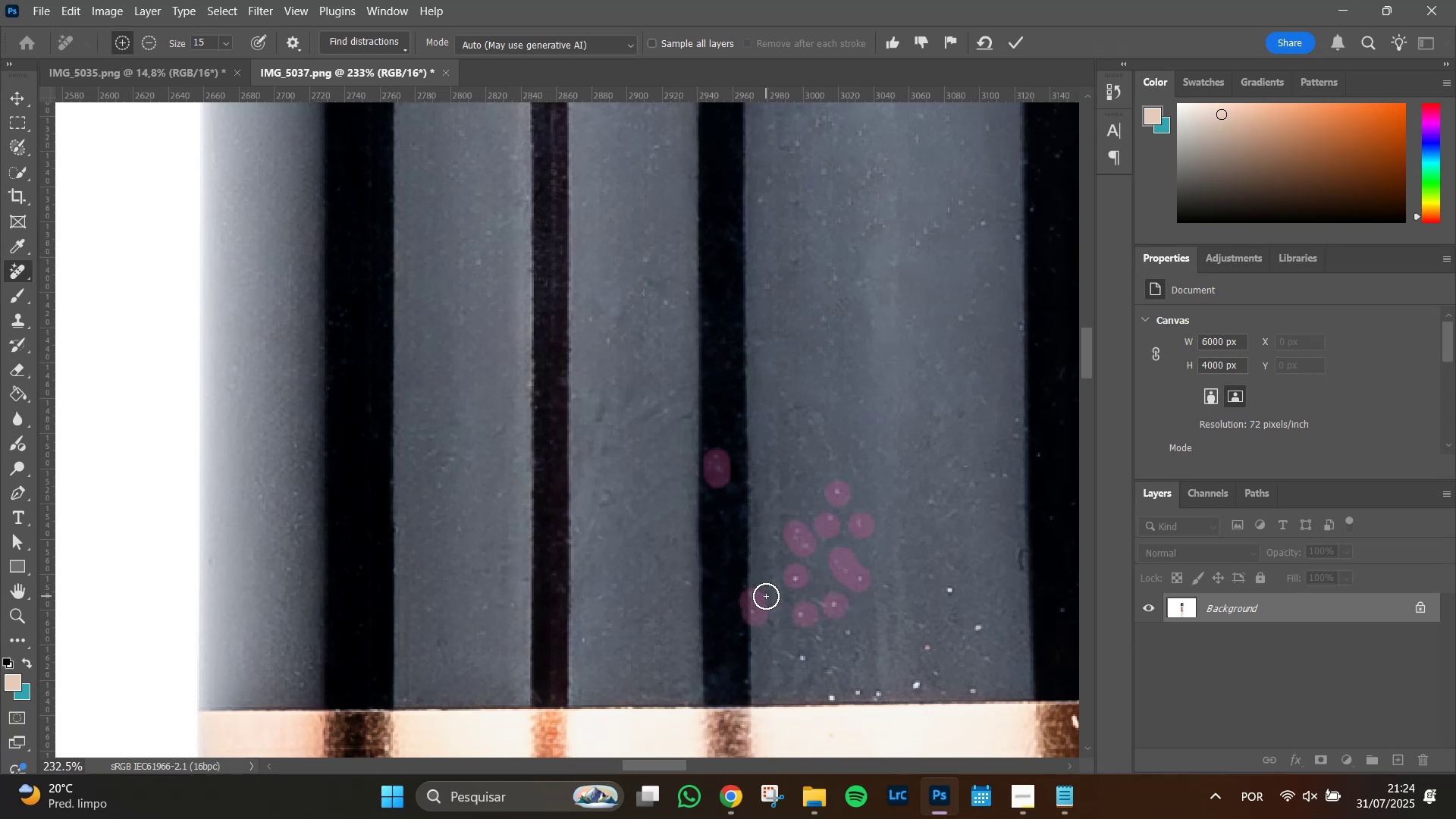 
triple_click([766, 596])
 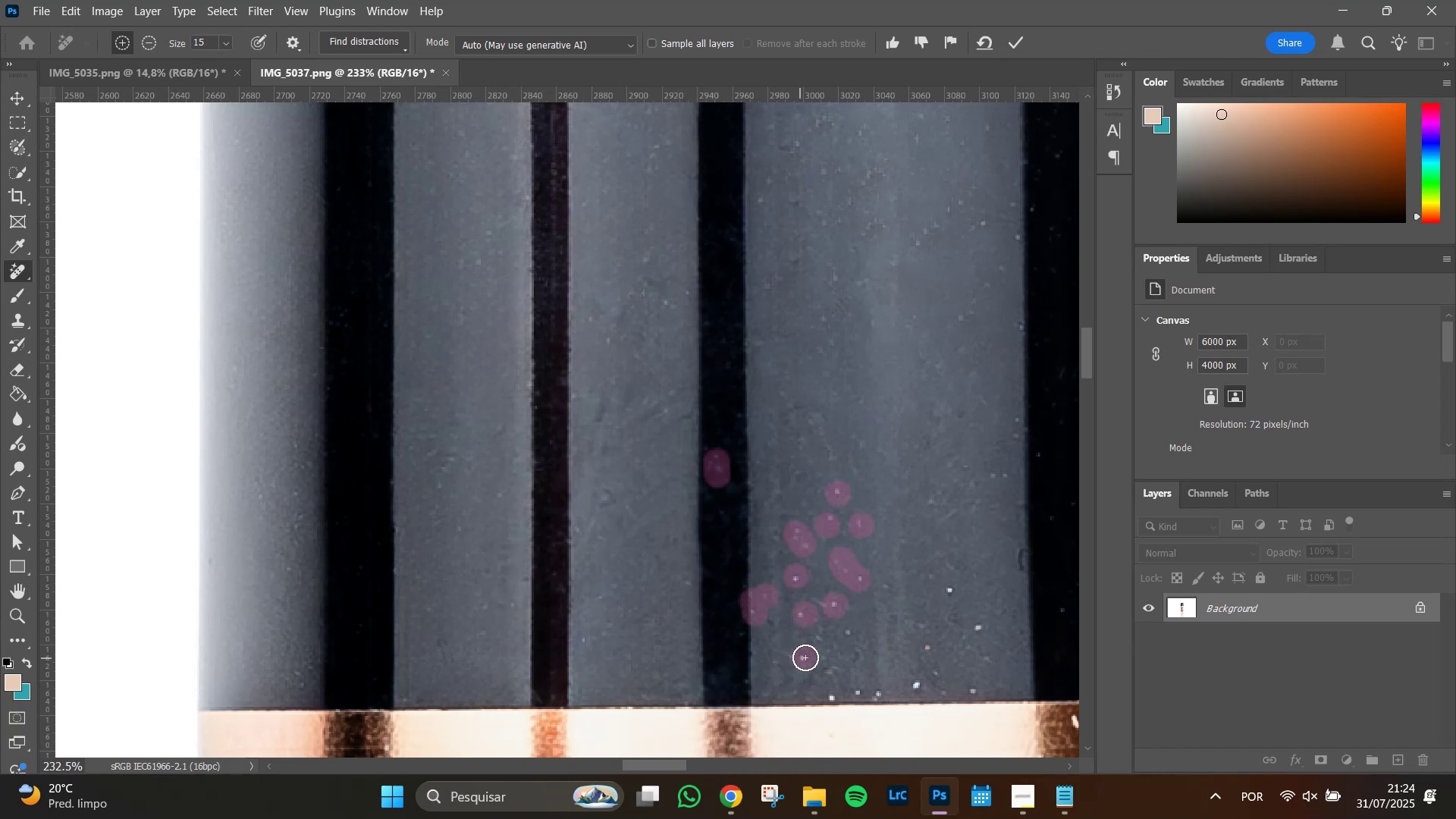 
left_click([849, 635])
 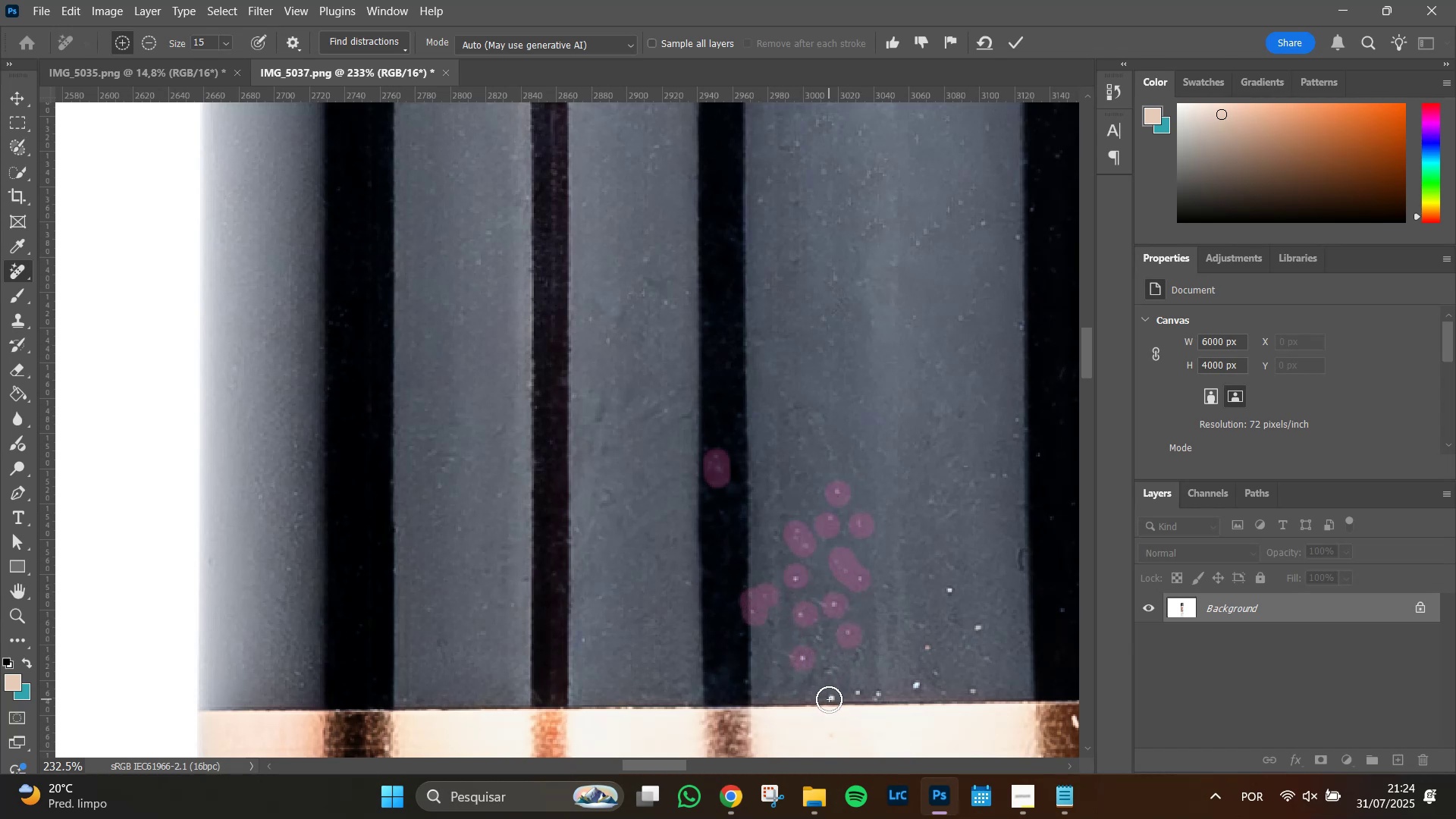 
left_click([829, 697])
 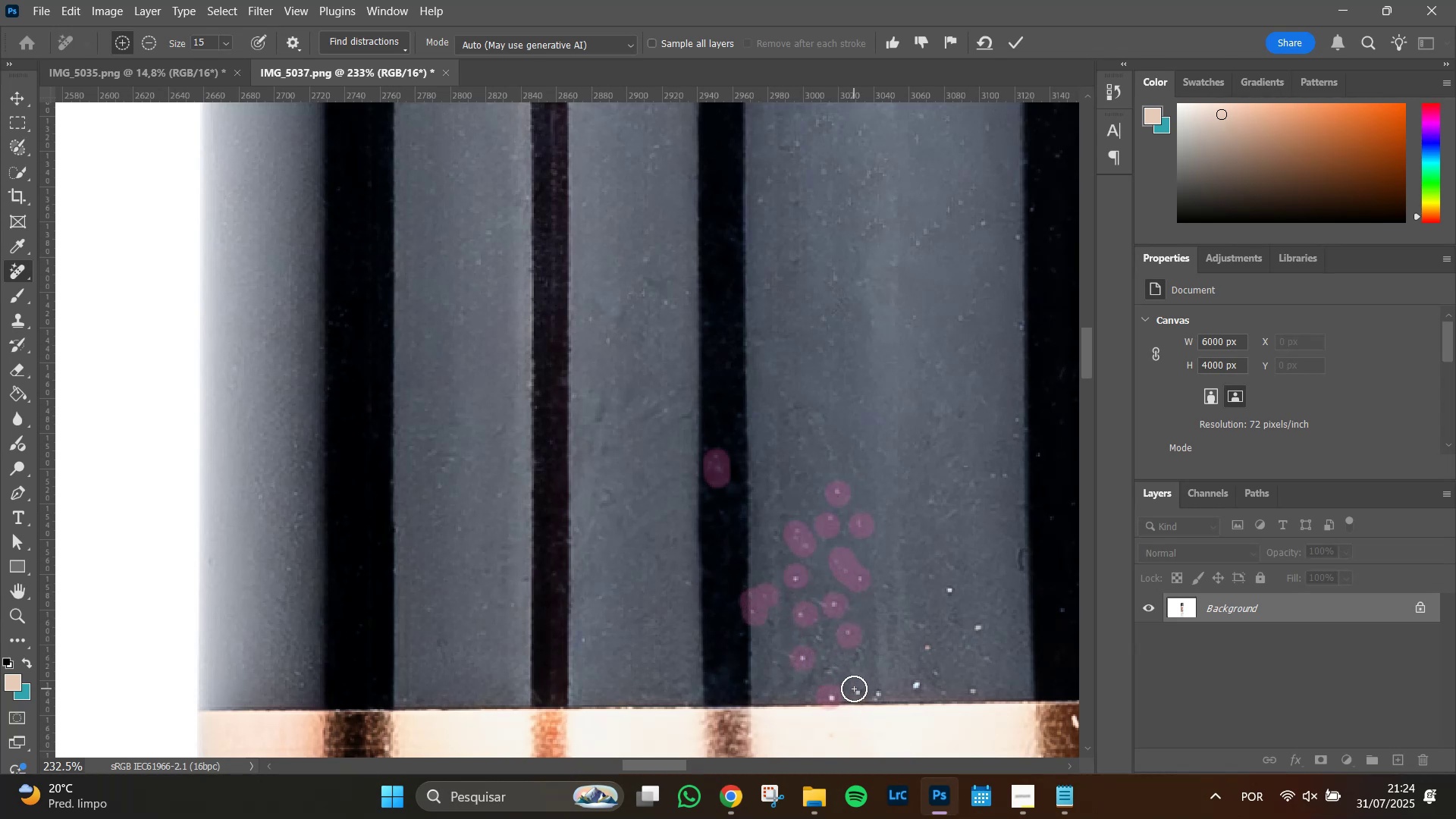 
left_click([854, 689])
 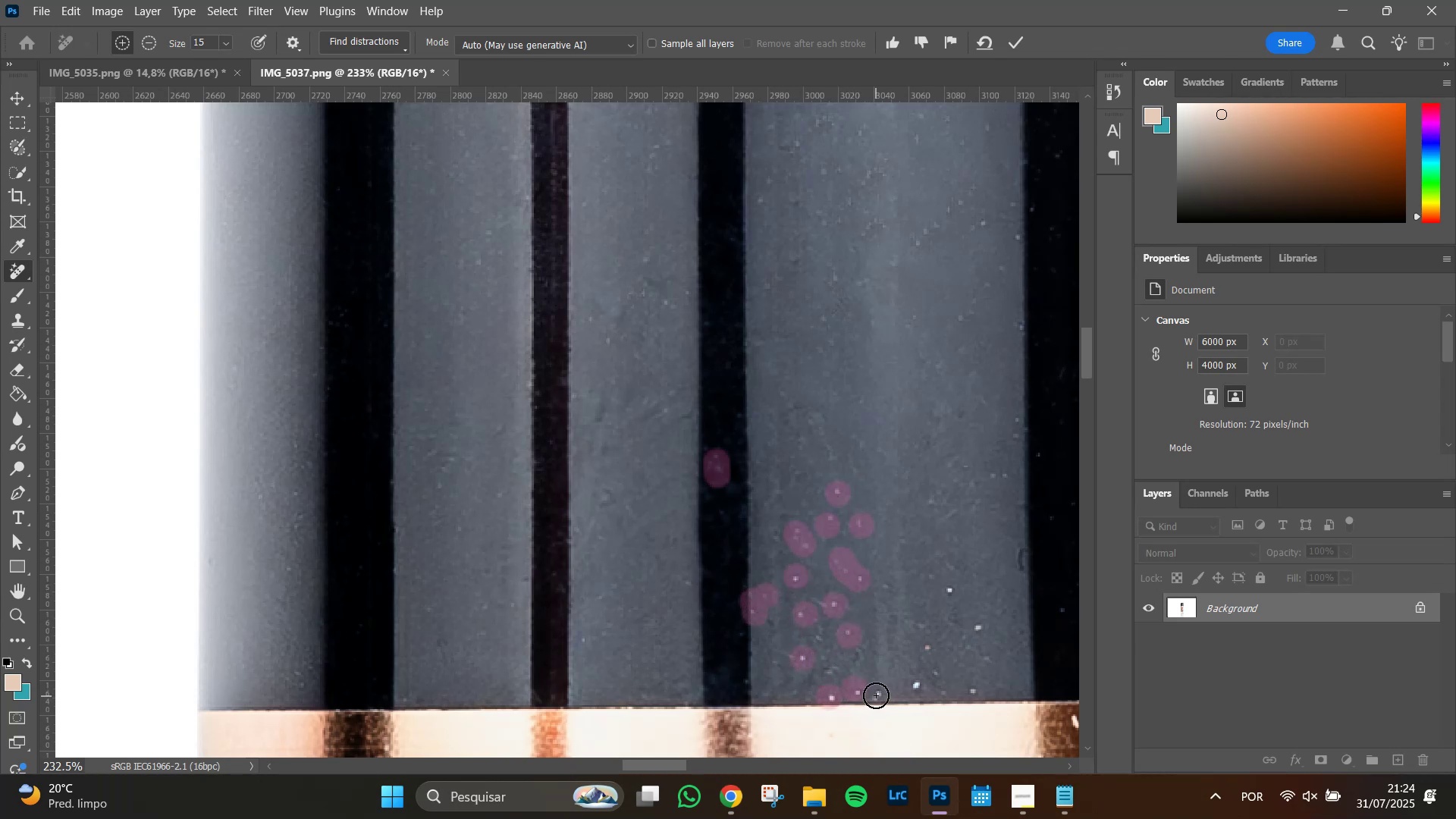 
left_click([876, 695])
 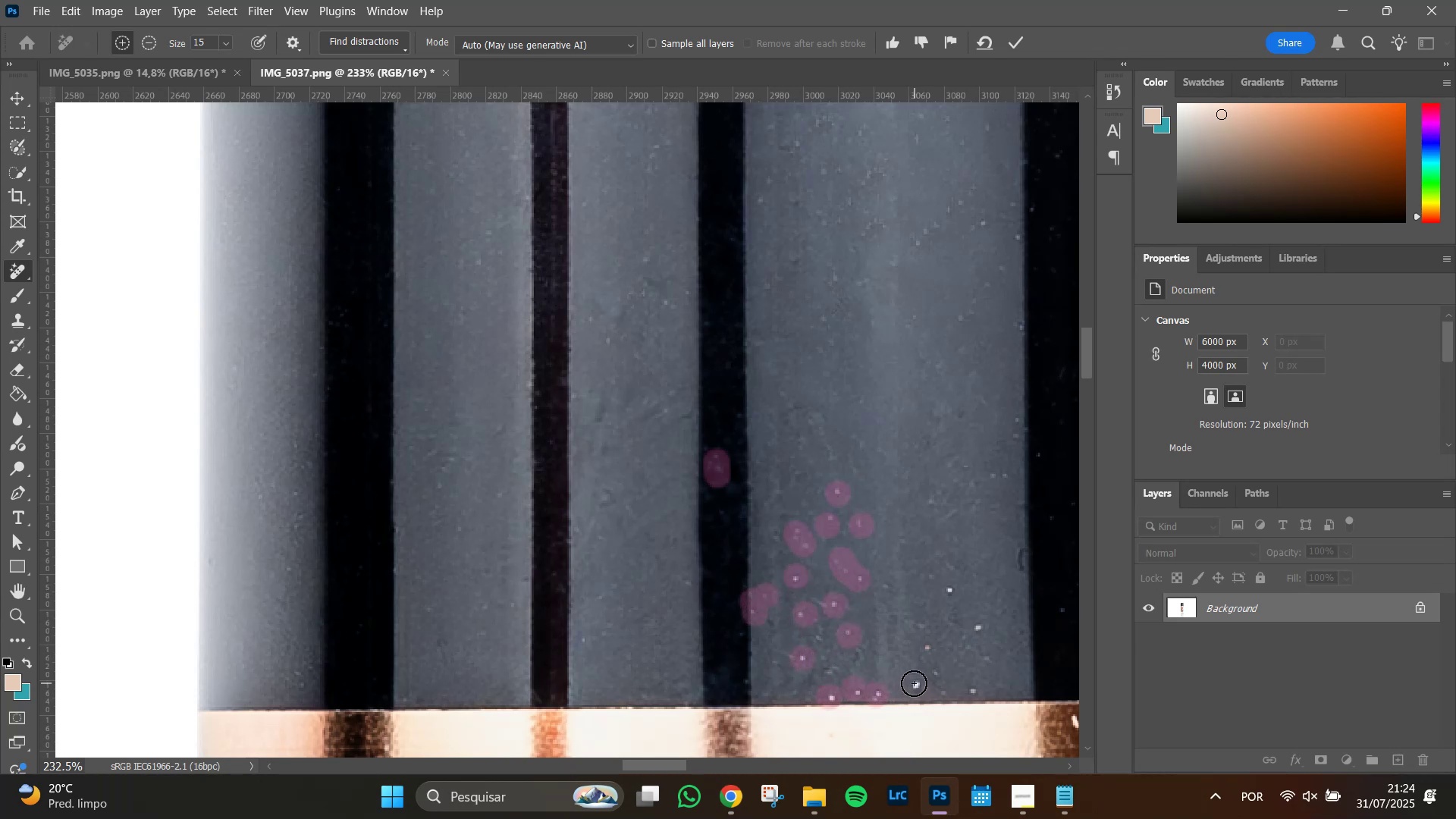 
left_click([913, 683])
 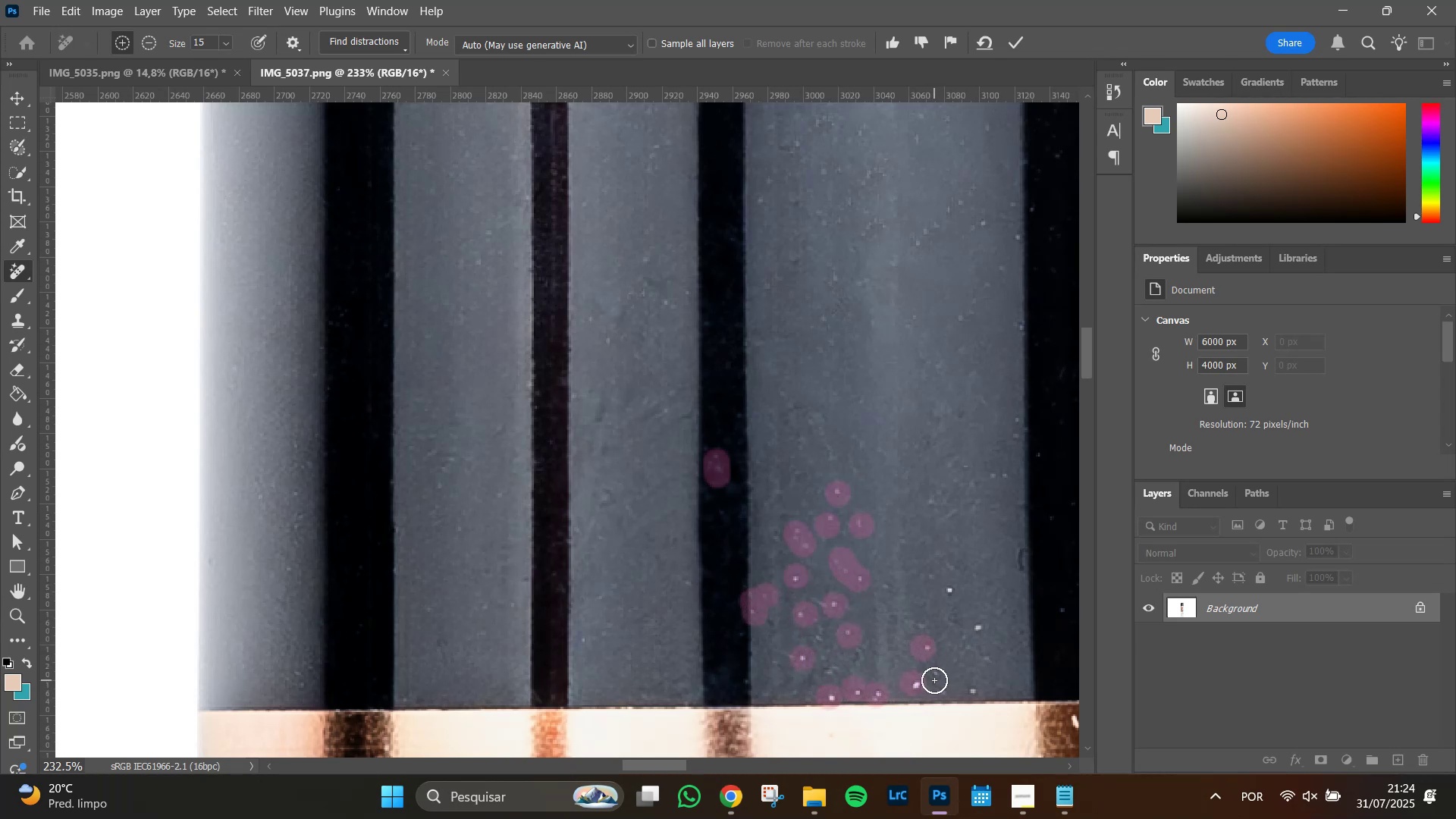 
left_click([936, 675])
 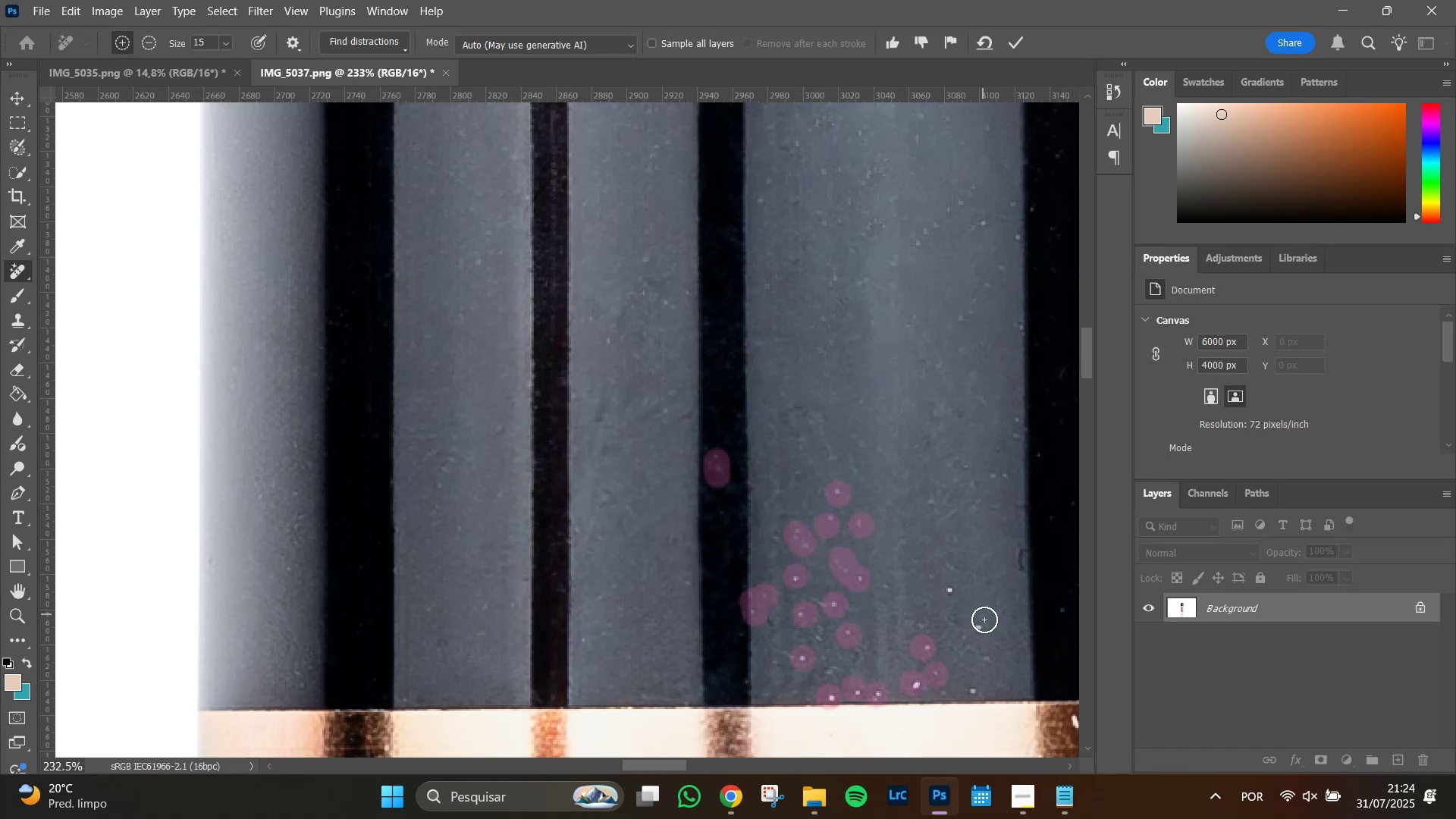 
left_click([976, 629])
 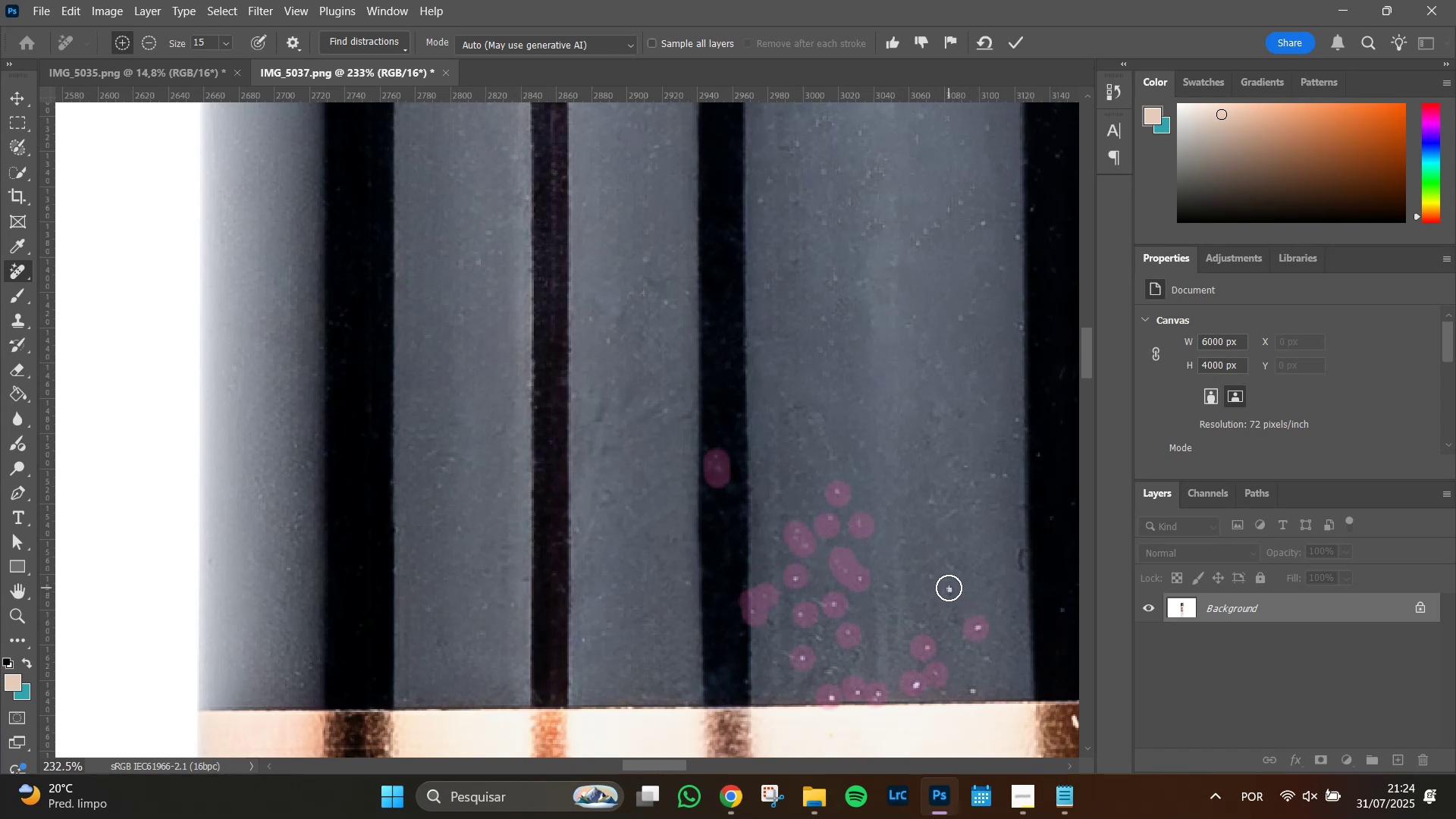 
left_click([949, 588])
 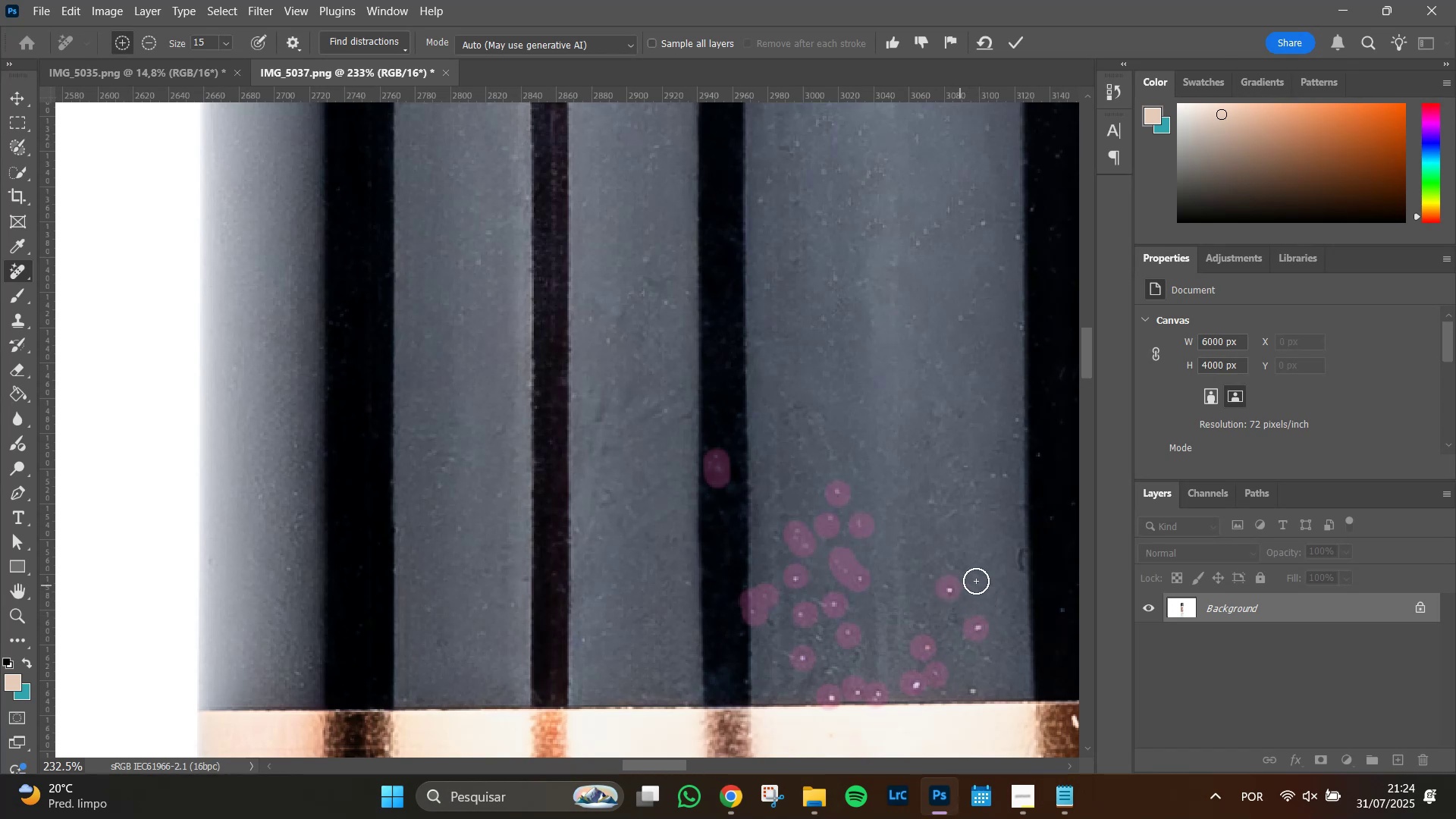 
hold_key(key=Space, duration=0.82)
 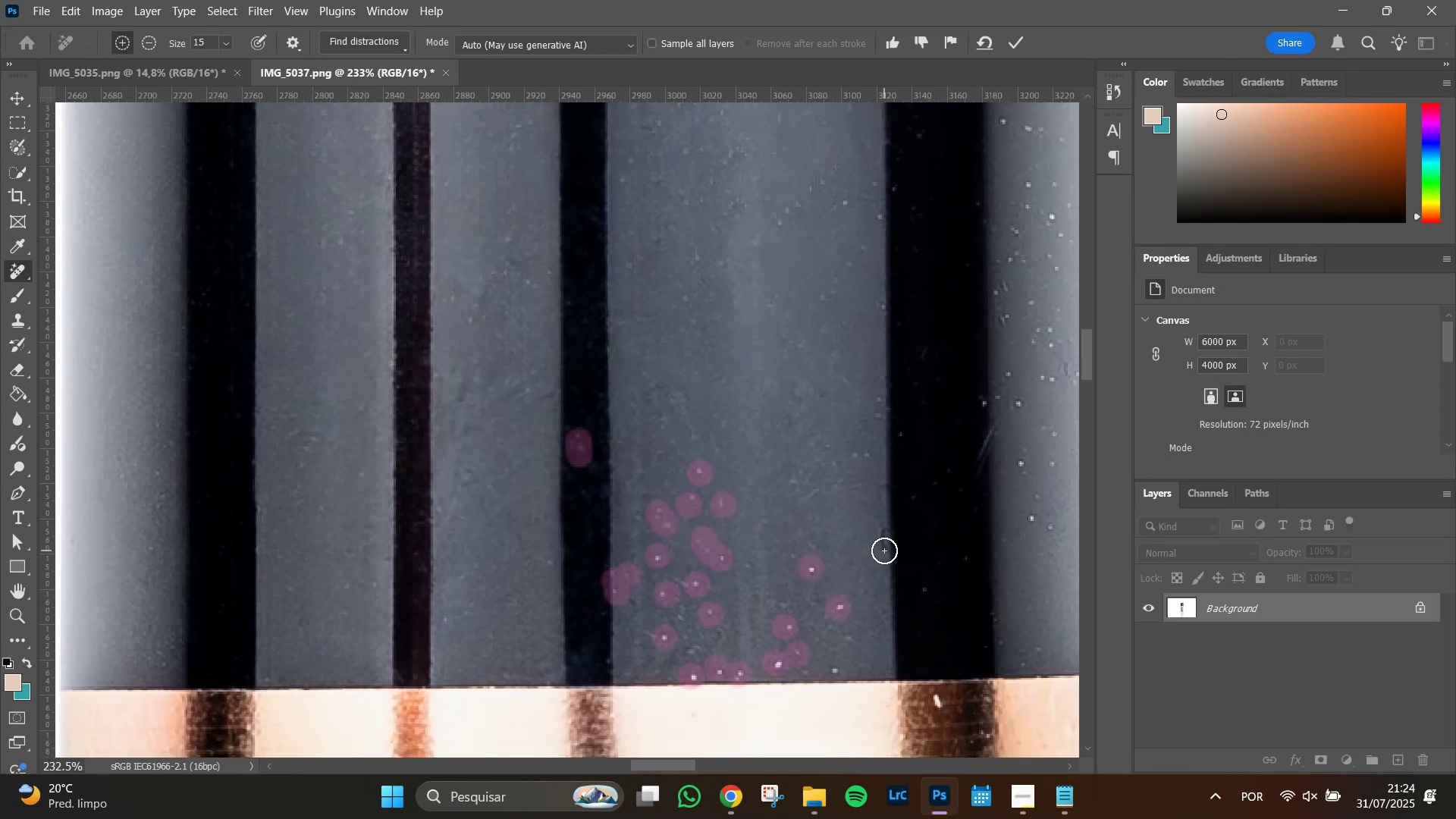 
left_click_drag(start_coordinate=[979, 563], to_coordinate=[841, 543])
 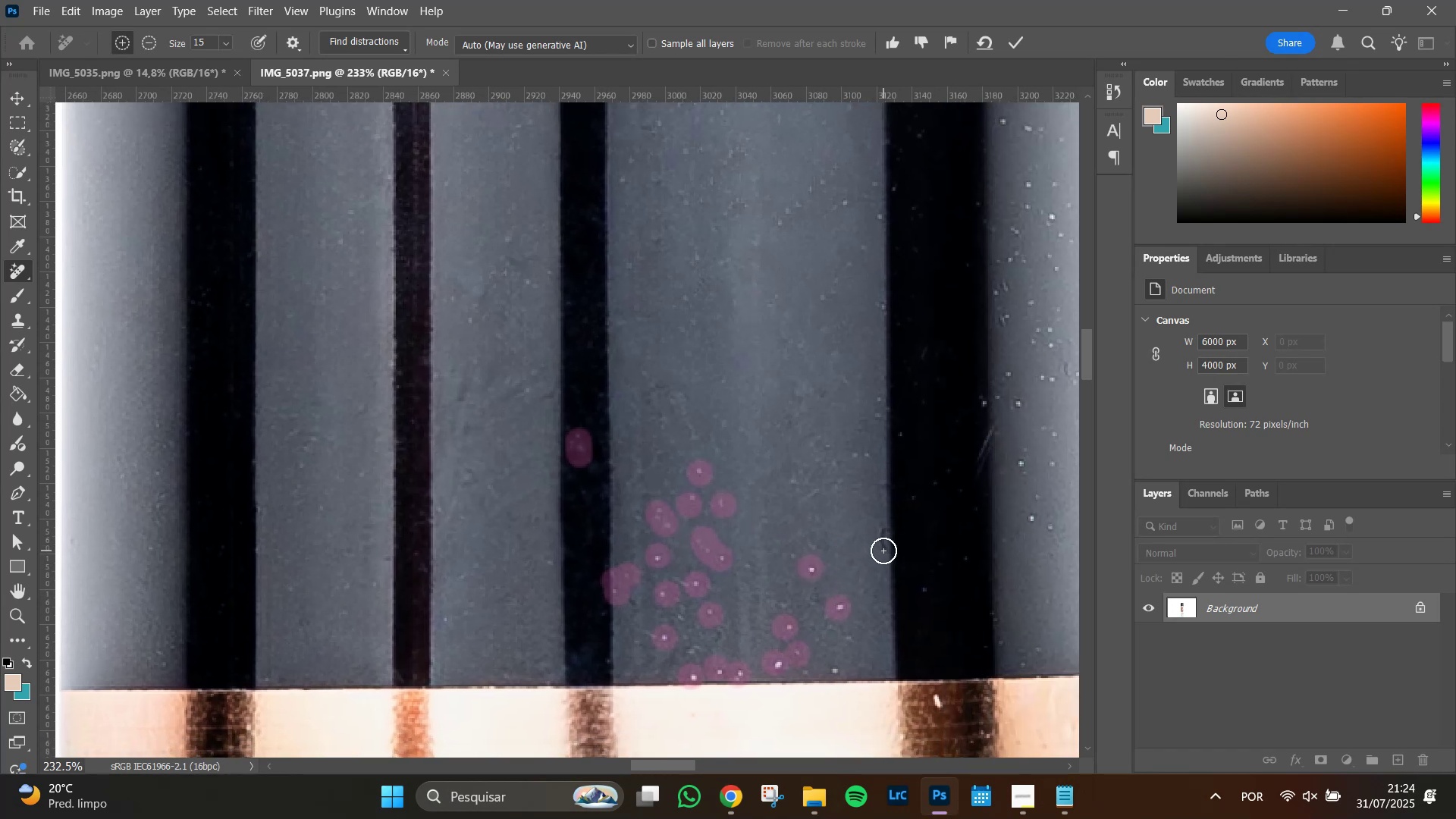 
left_click_drag(start_coordinate=[884, 551], to_coordinate=[886, 530])
 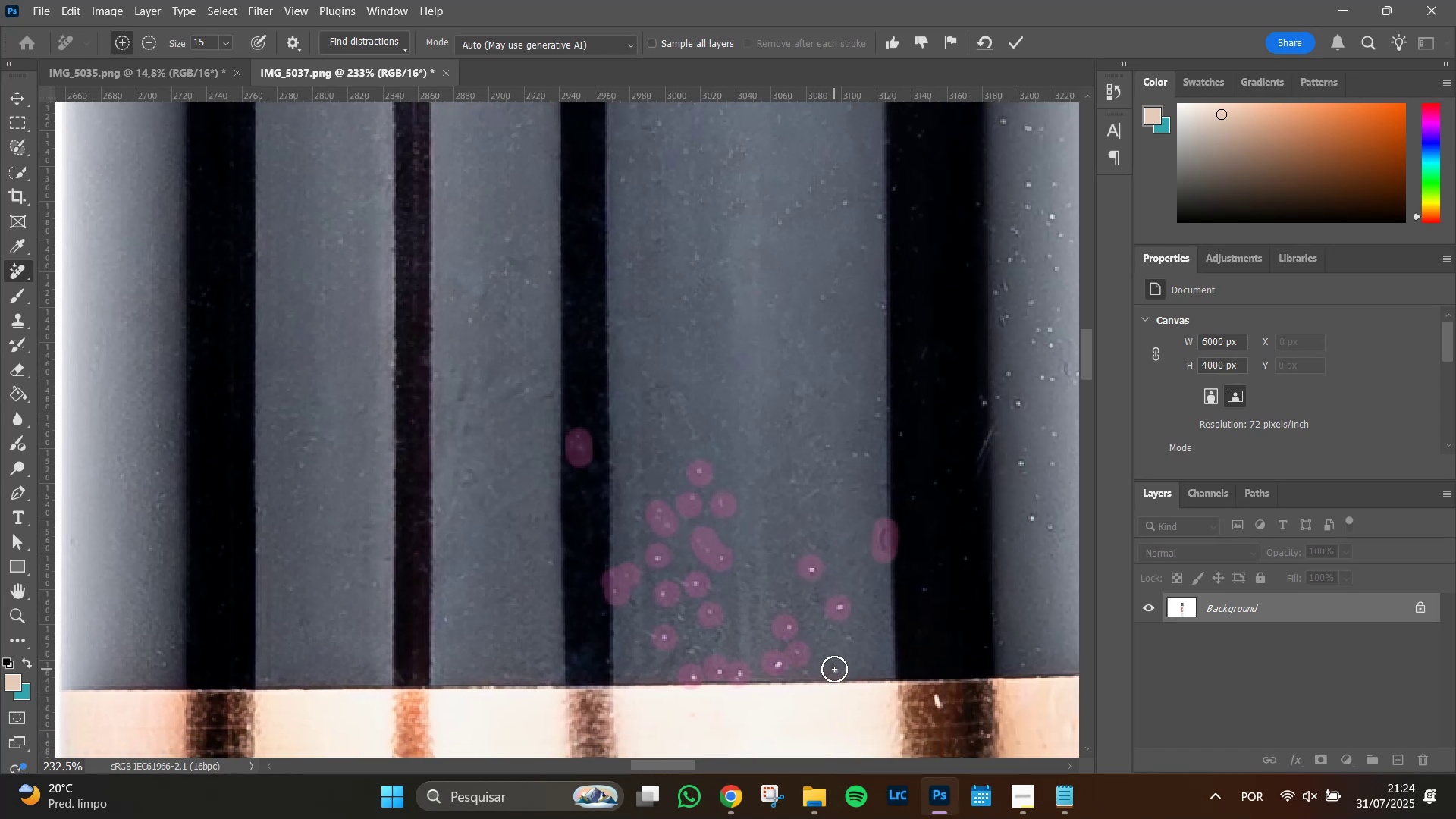 
left_click([836, 669])
 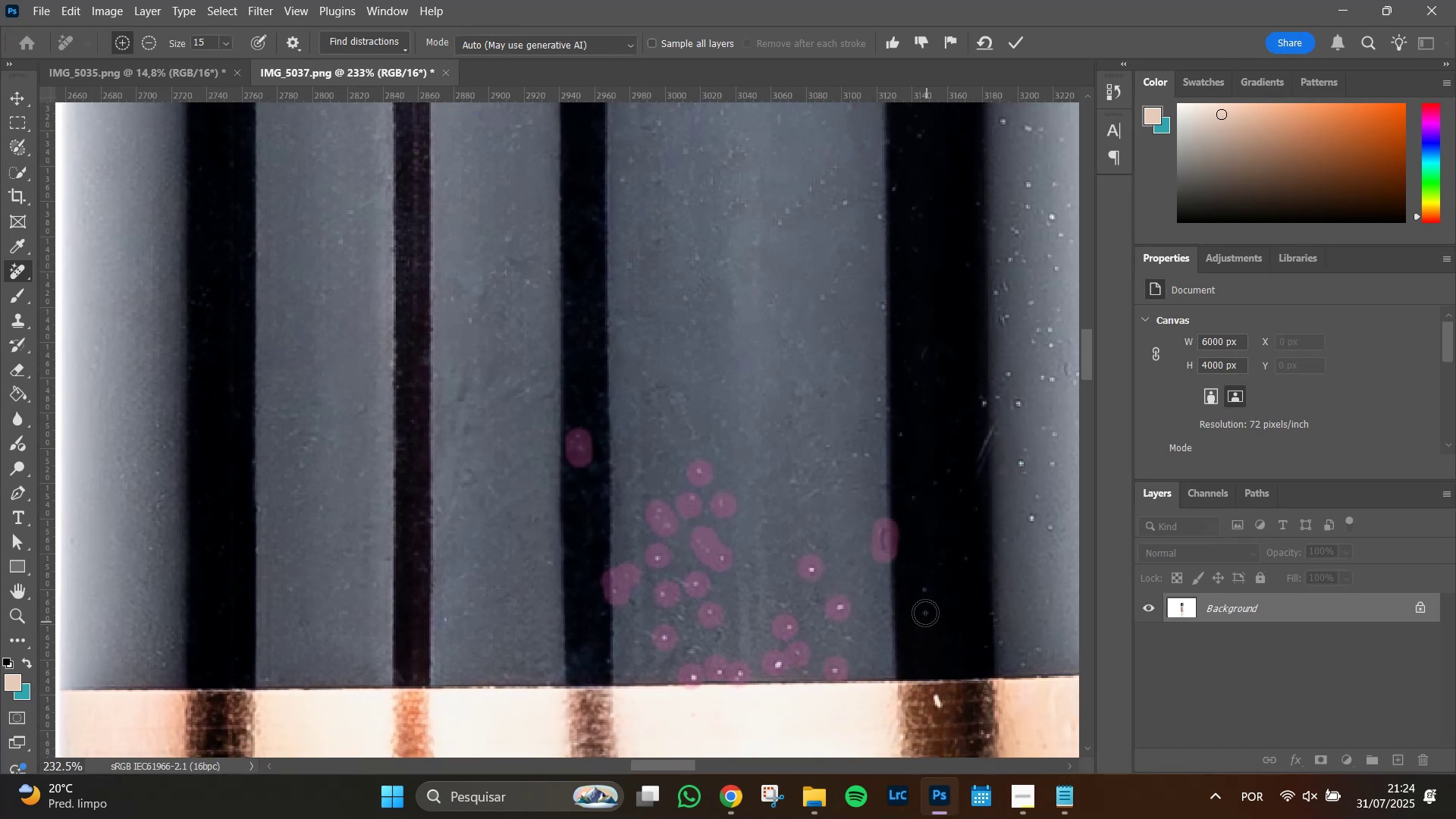 
left_click([922, 591])
 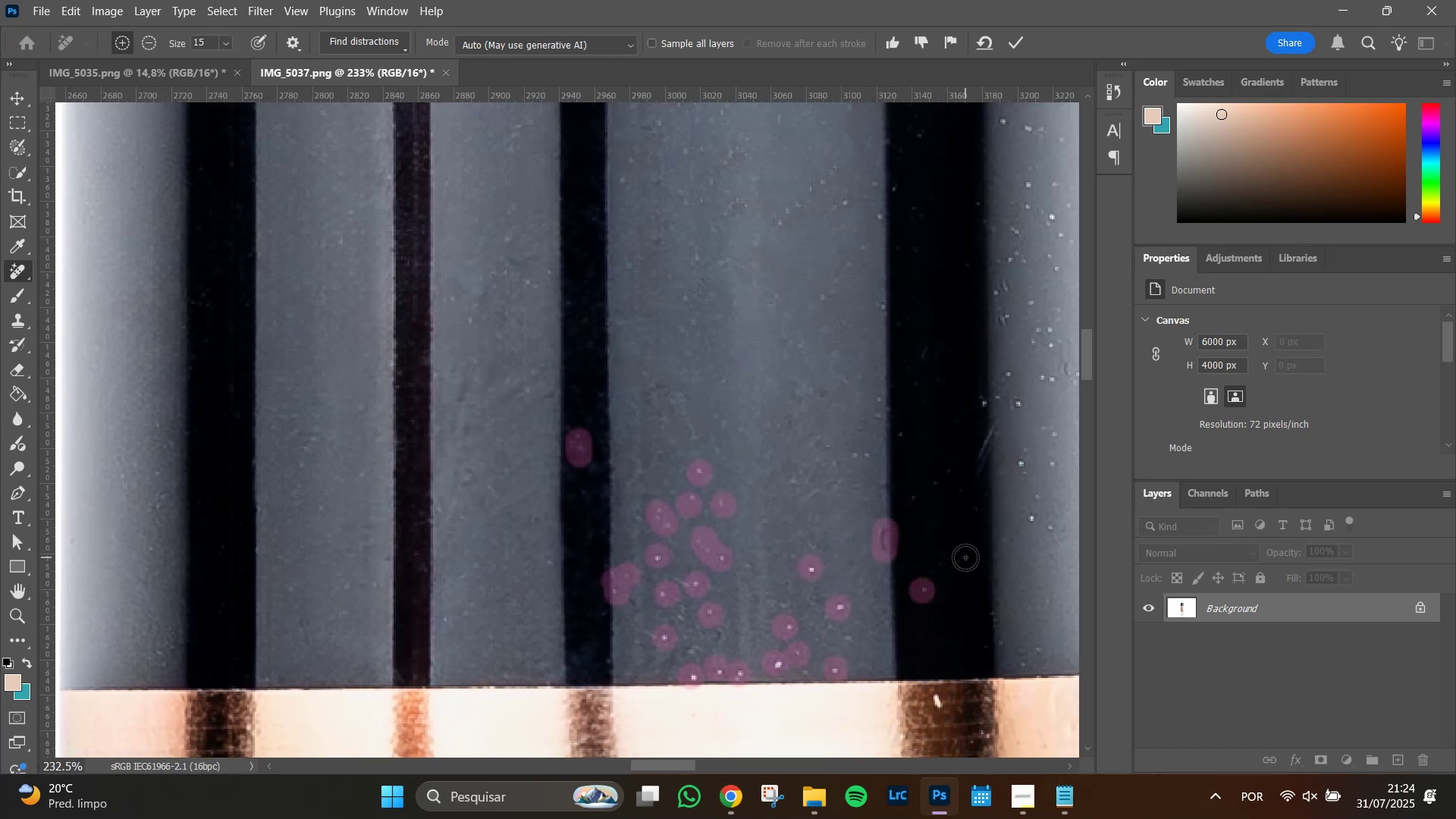 
left_click([965, 557])
 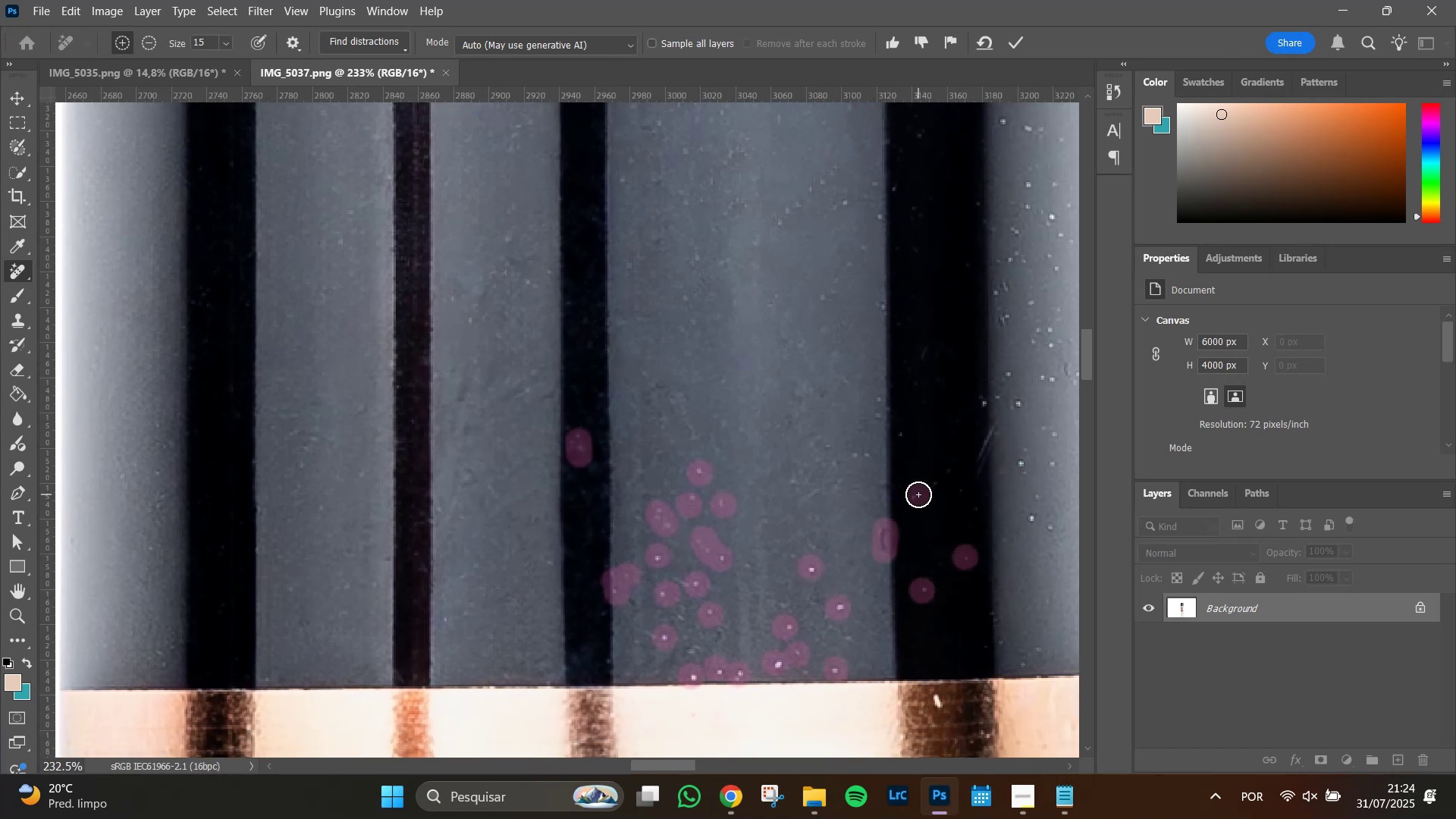 
double_click([940, 484])
 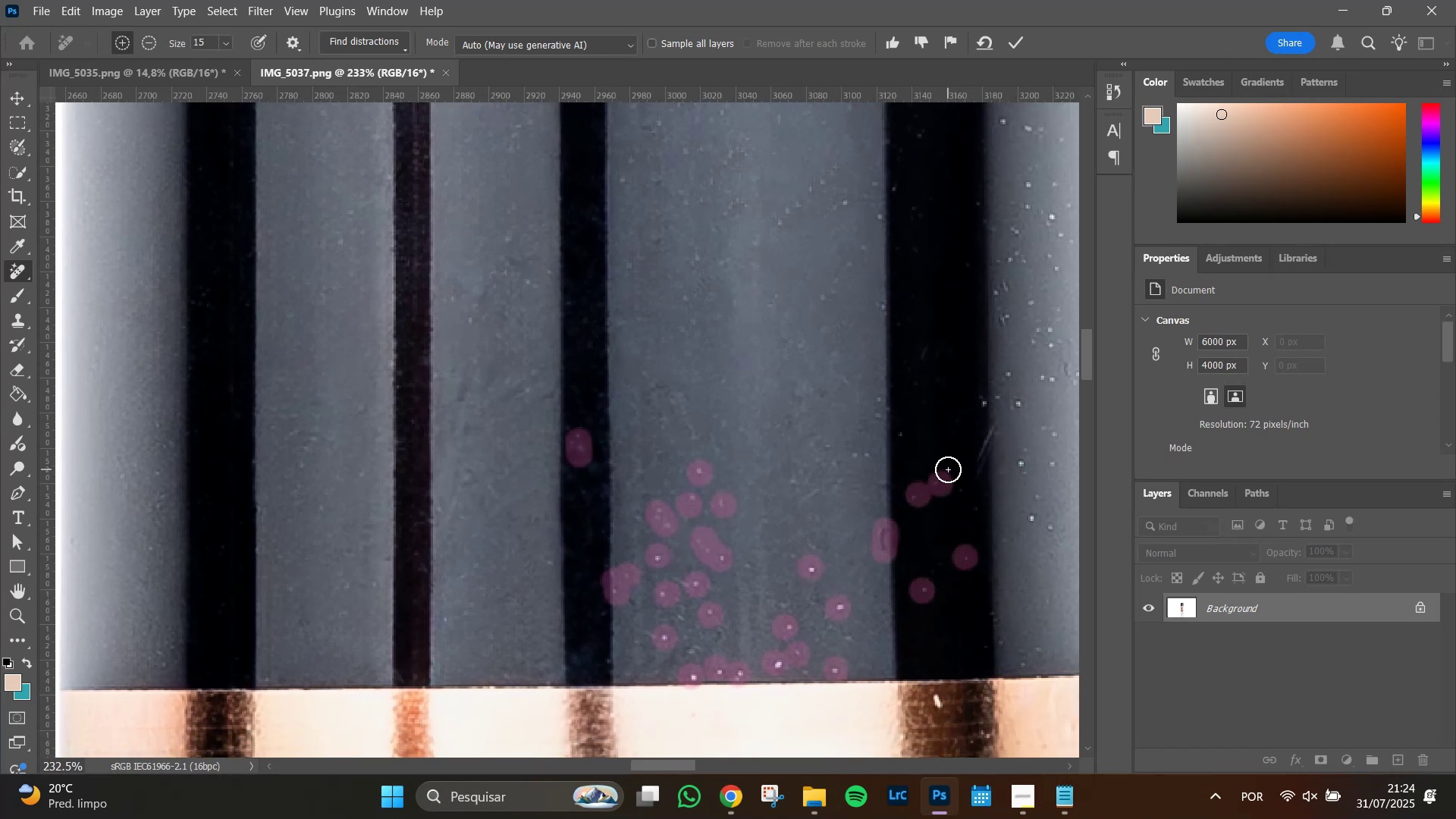 
triple_click([948, 469])
 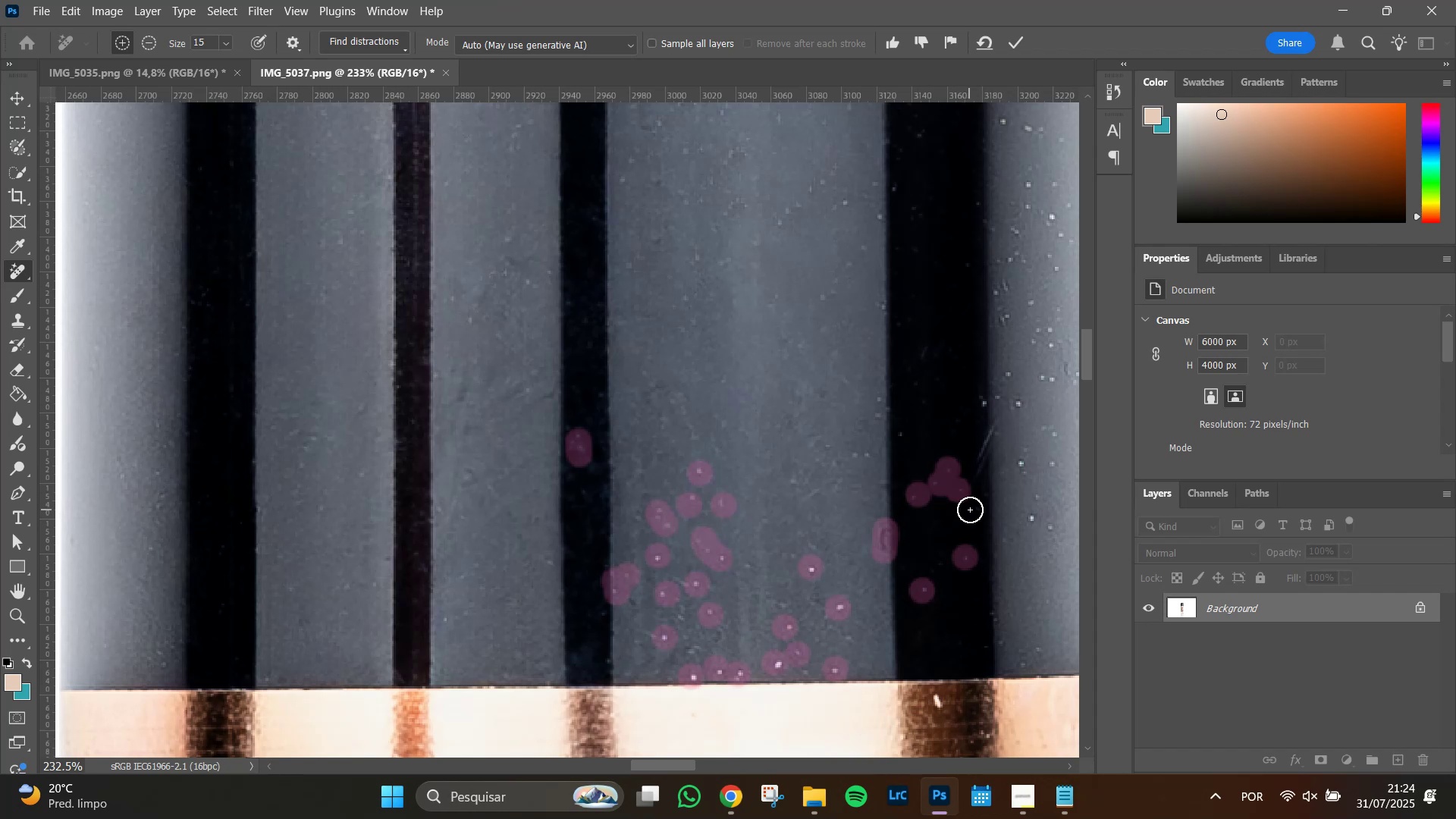 
left_click([971, 509])
 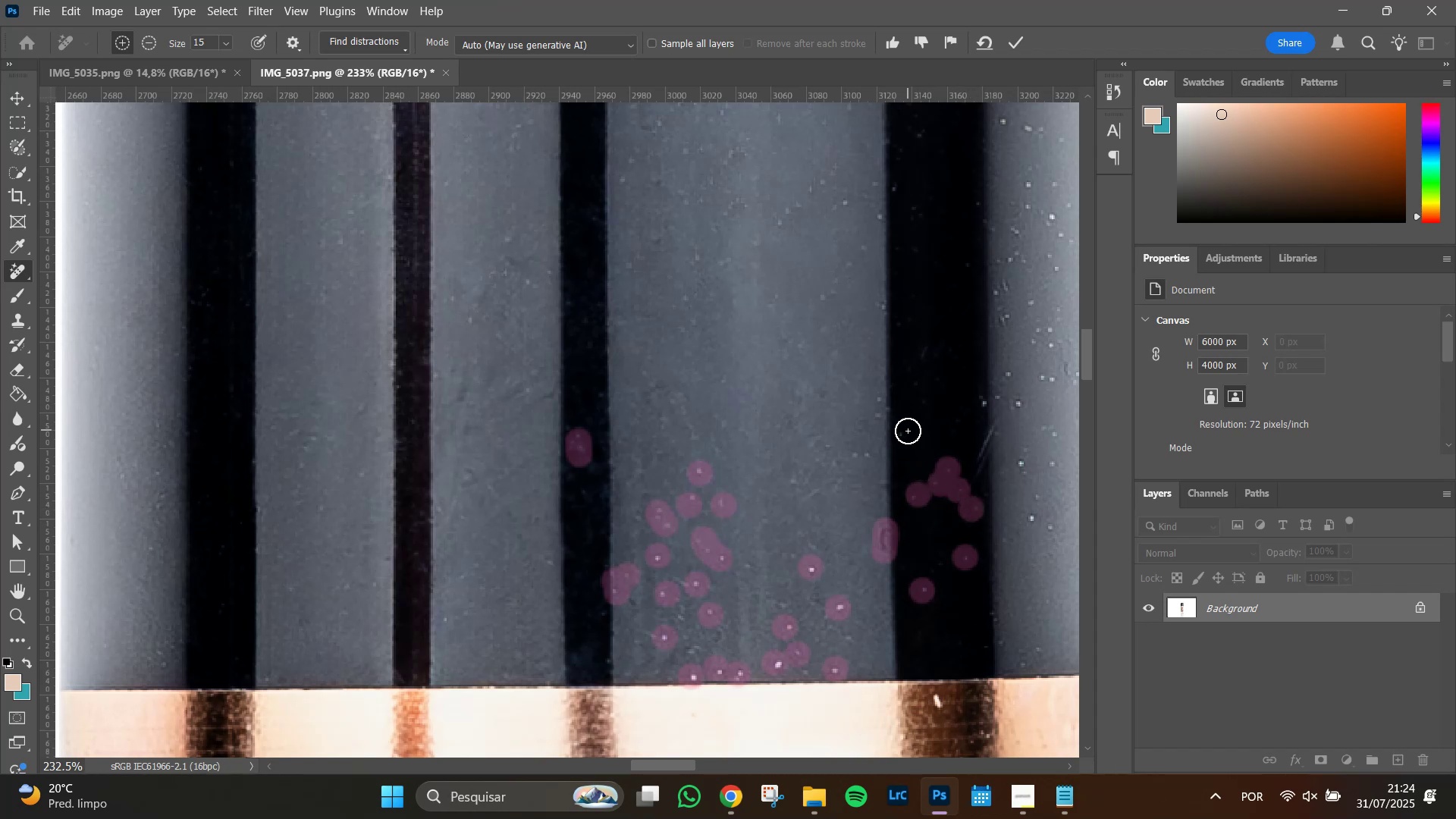 
left_click([908, 435])
 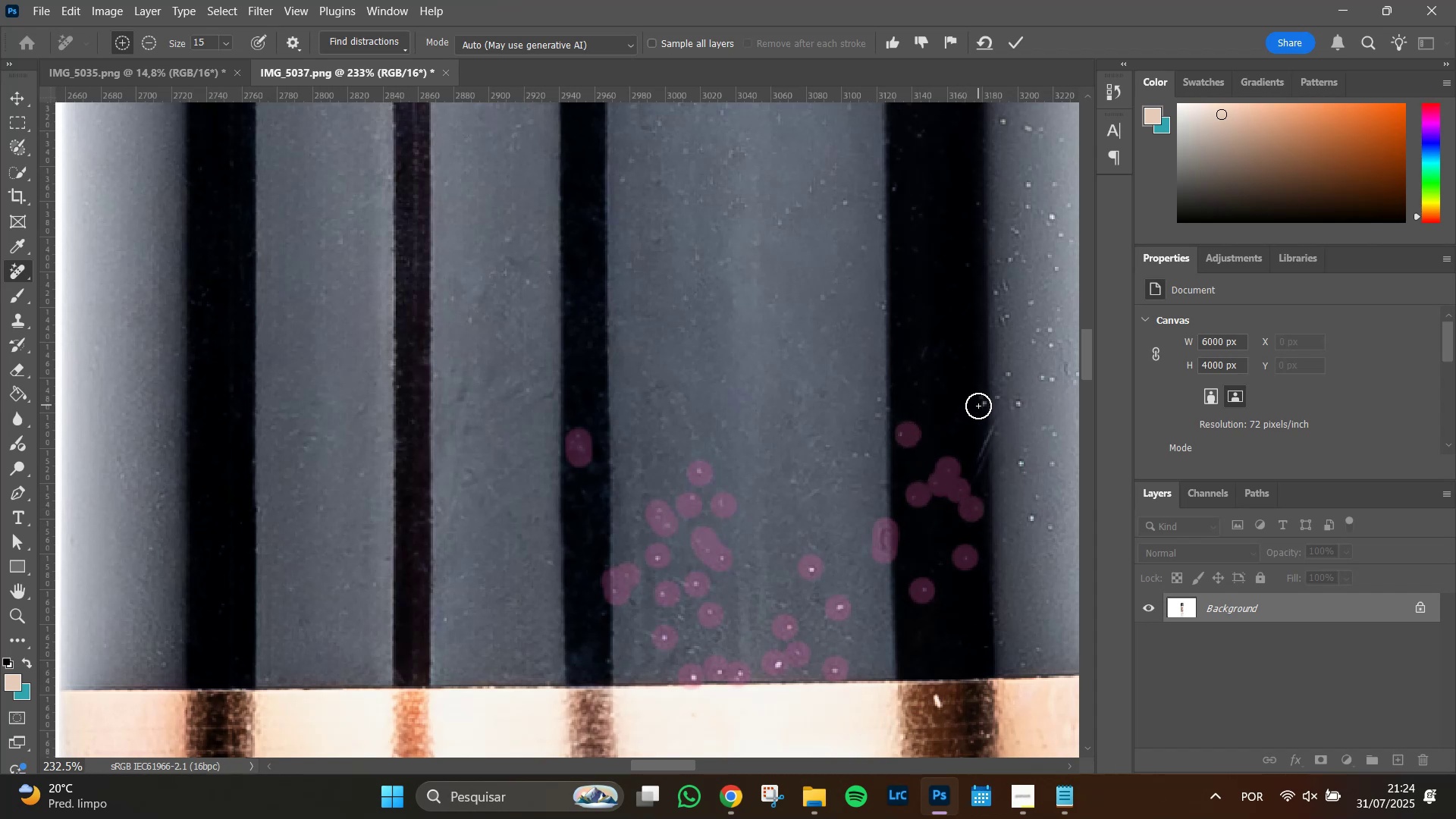 
left_click([979, 407])
 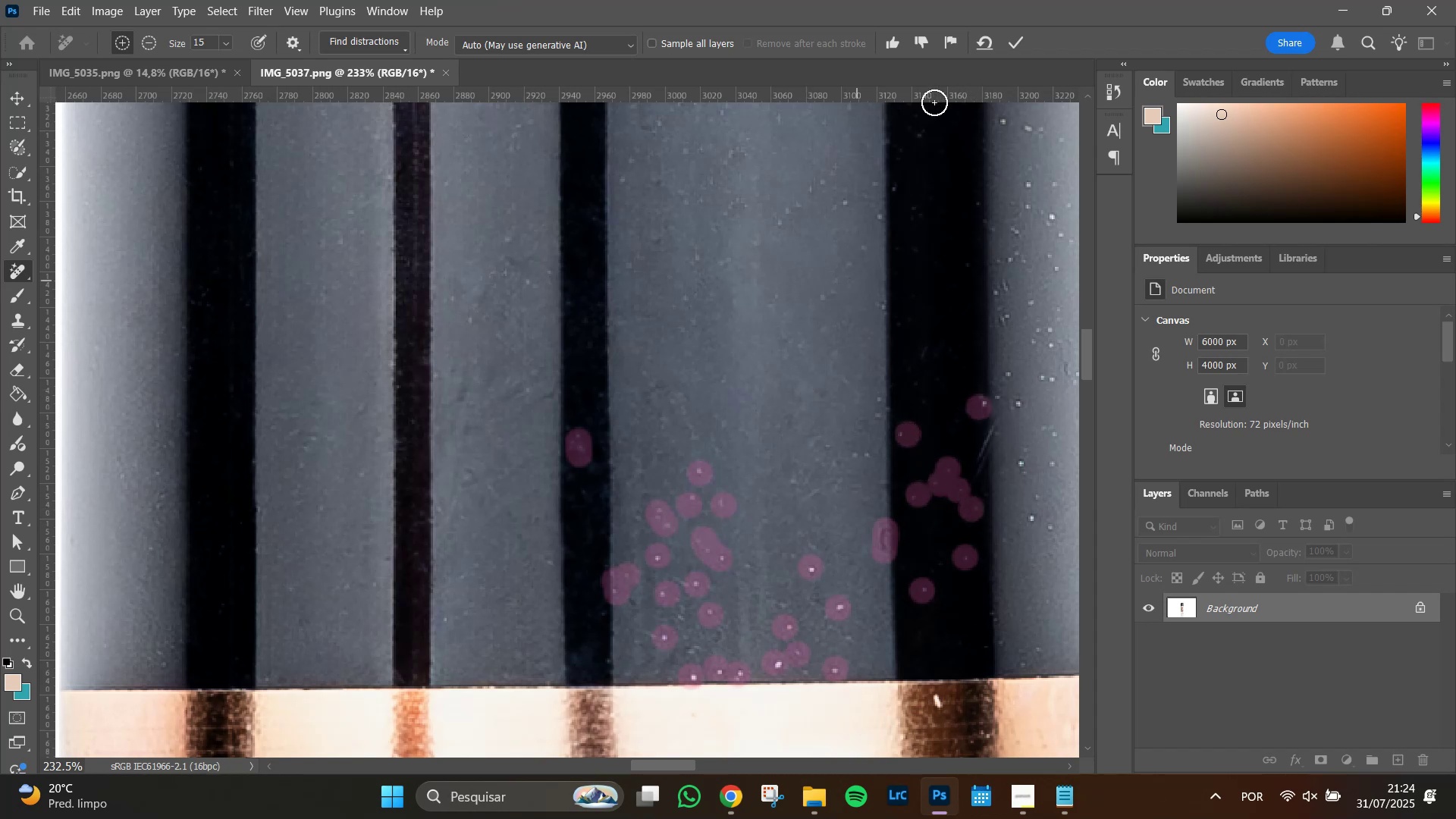 
left_click([1019, 43])
 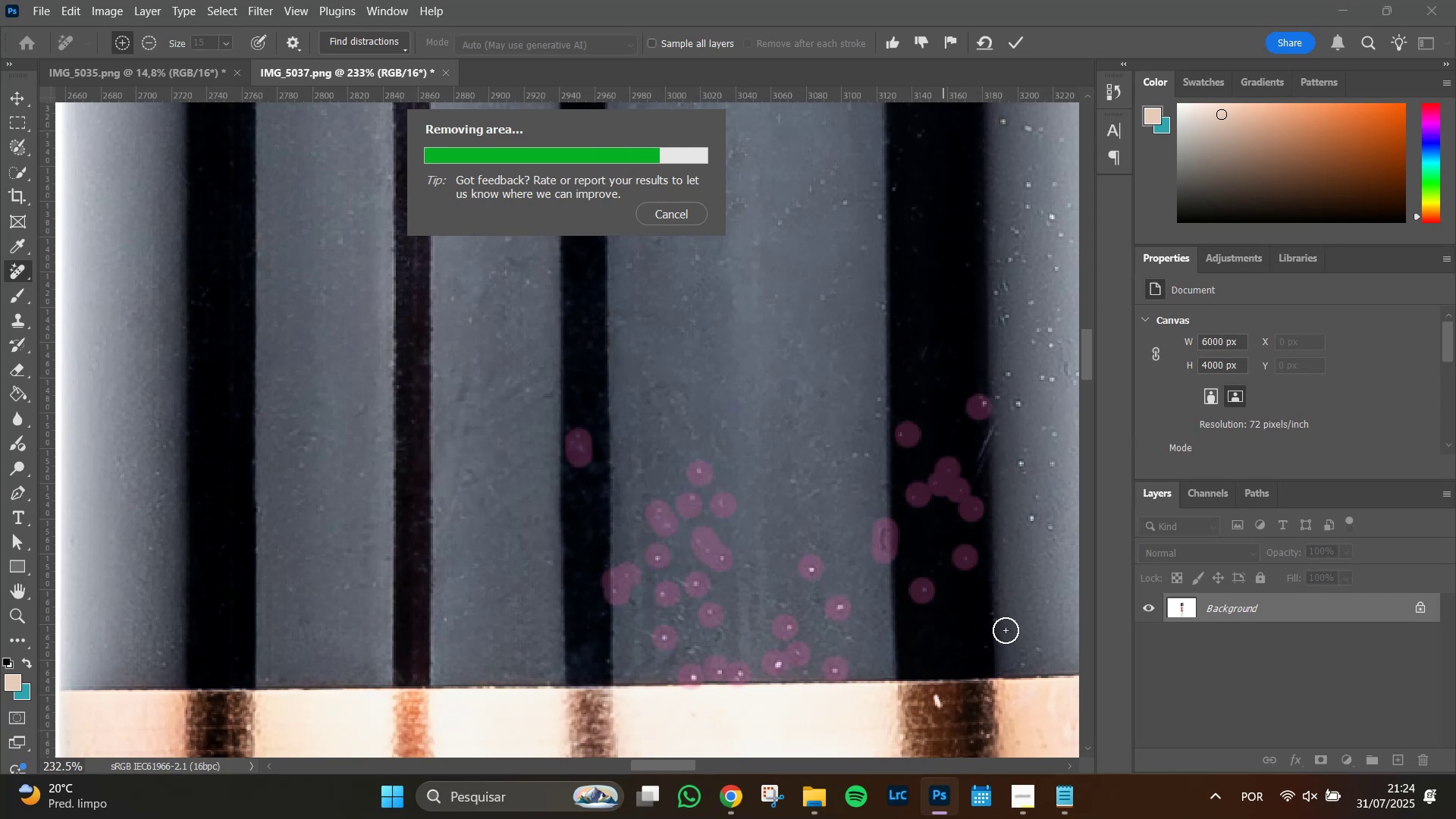 
wait(9.18)
 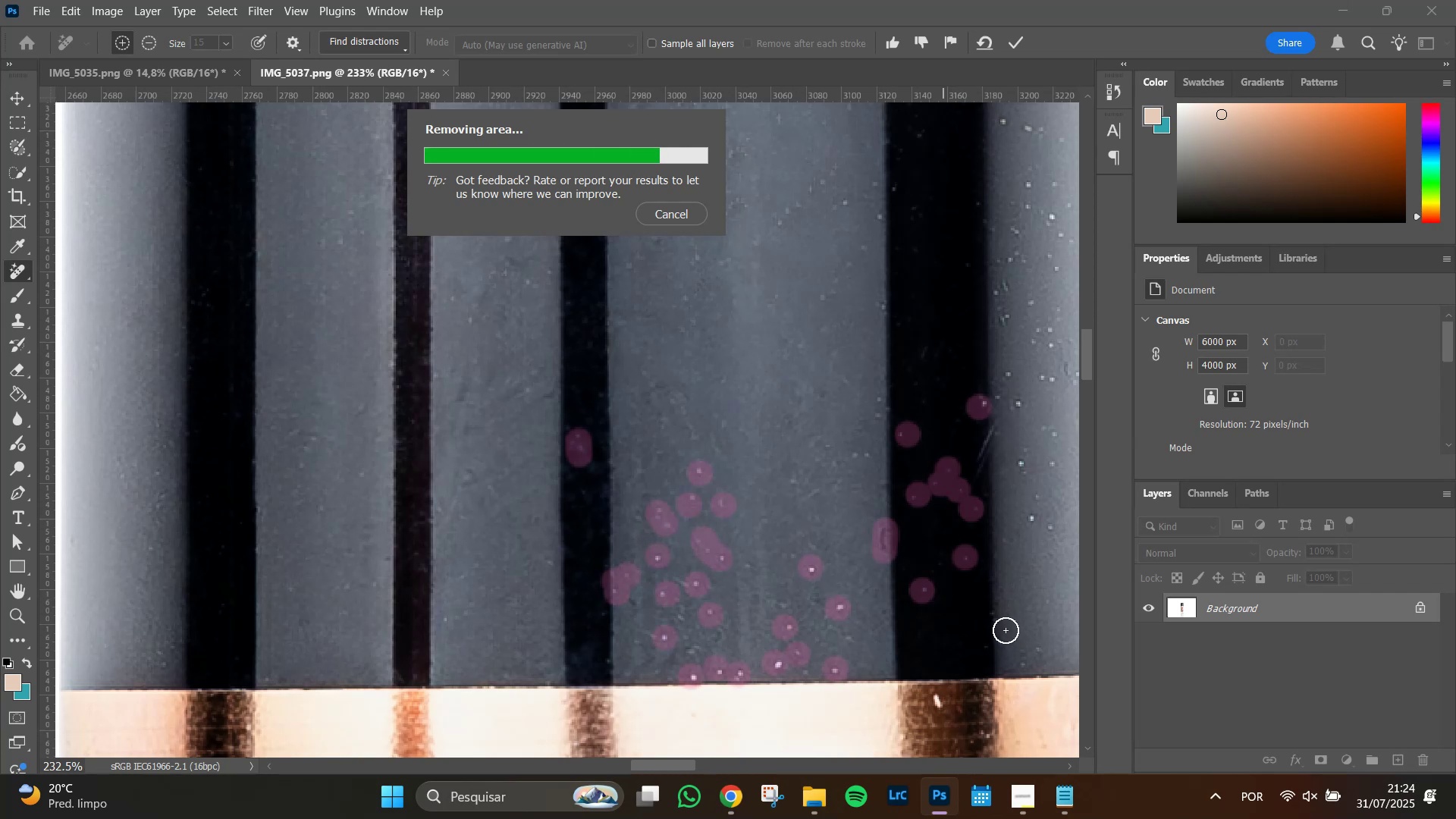 
left_click_drag(start_coordinate=[937, 702], to_coordinate=[939, 708])
 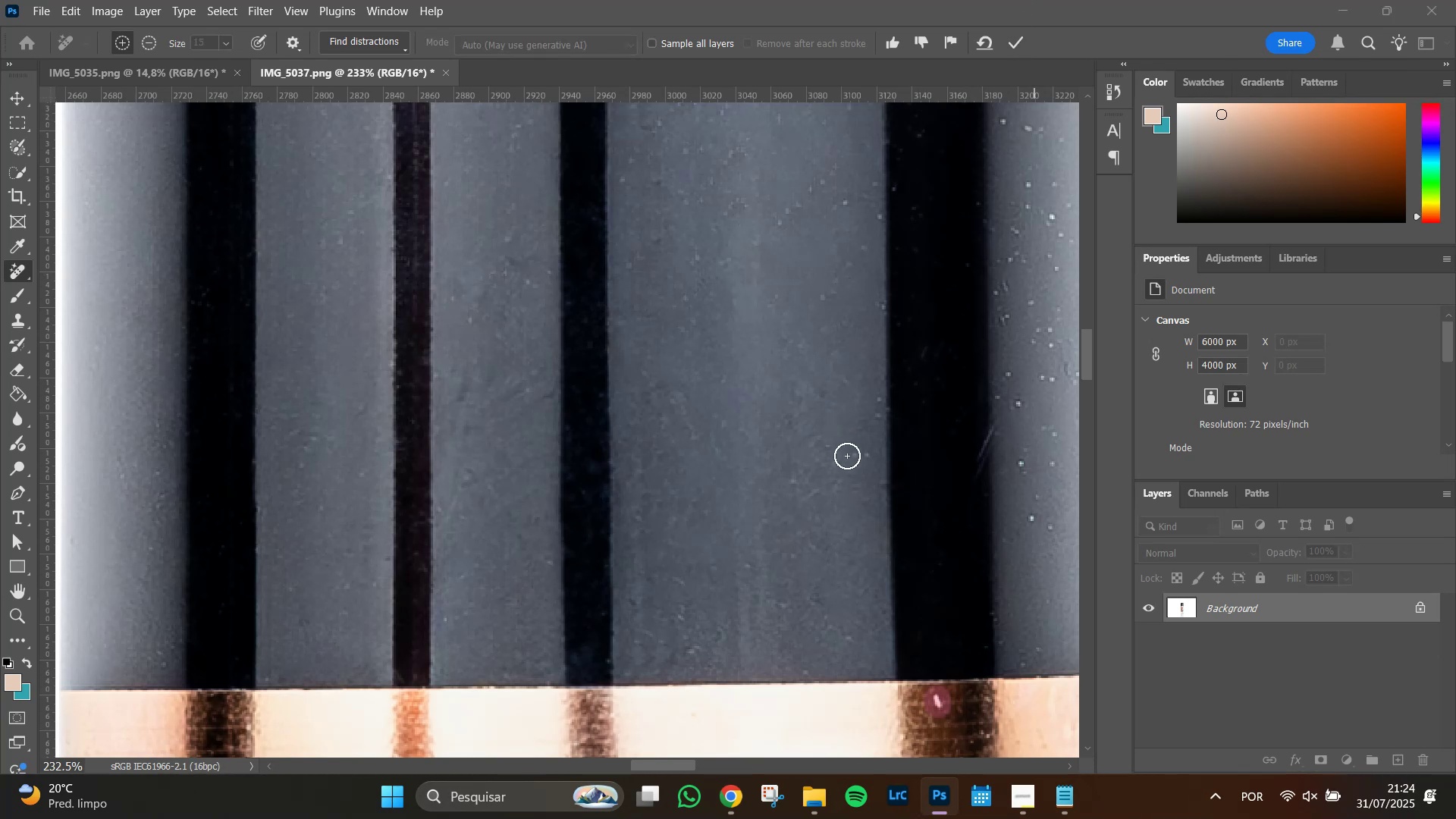 
hold_key(key=Space, duration=1.51)
 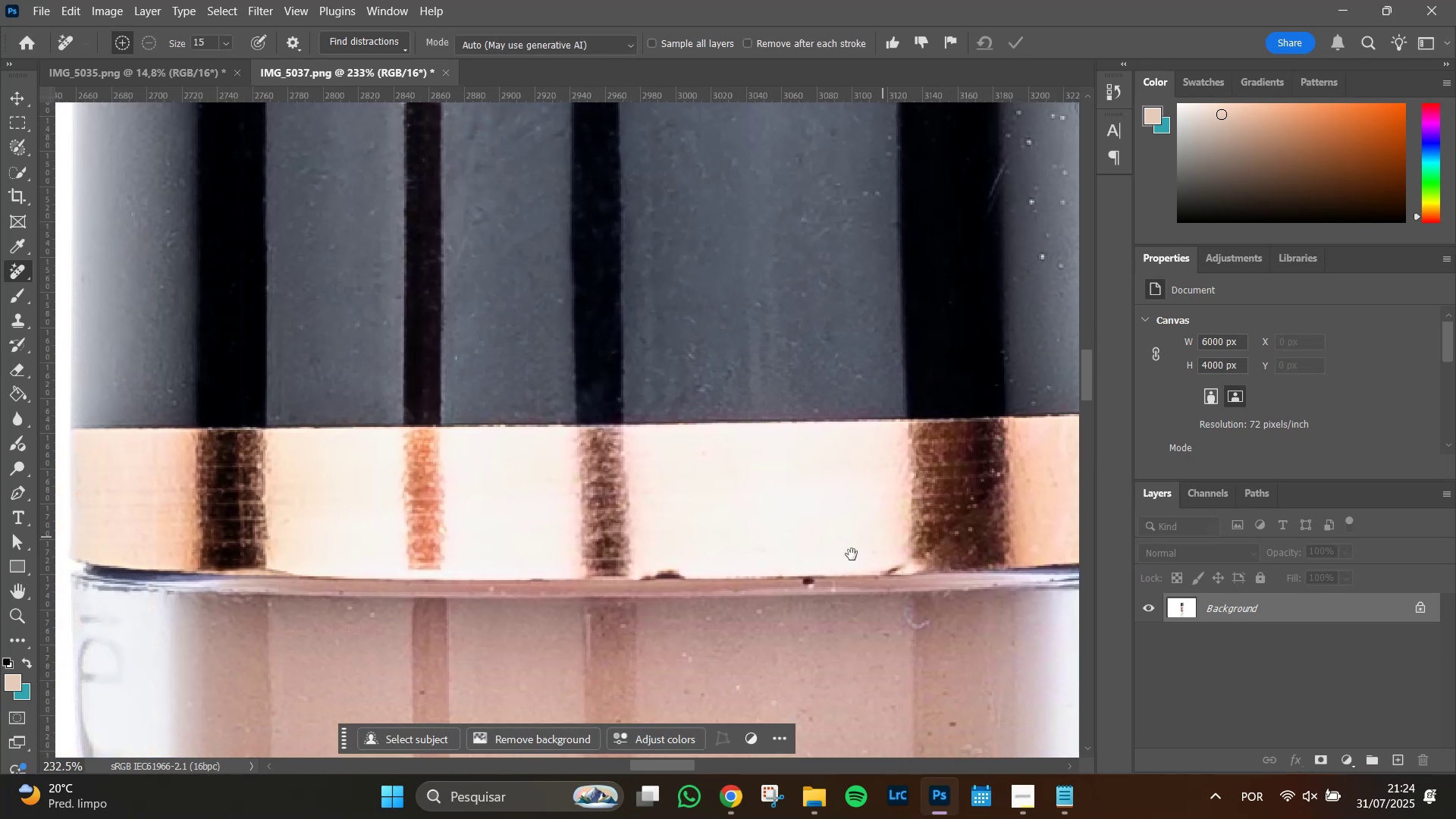 
left_click_drag(start_coordinate=[965, 623], to_coordinate=[976, 361])
 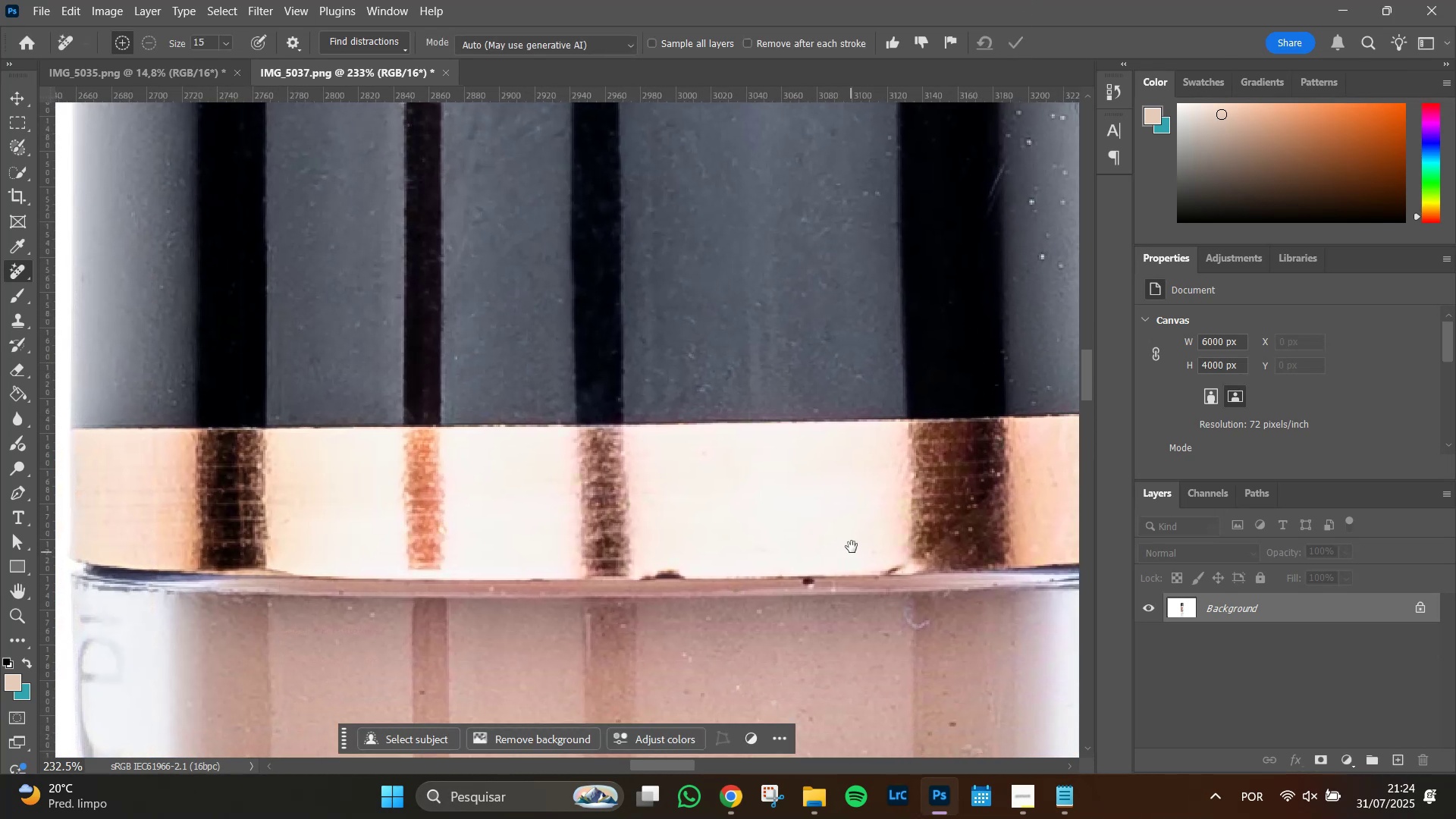 
hold_key(key=Space, duration=1.5)
 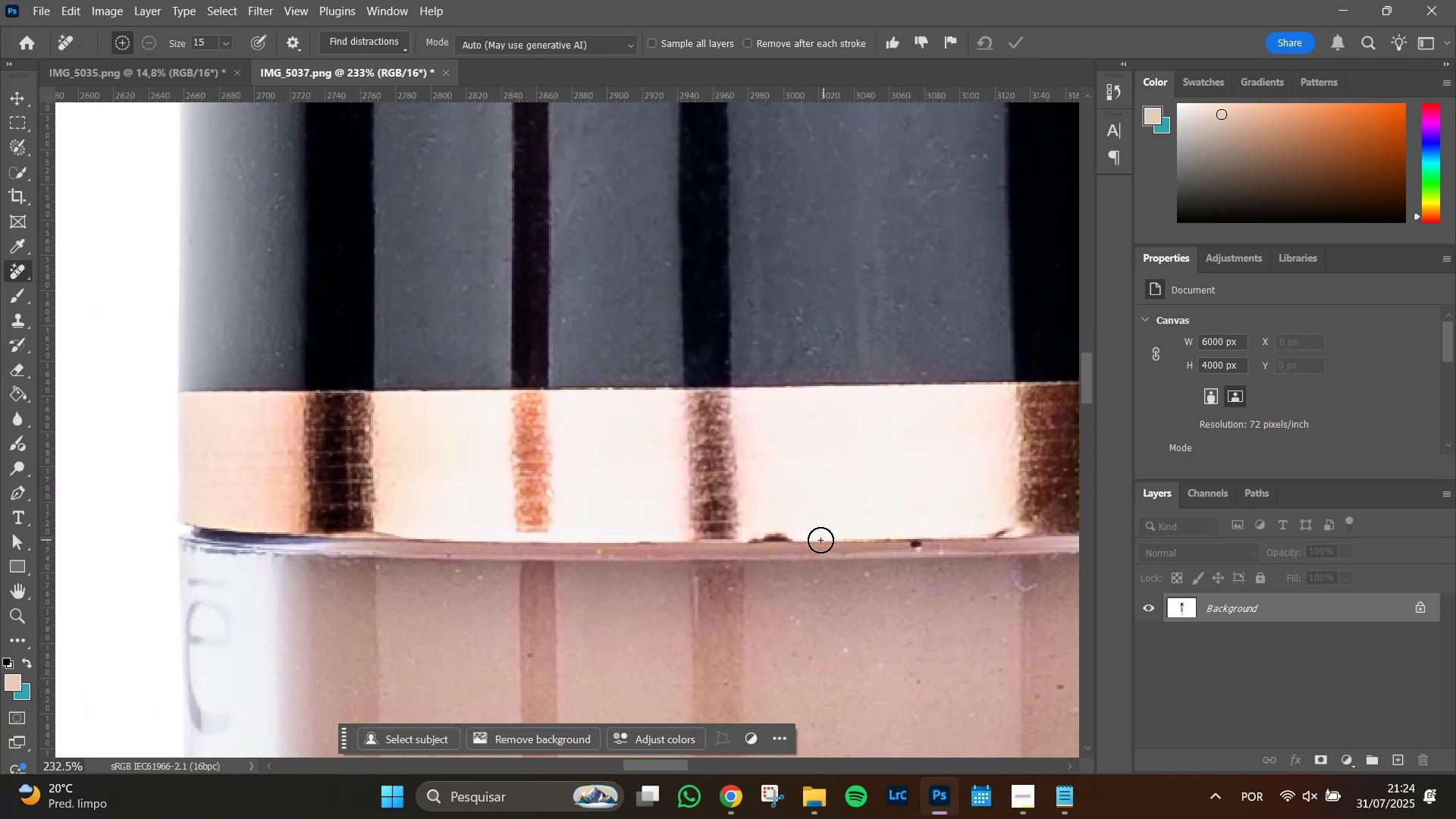 
left_click_drag(start_coordinate=[852, 545], to_coordinate=[960, 508])
 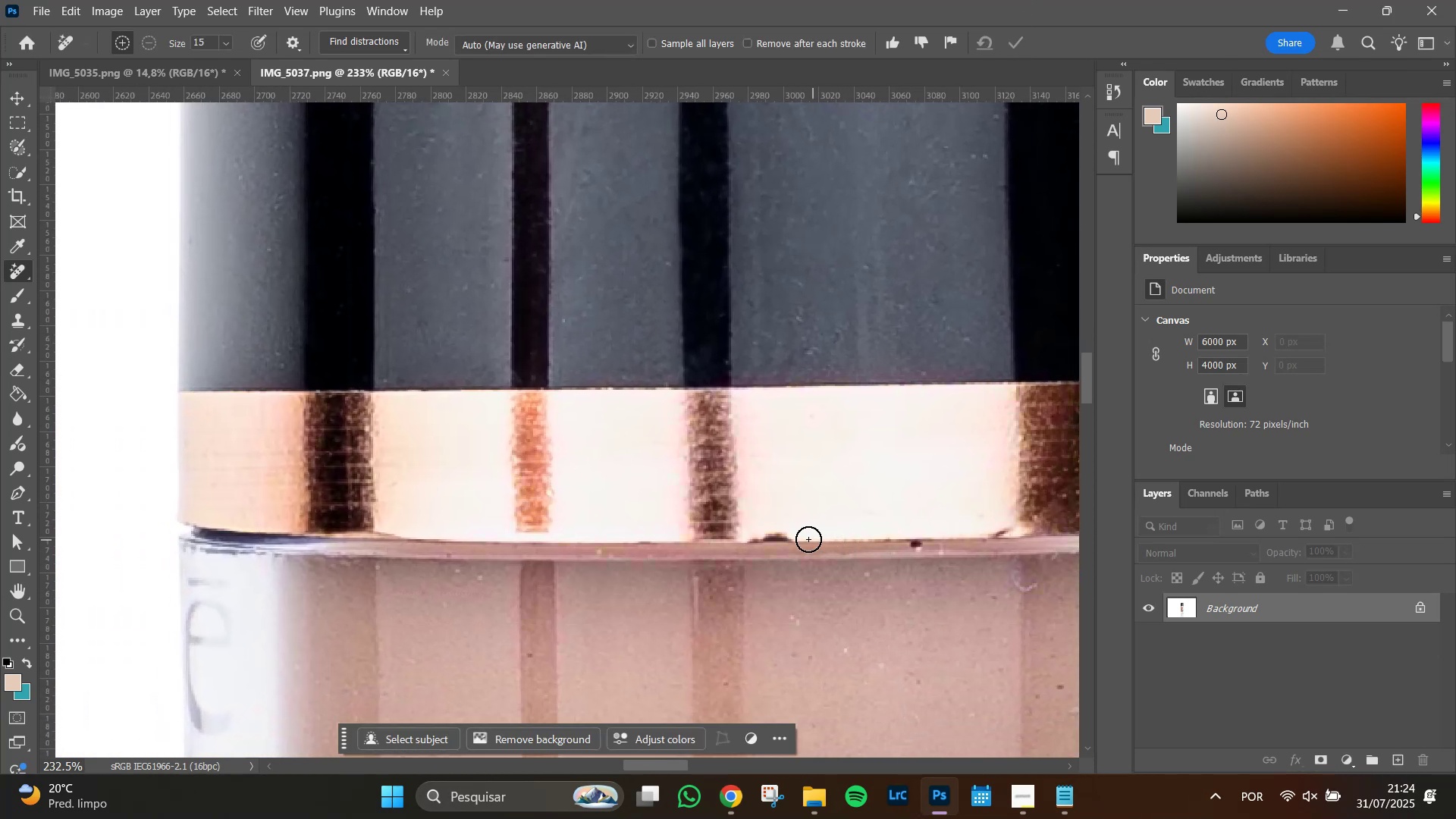 
left_click_drag(start_coordinate=[808, 539], to_coordinate=[748, 540])
 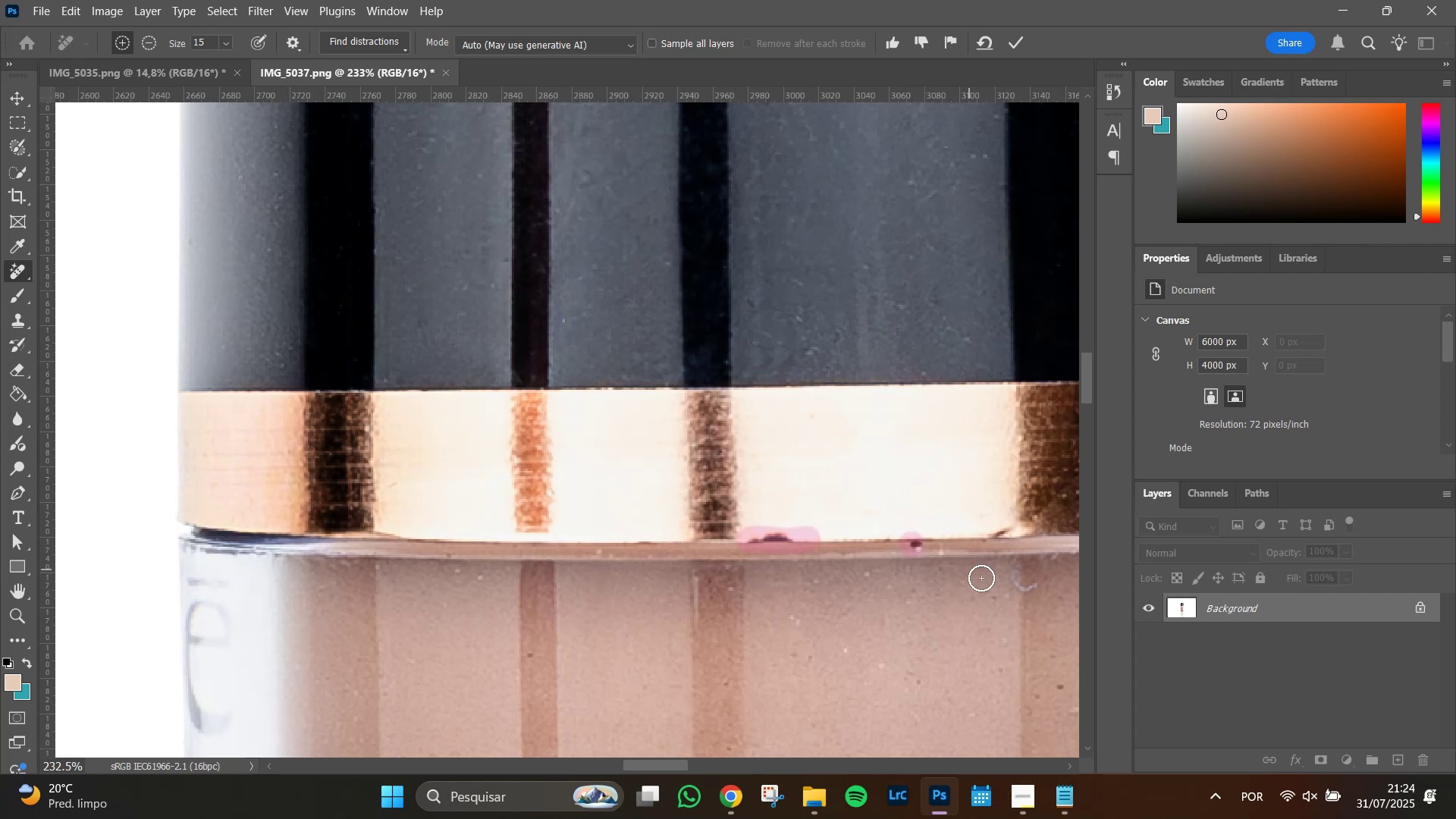 
left_click_drag(start_coordinate=[1013, 575], to_coordinate=[1034, 582])
 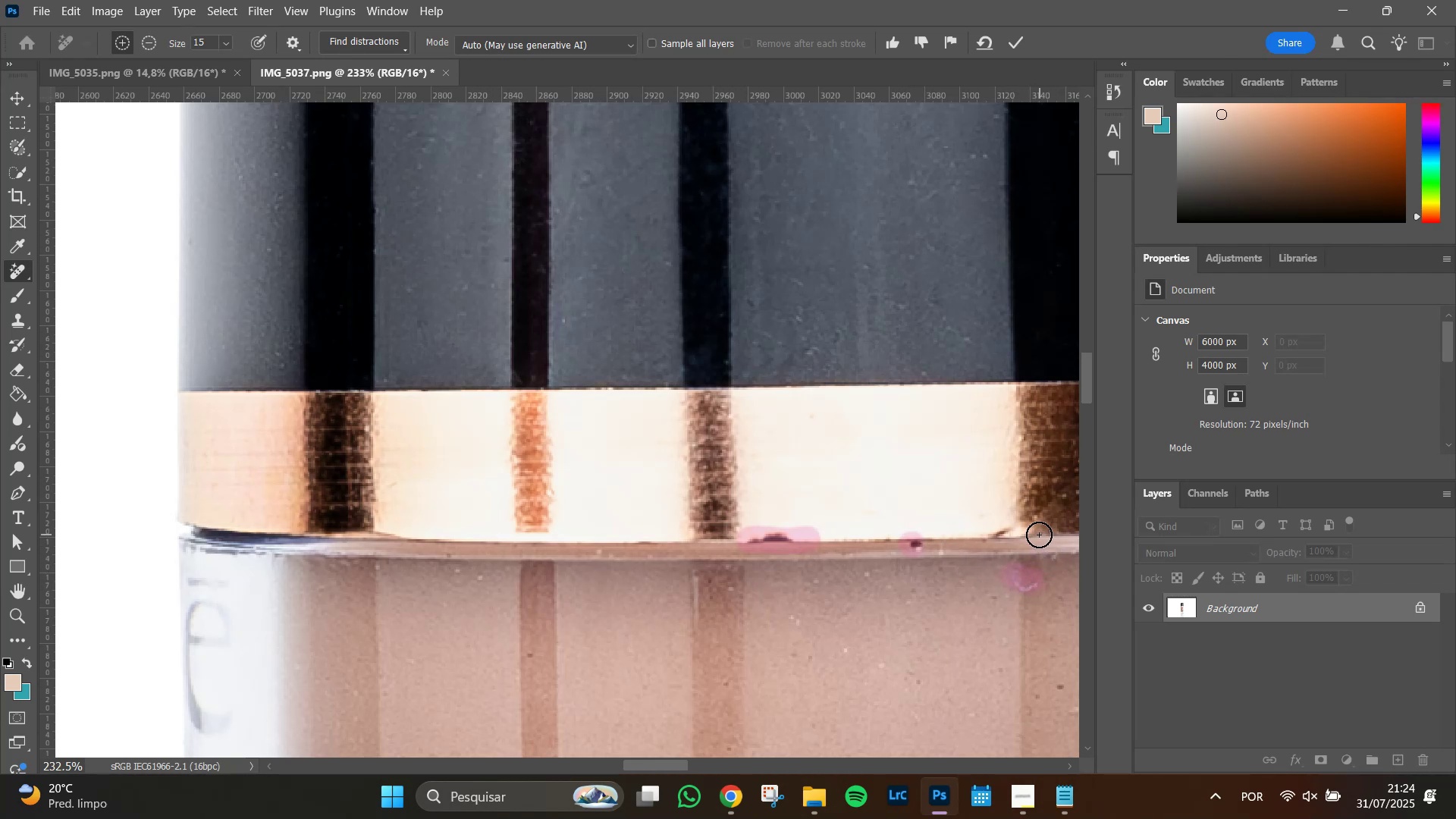 
left_click_drag(start_coordinate=[1028, 530], to_coordinate=[992, 534])
 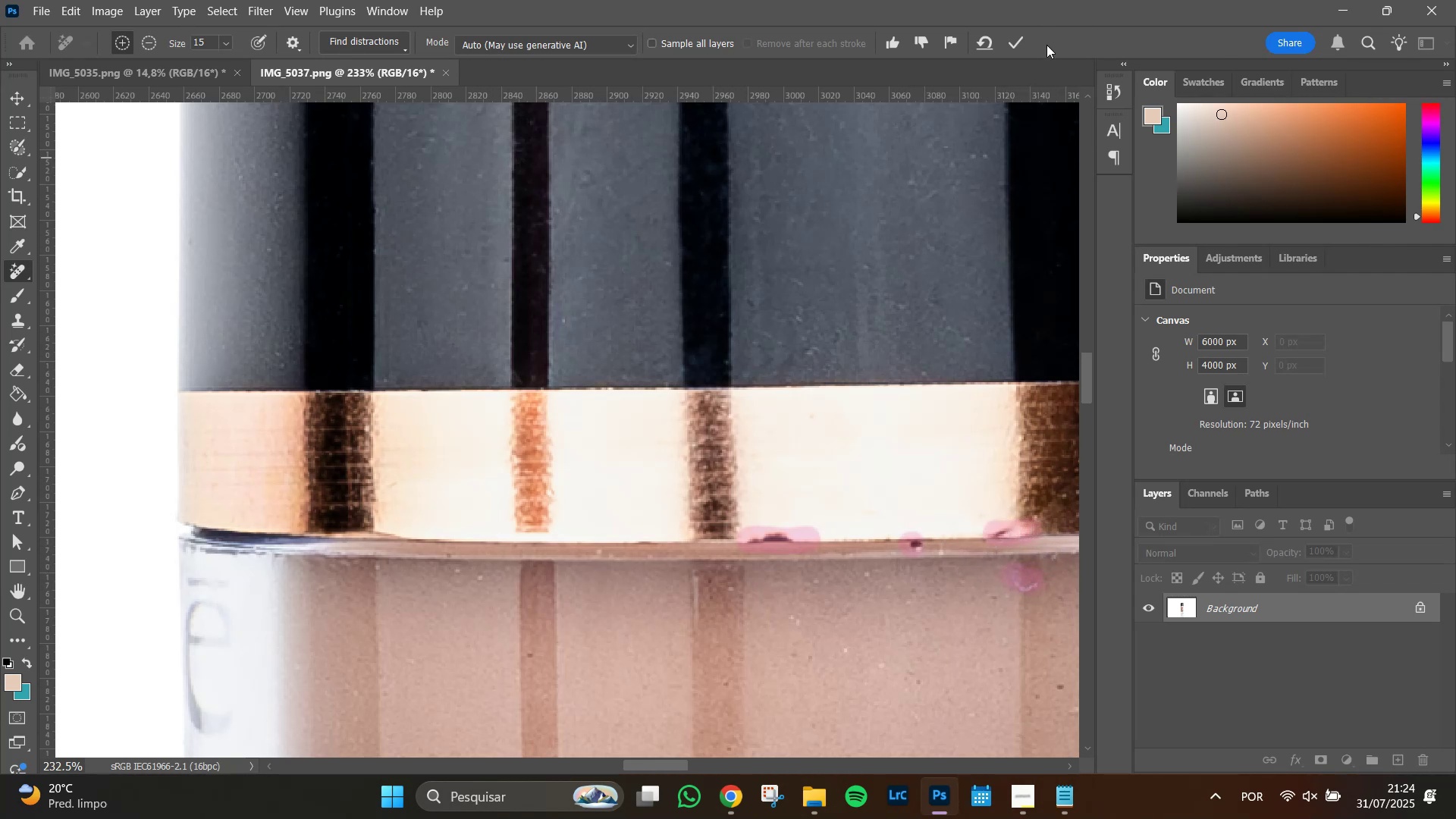 
left_click([1018, 39])
 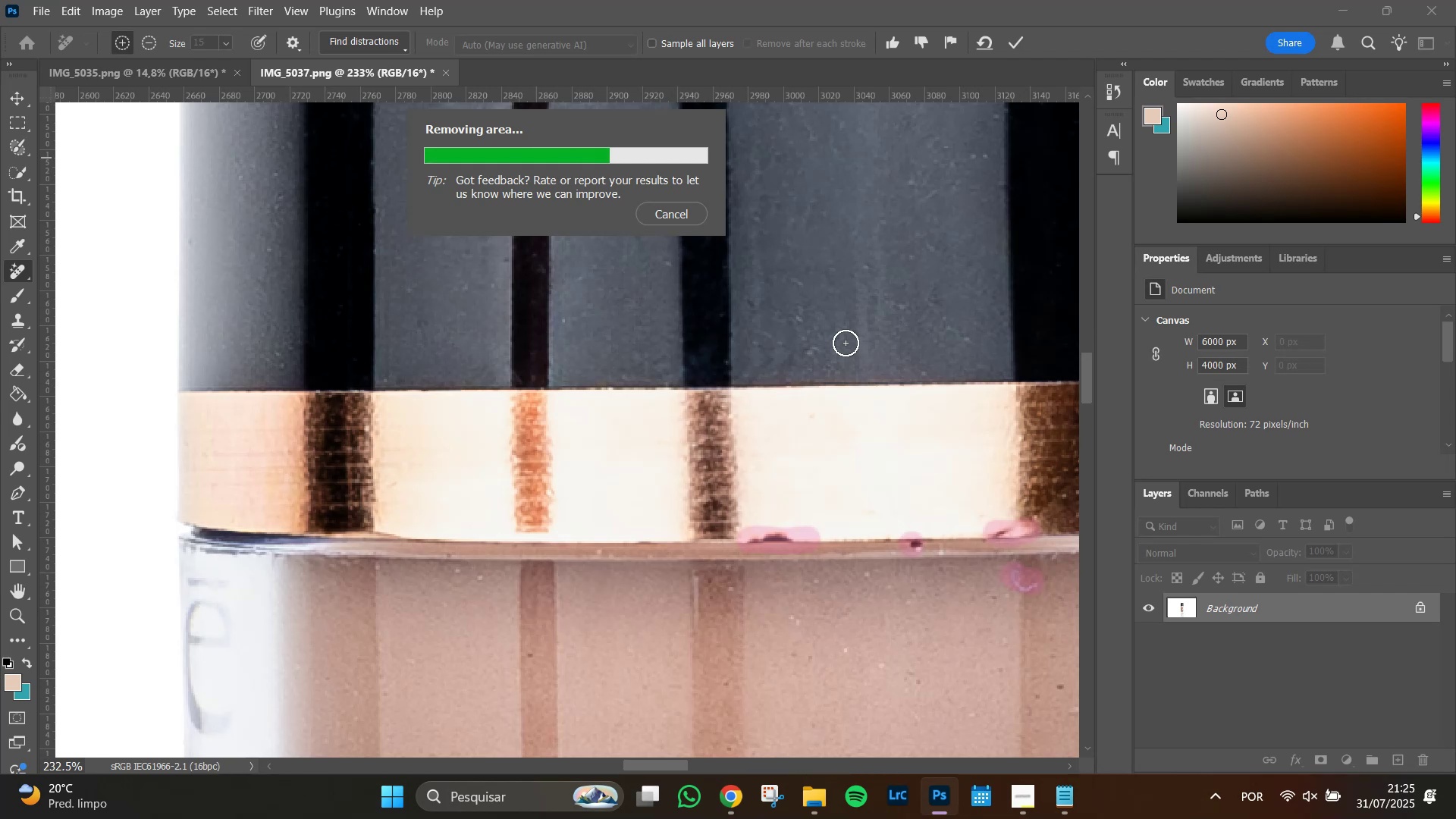 
wait(6.49)
 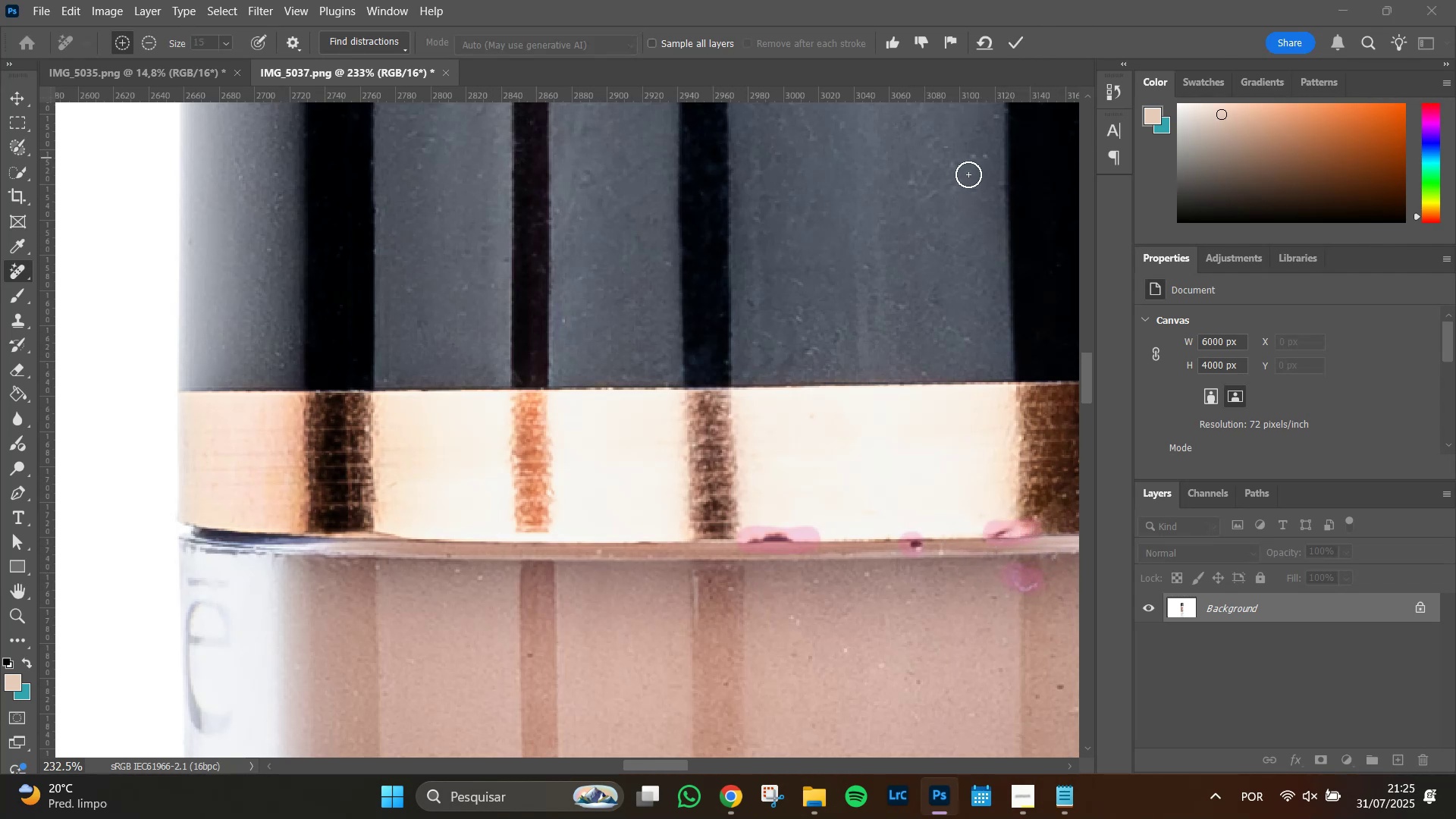 
hold_key(key=Space, duration=1.51)
 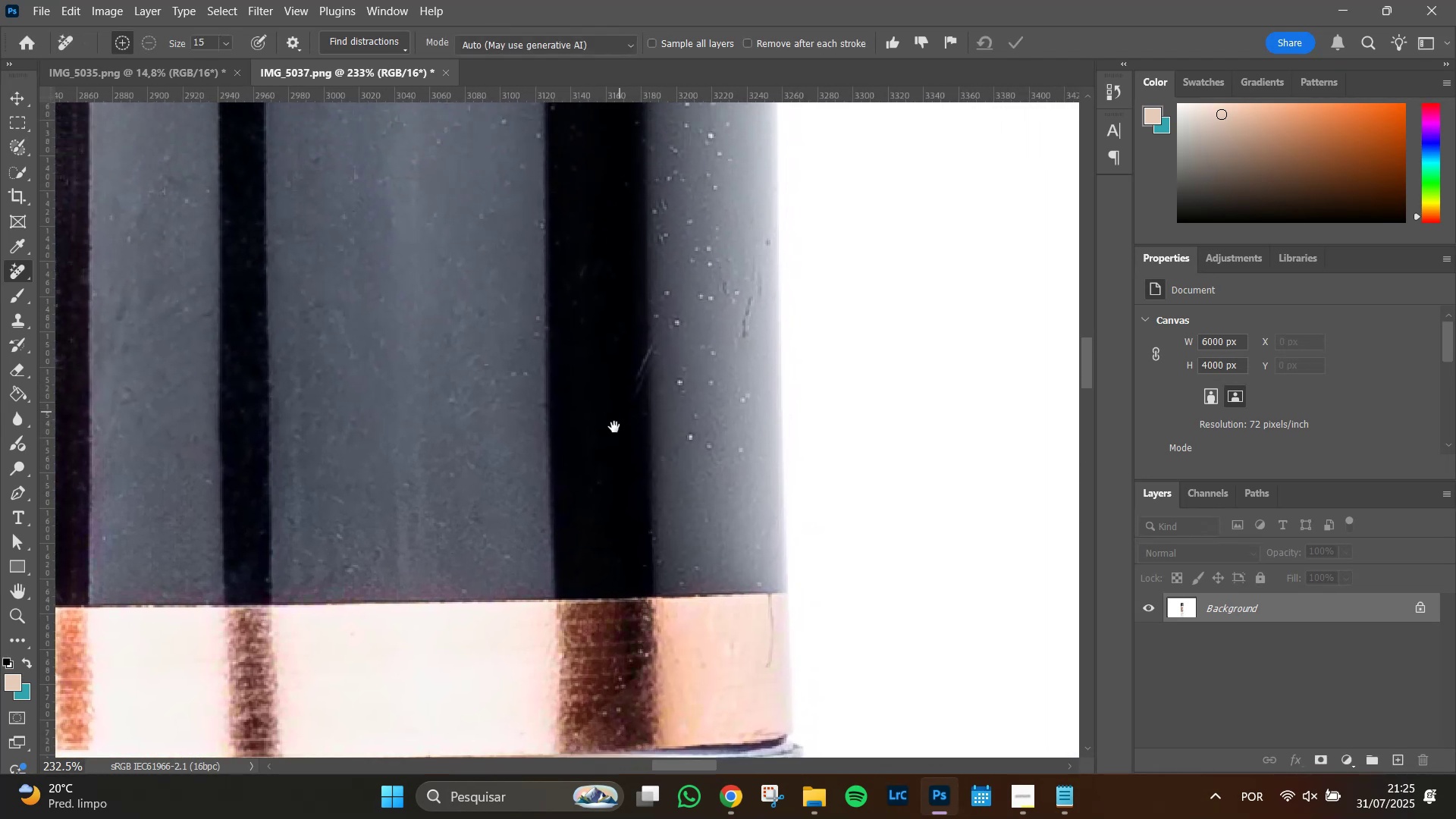 
left_click_drag(start_coordinate=[946, 340], to_coordinate=[502, 521])
 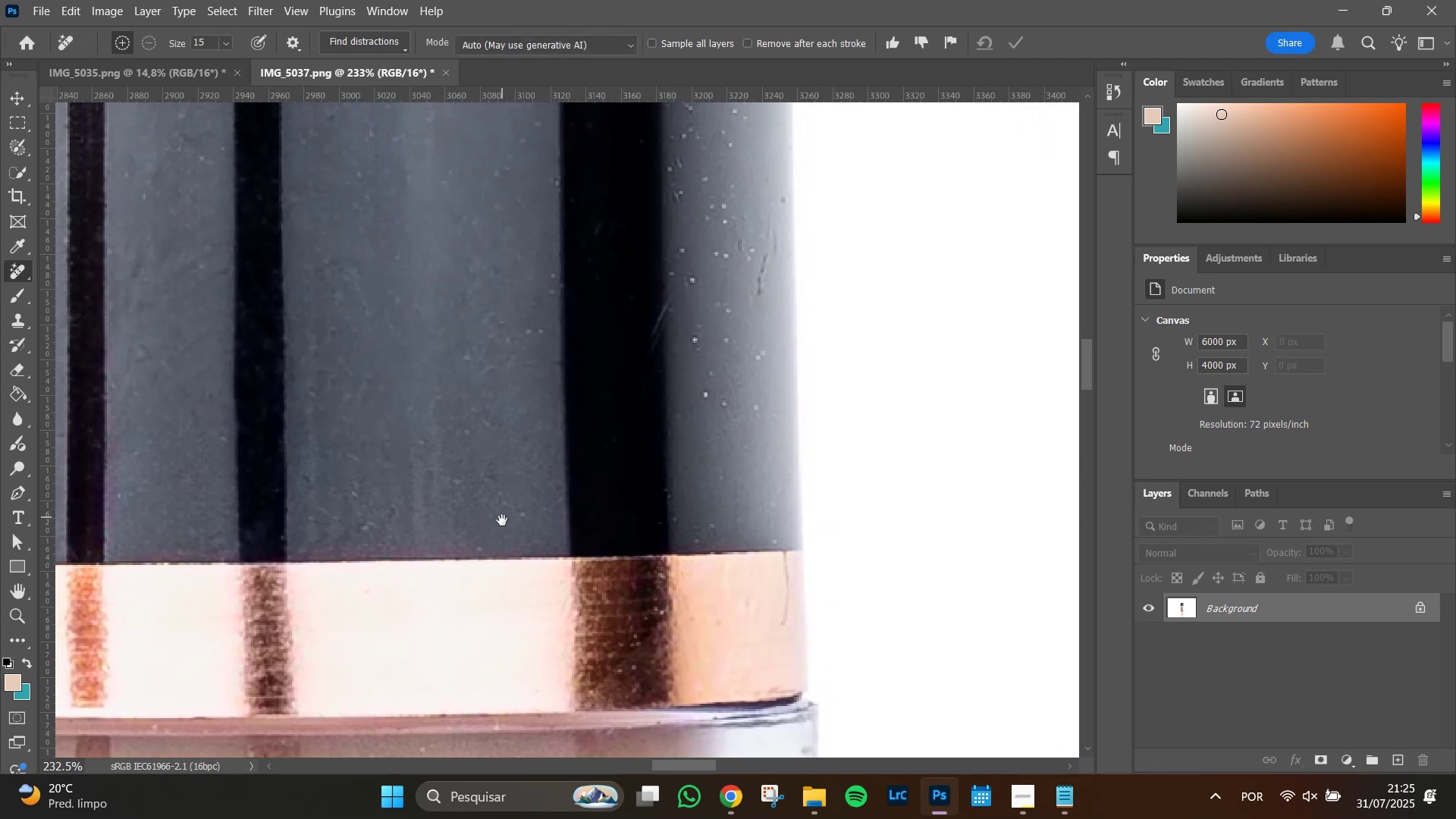 
hold_key(key=Space, duration=1.4)
 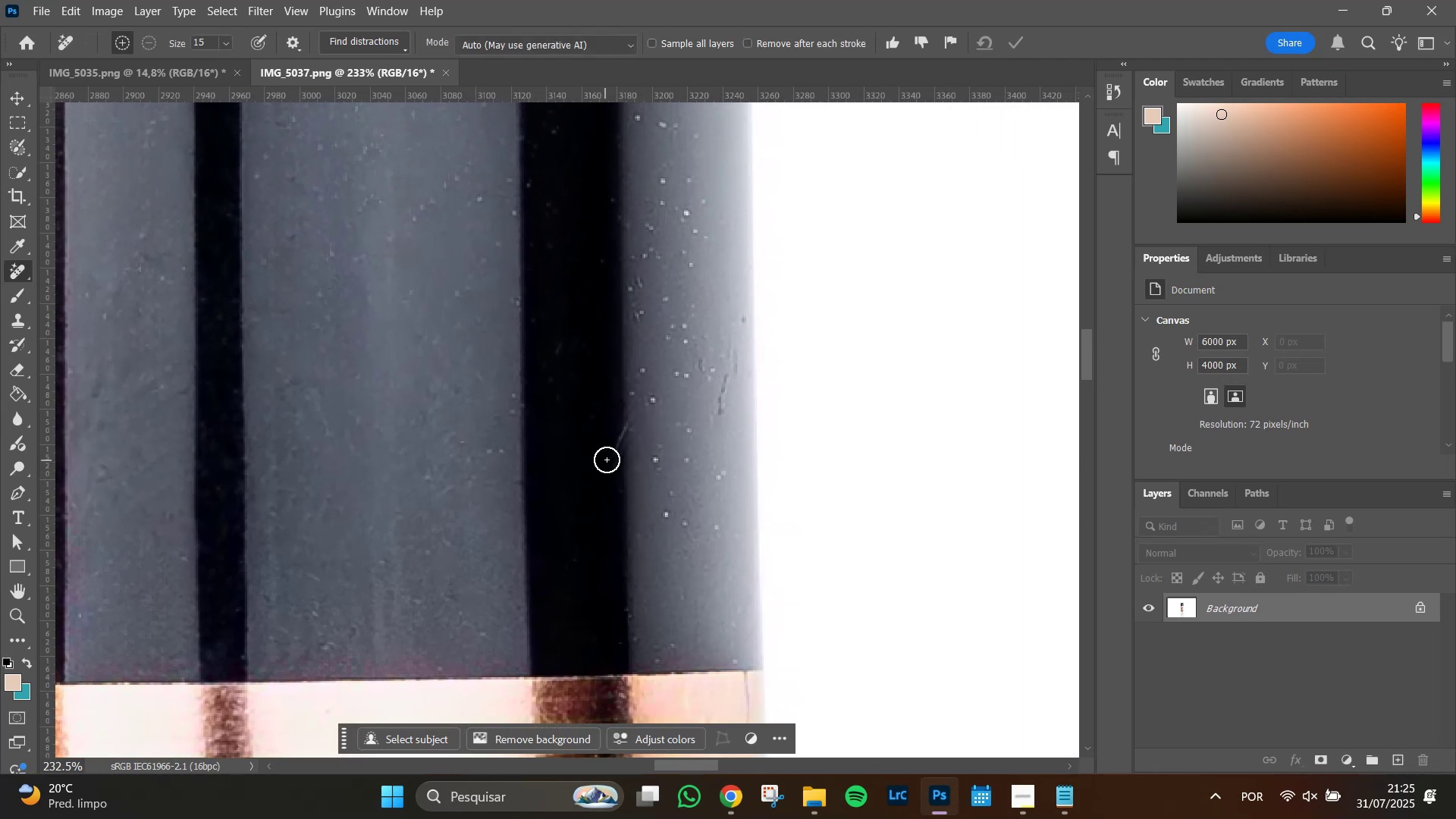 
left_click_drag(start_coordinate=[637, 366], to_coordinate=[598, 481])
 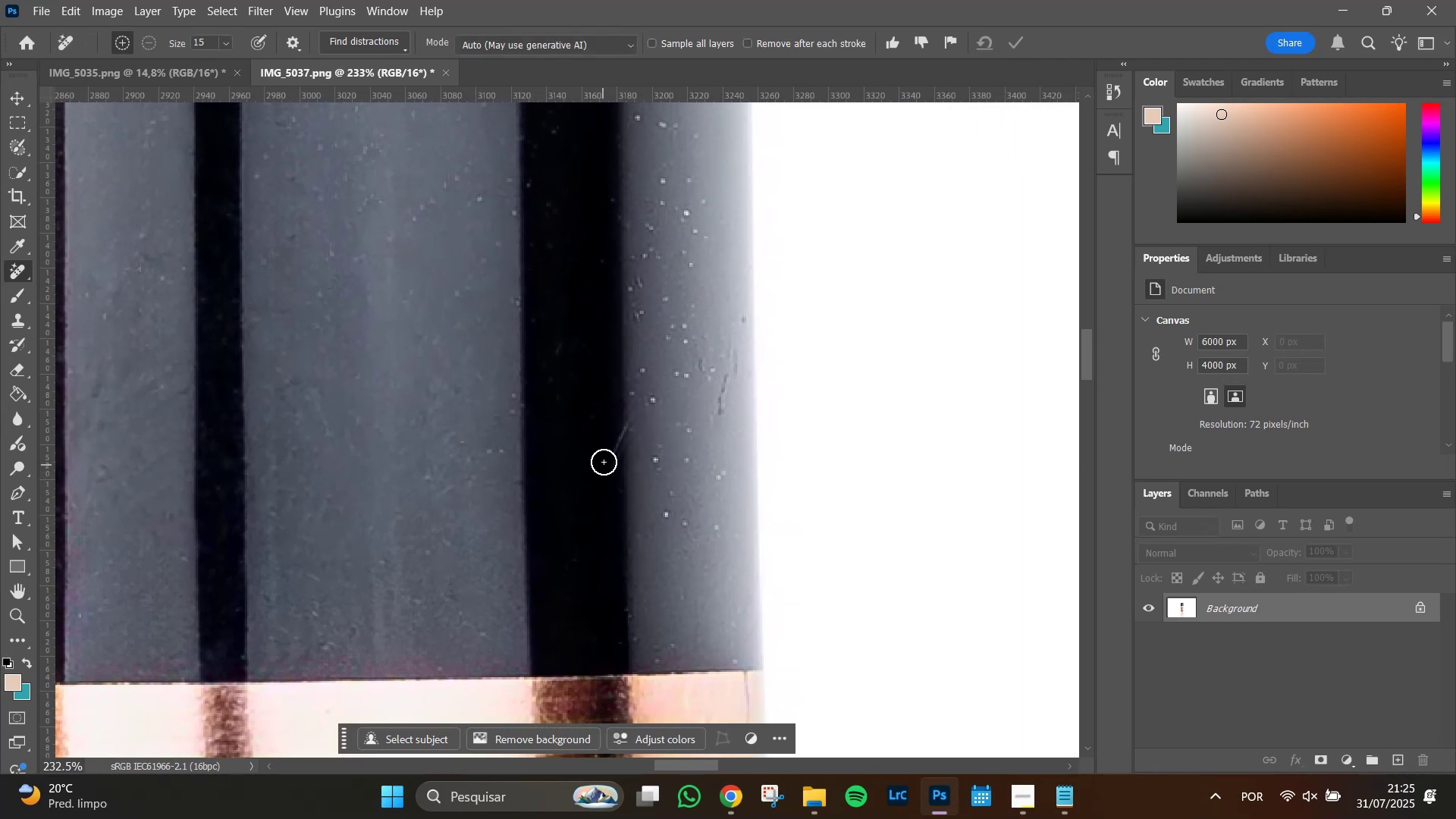 
left_click_drag(start_coordinate=[611, 458], to_coordinate=[632, 422])
 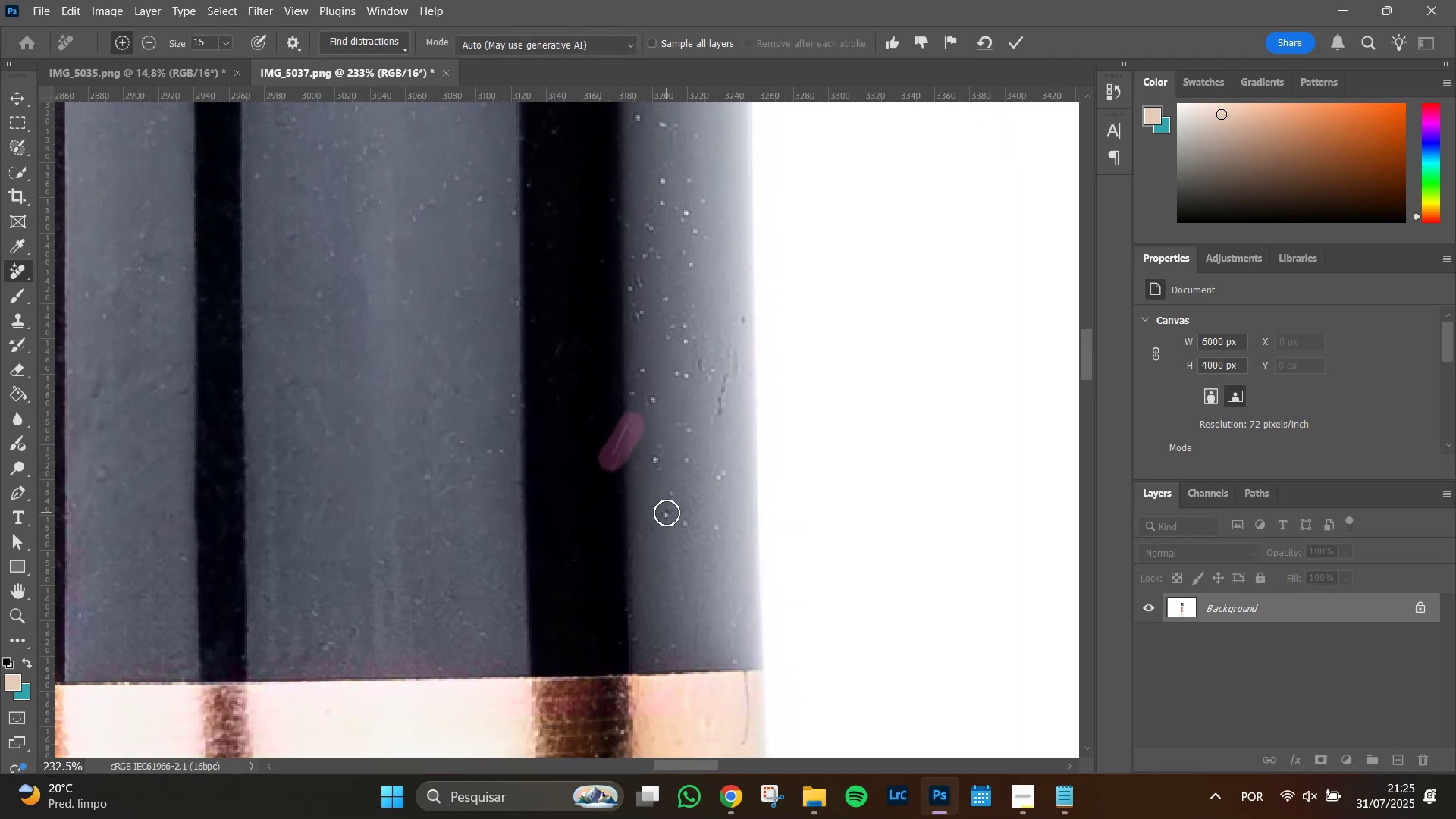 
left_click([667, 515])
 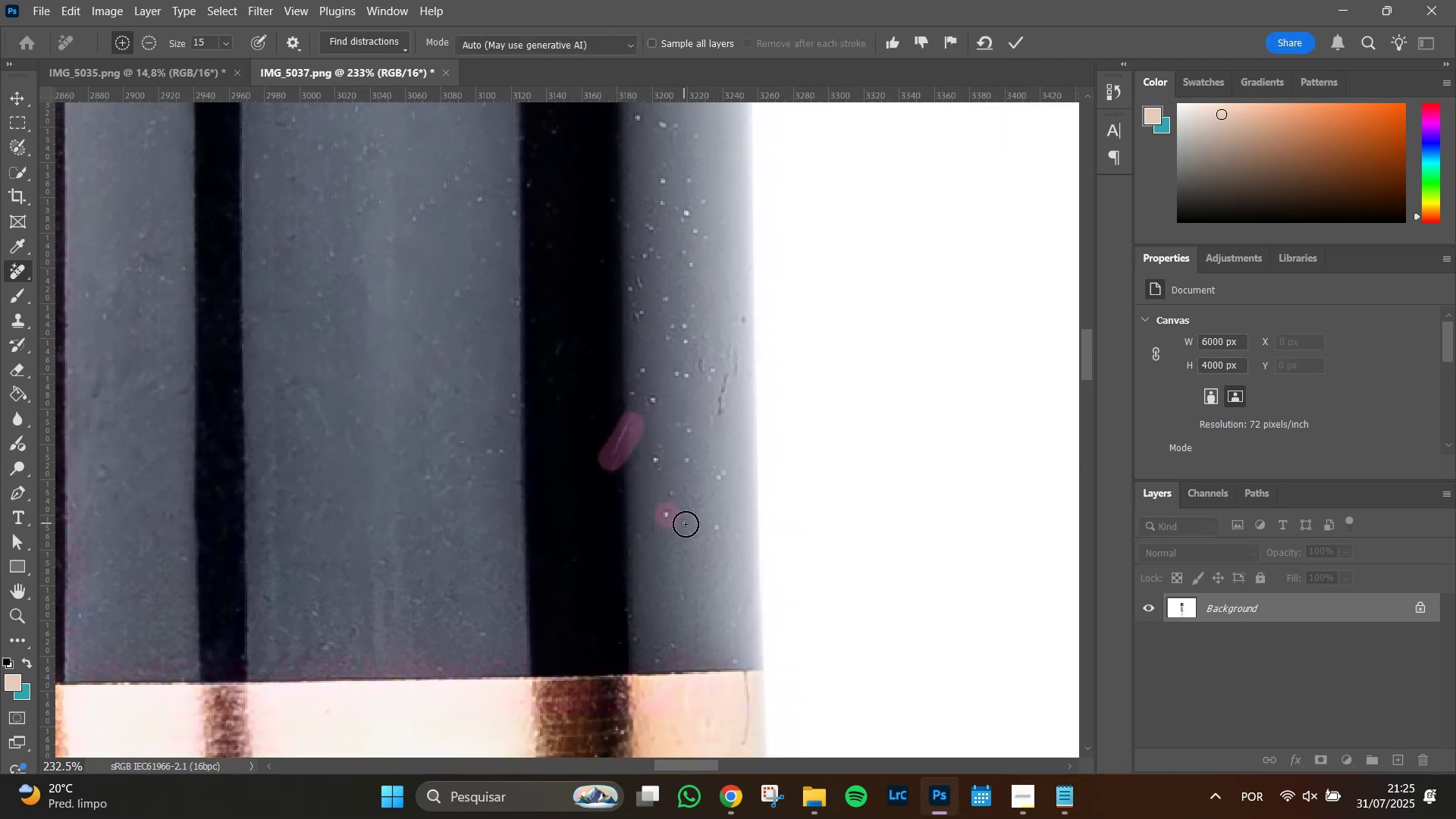 
left_click([686, 526])
 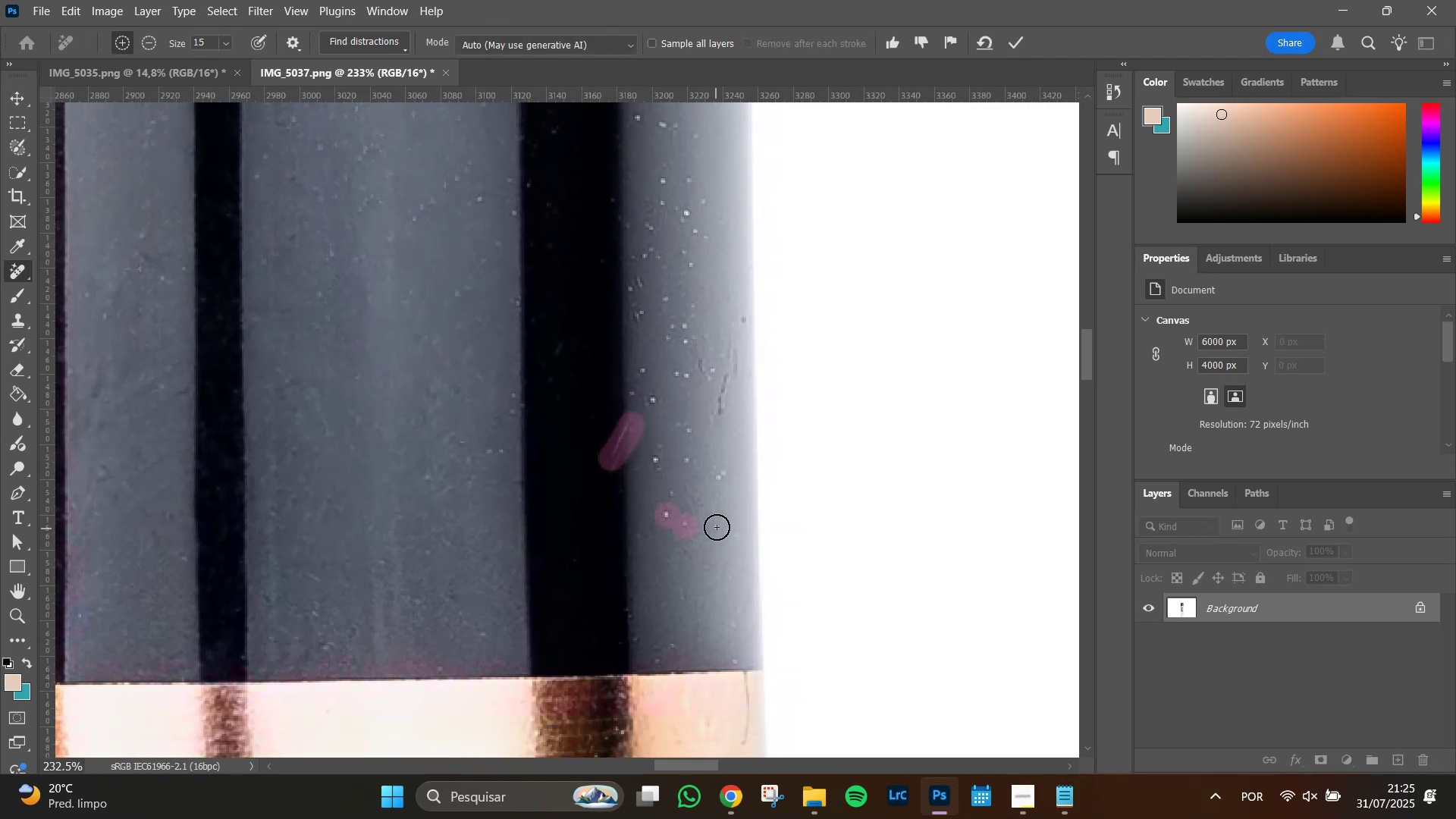 
left_click([717, 527])
 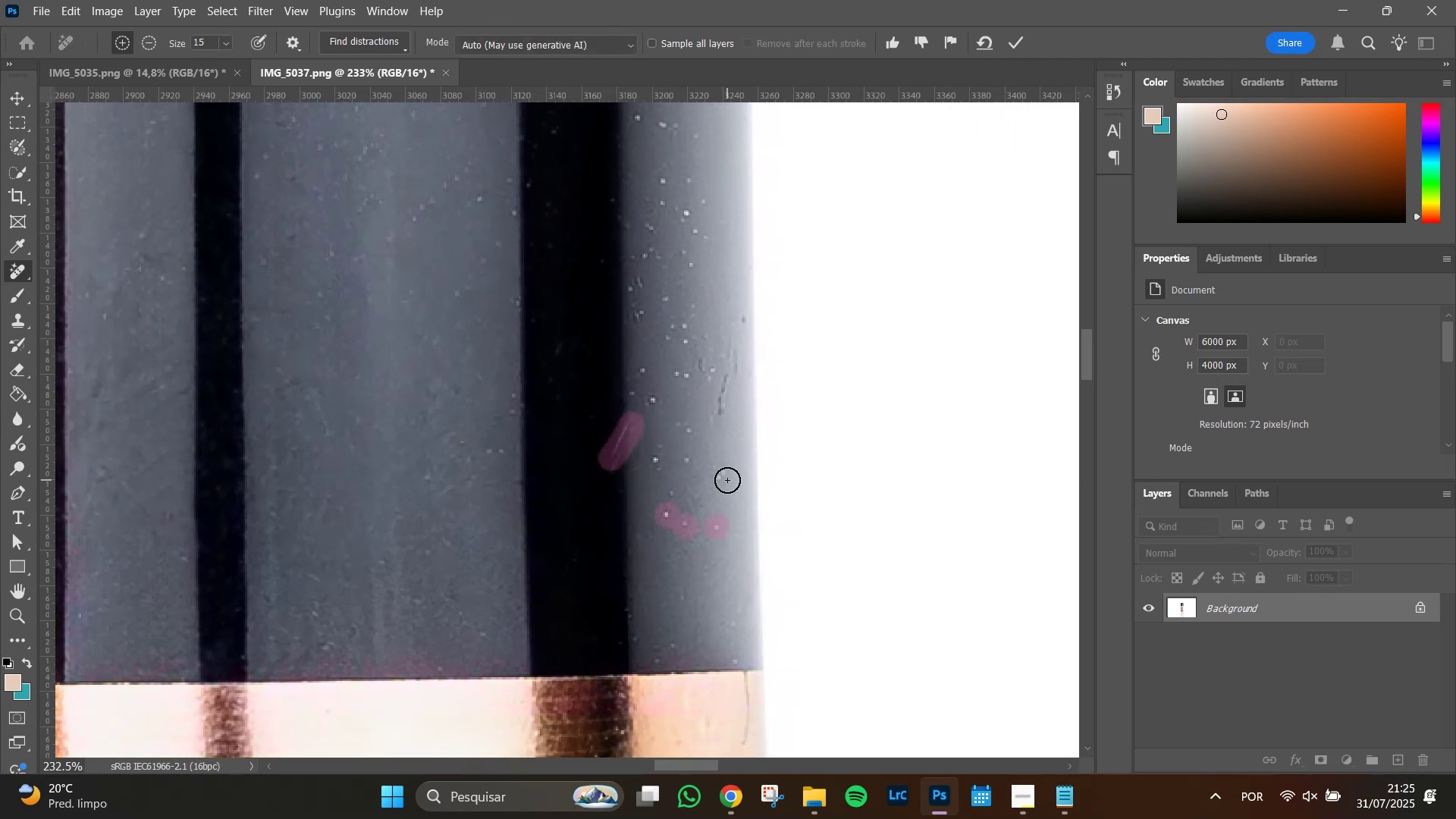 
left_click([721, 477])
 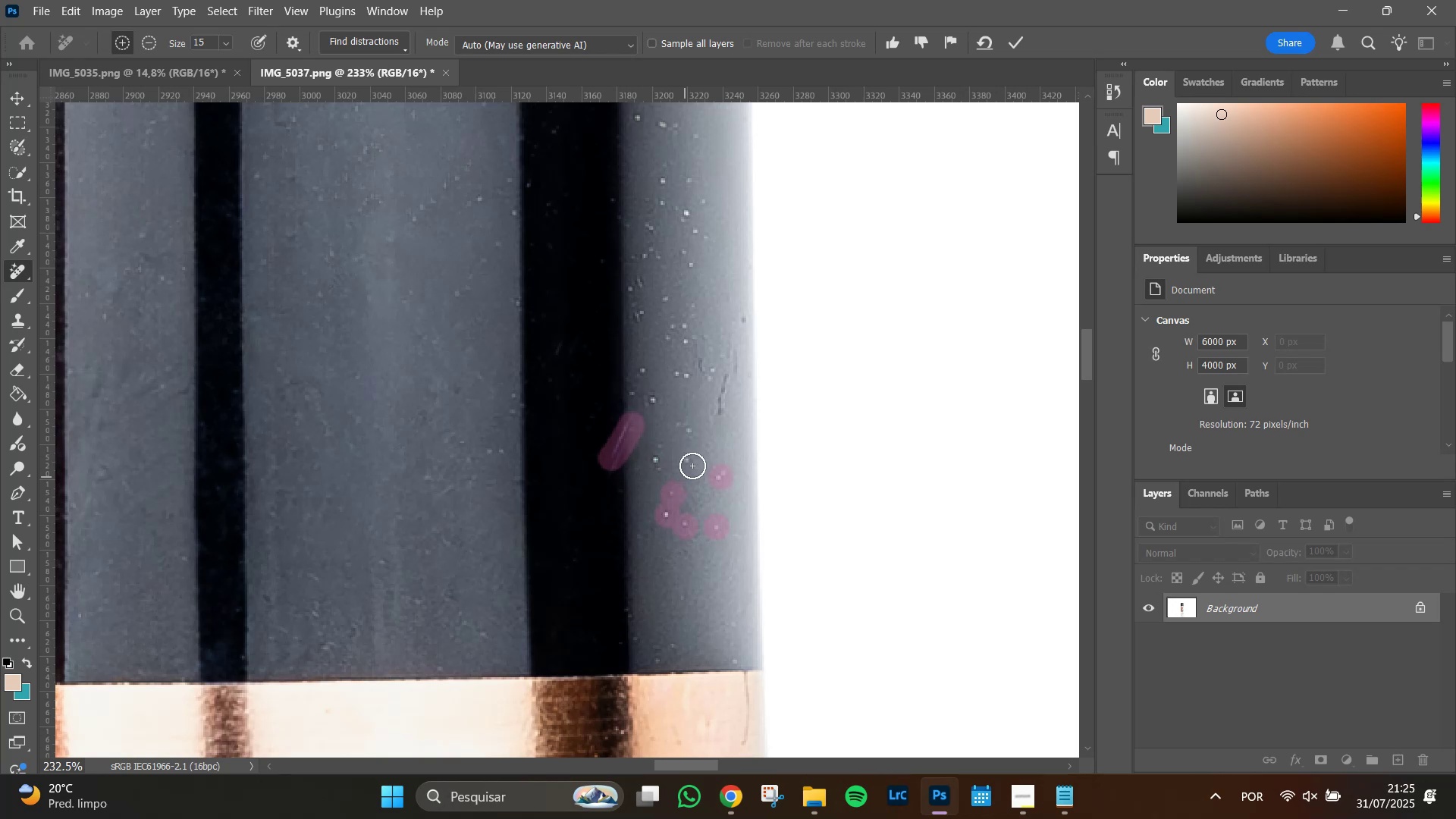 
double_click([693, 462])
 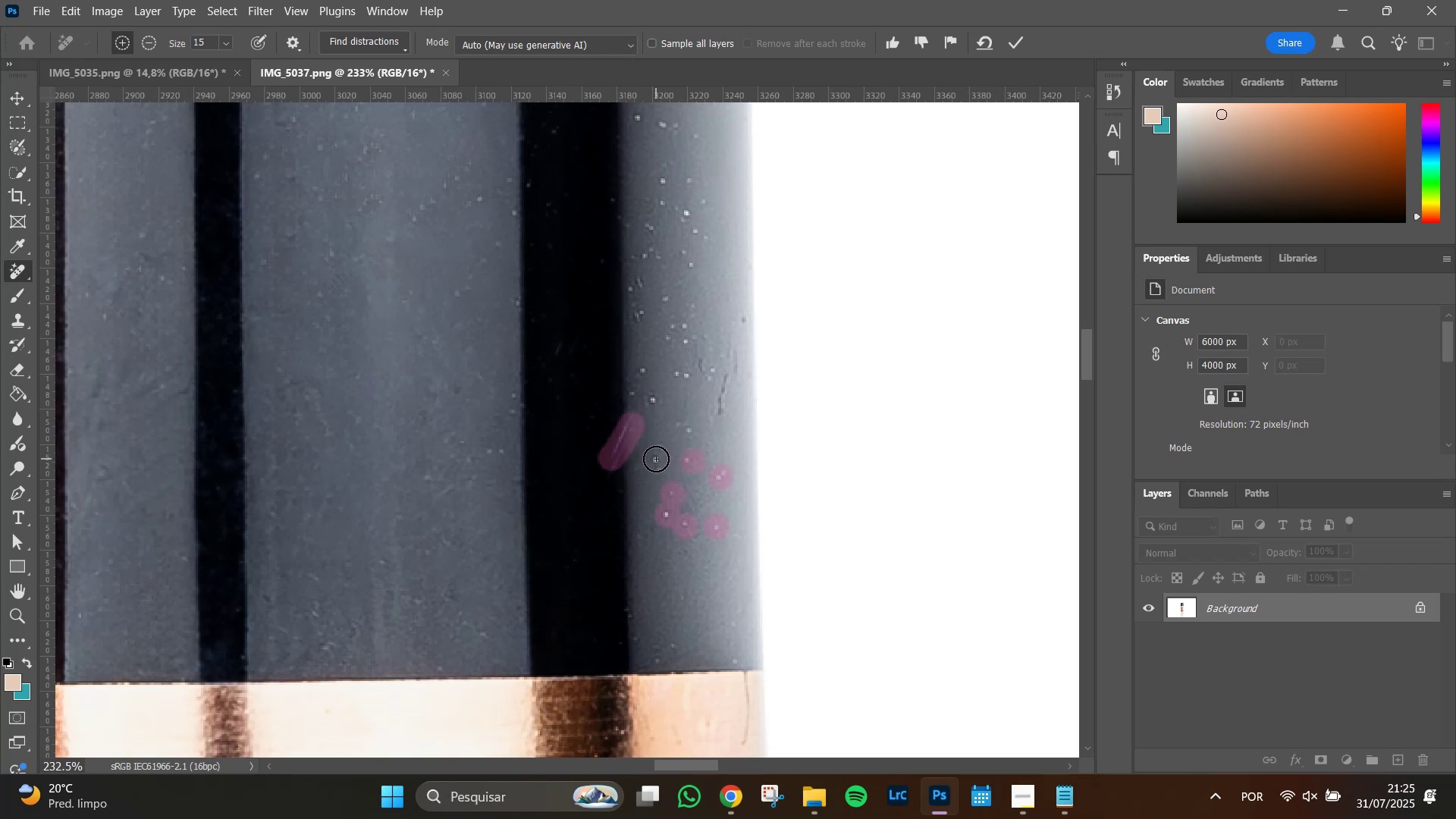 
triple_click([655, 459])
 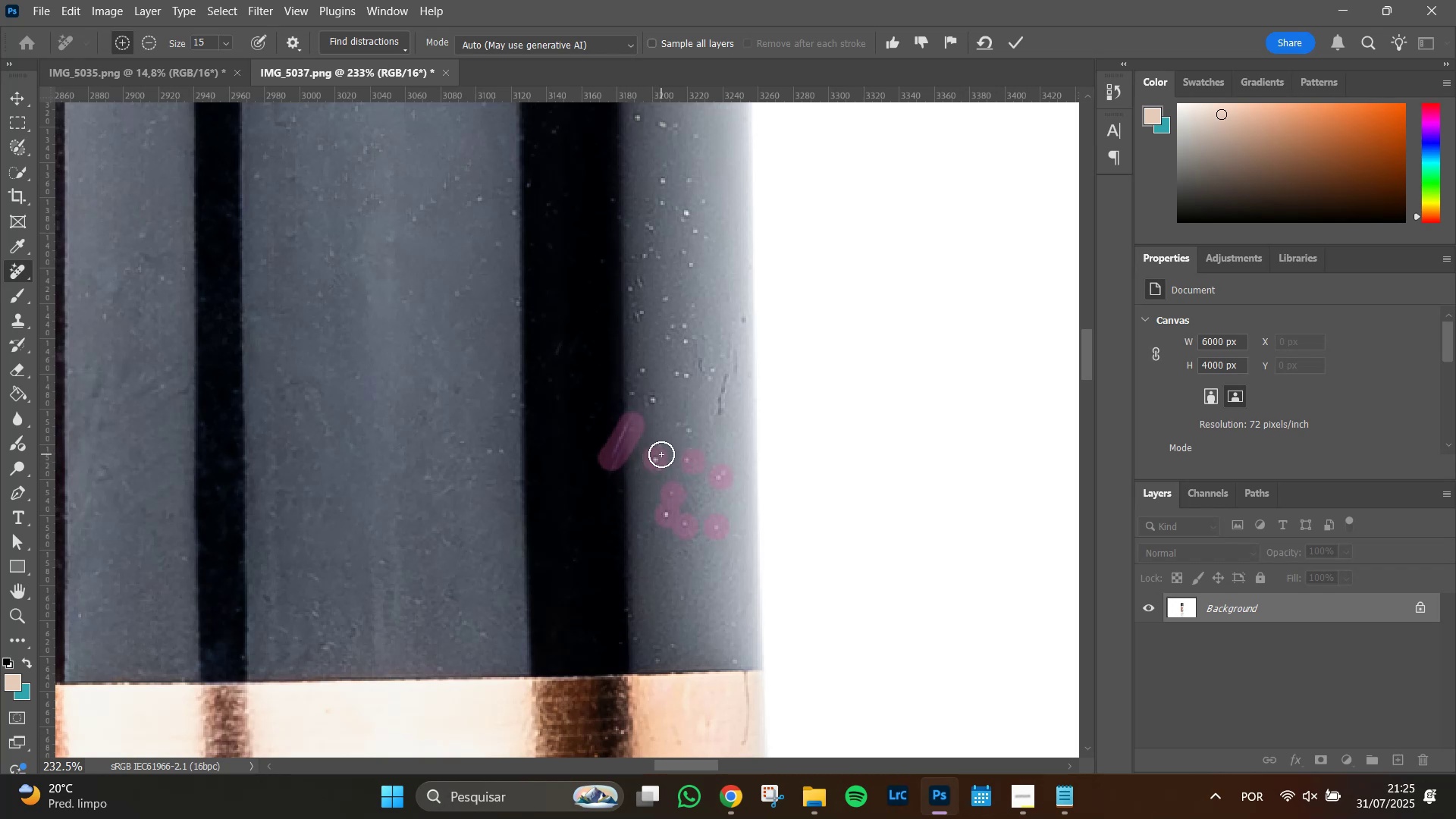 
triple_click([661, 453])
 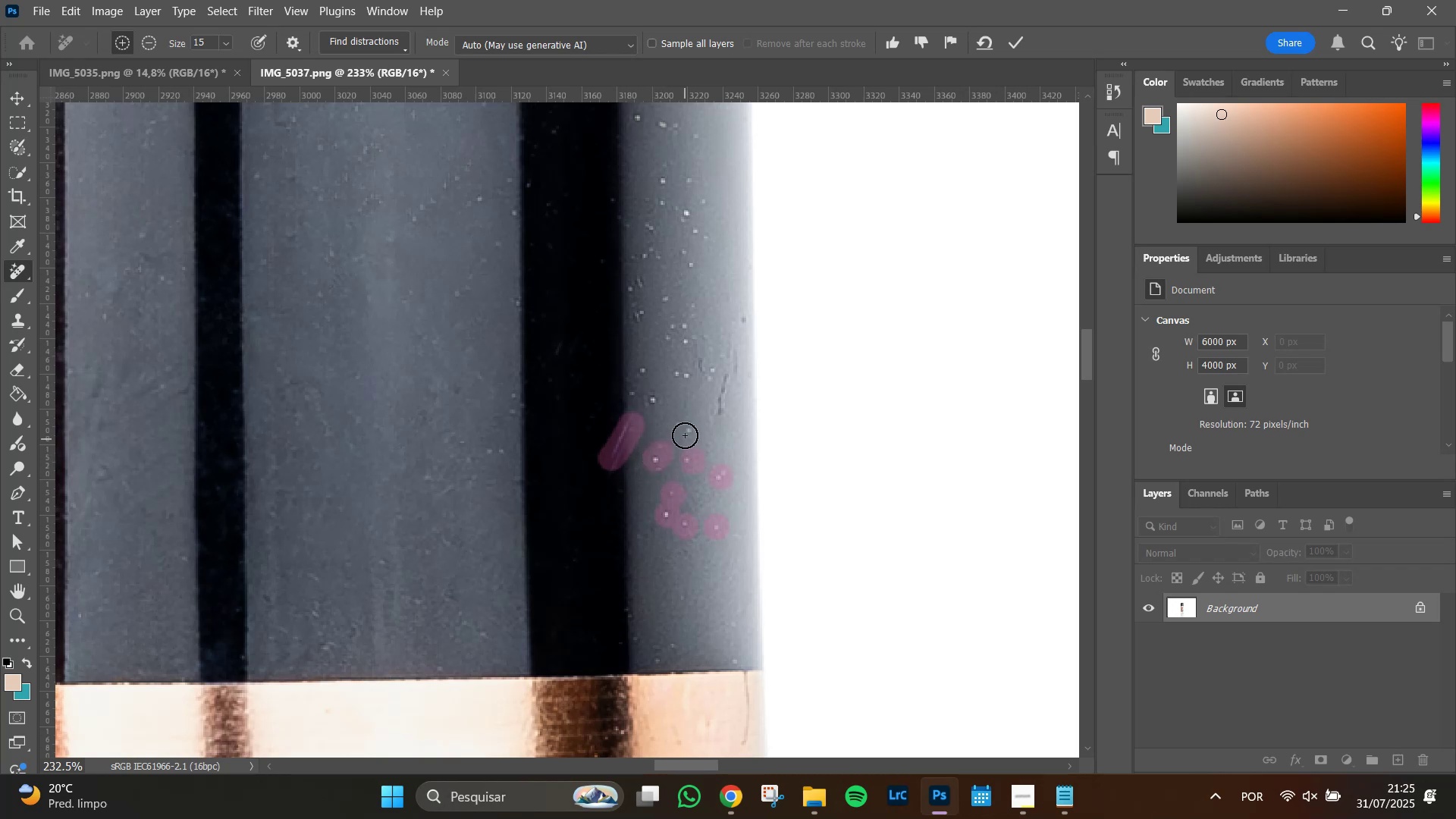 
left_click_drag(start_coordinate=[683, 425], to_coordinate=[692, 429])
 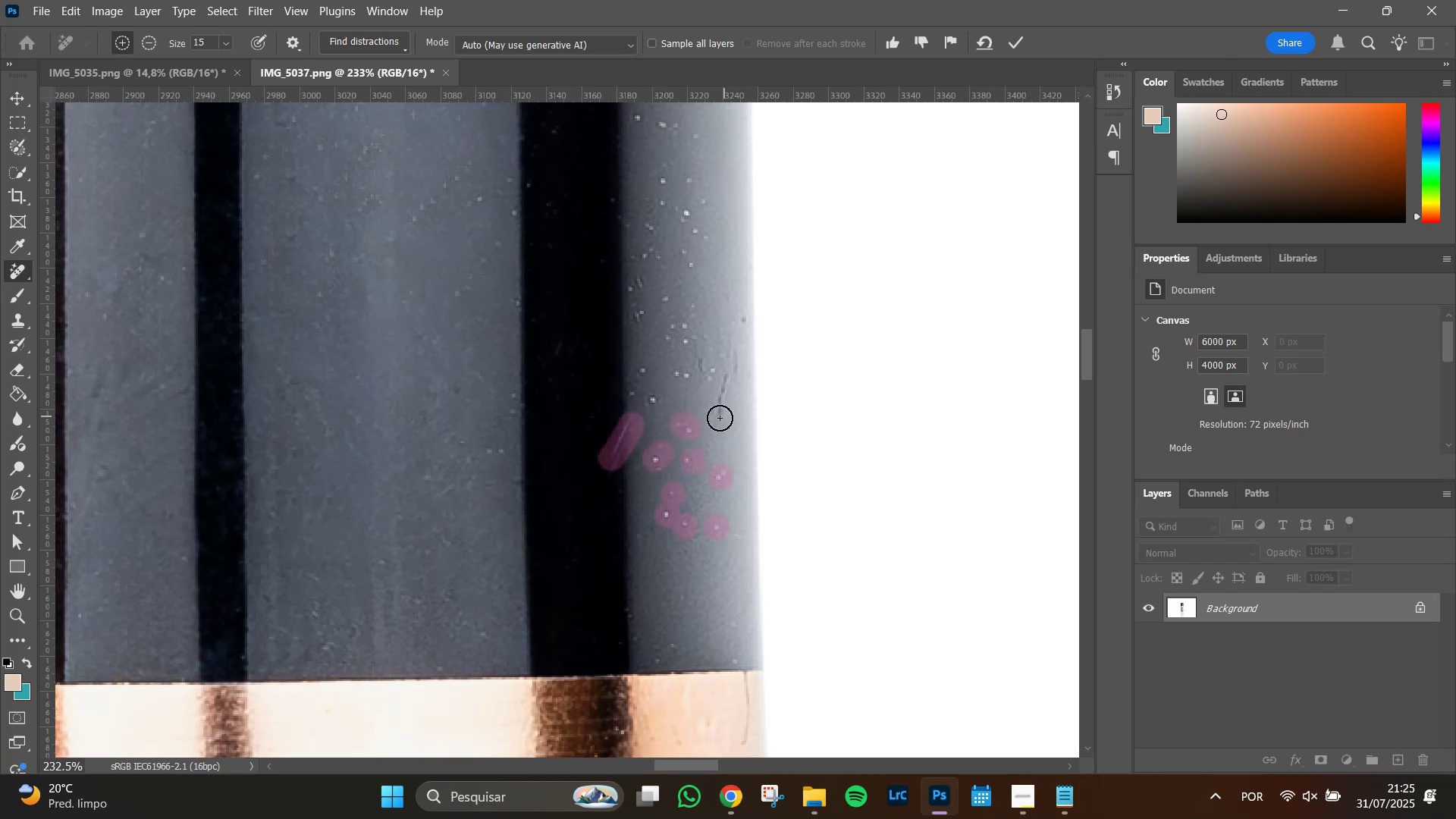 
left_click_drag(start_coordinate=[720, 413], to_coordinate=[724, 377])
 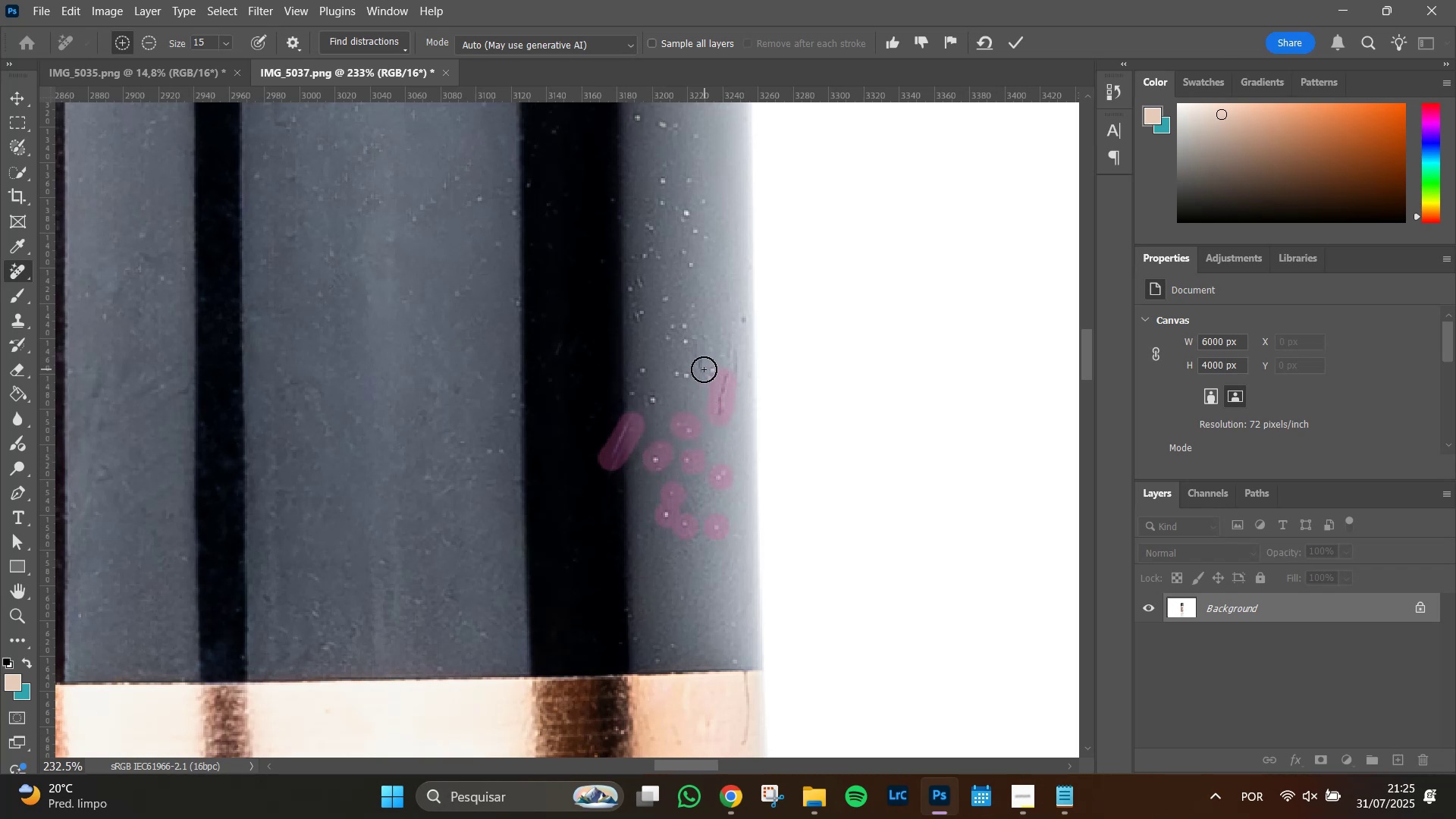 
left_click_drag(start_coordinate=[704, 369], to_coordinate=[710, 366])
 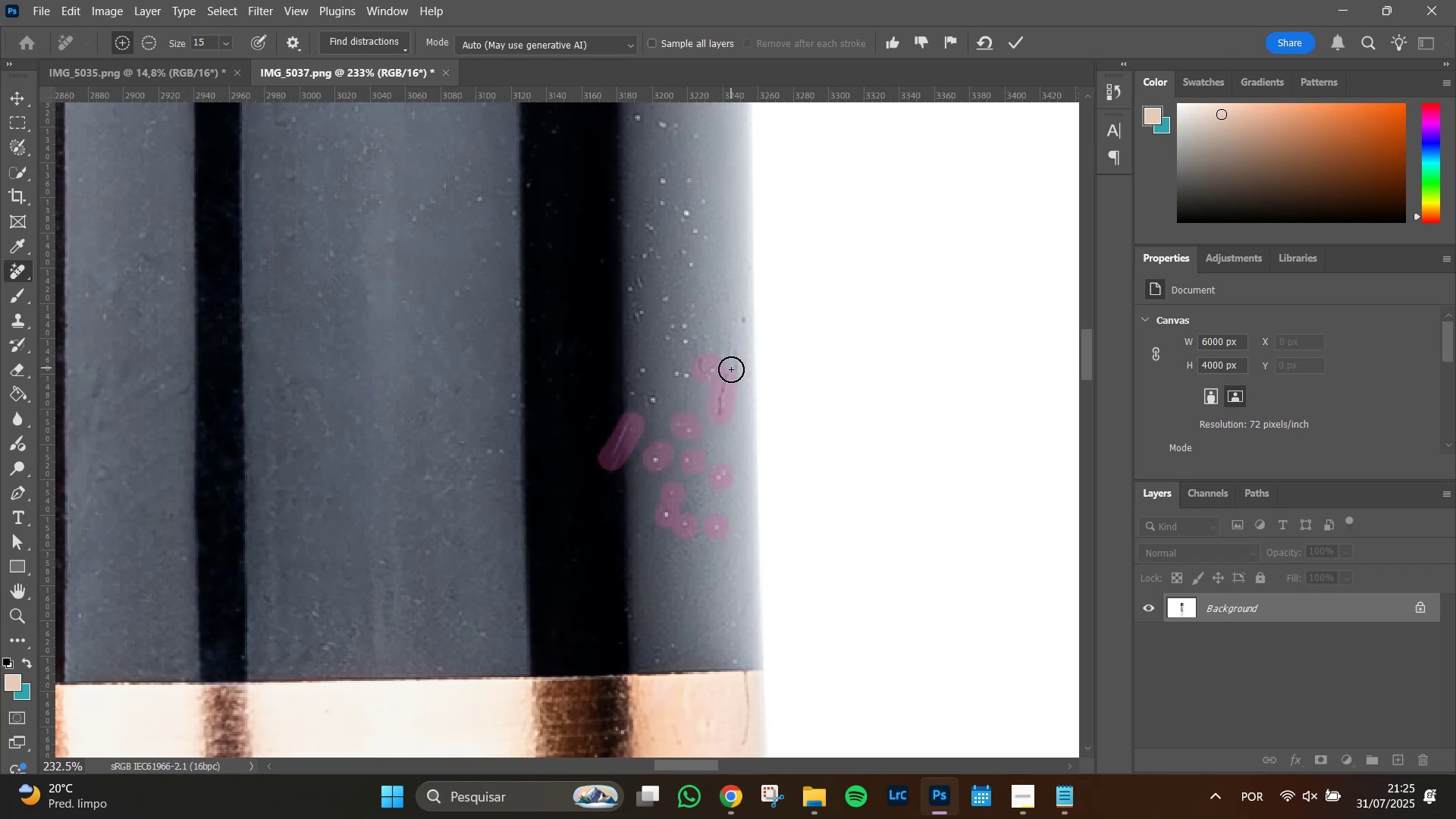 
left_click_drag(start_coordinate=[731, 375], to_coordinate=[730, 356])
 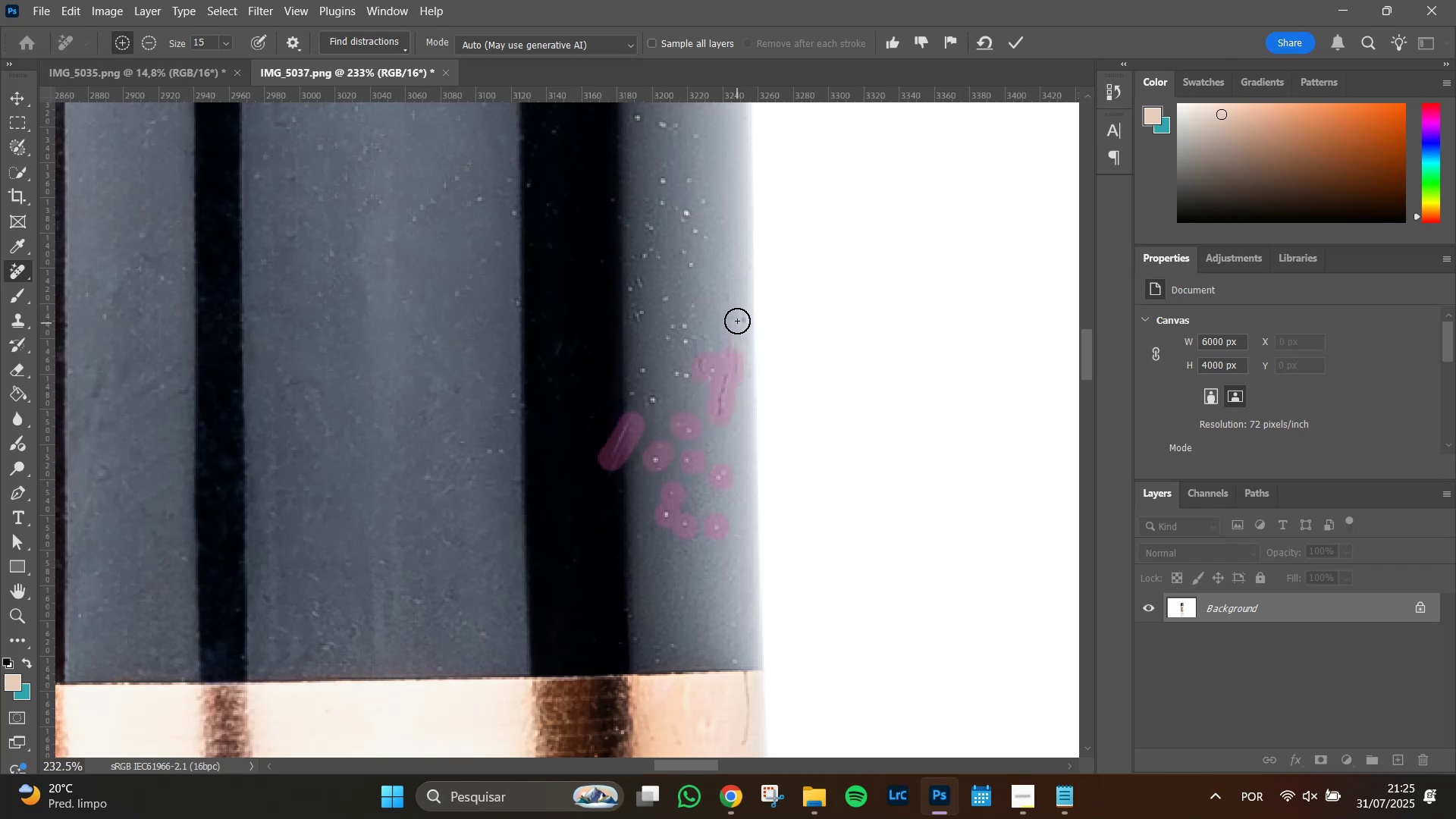 
left_click([737, 321])
 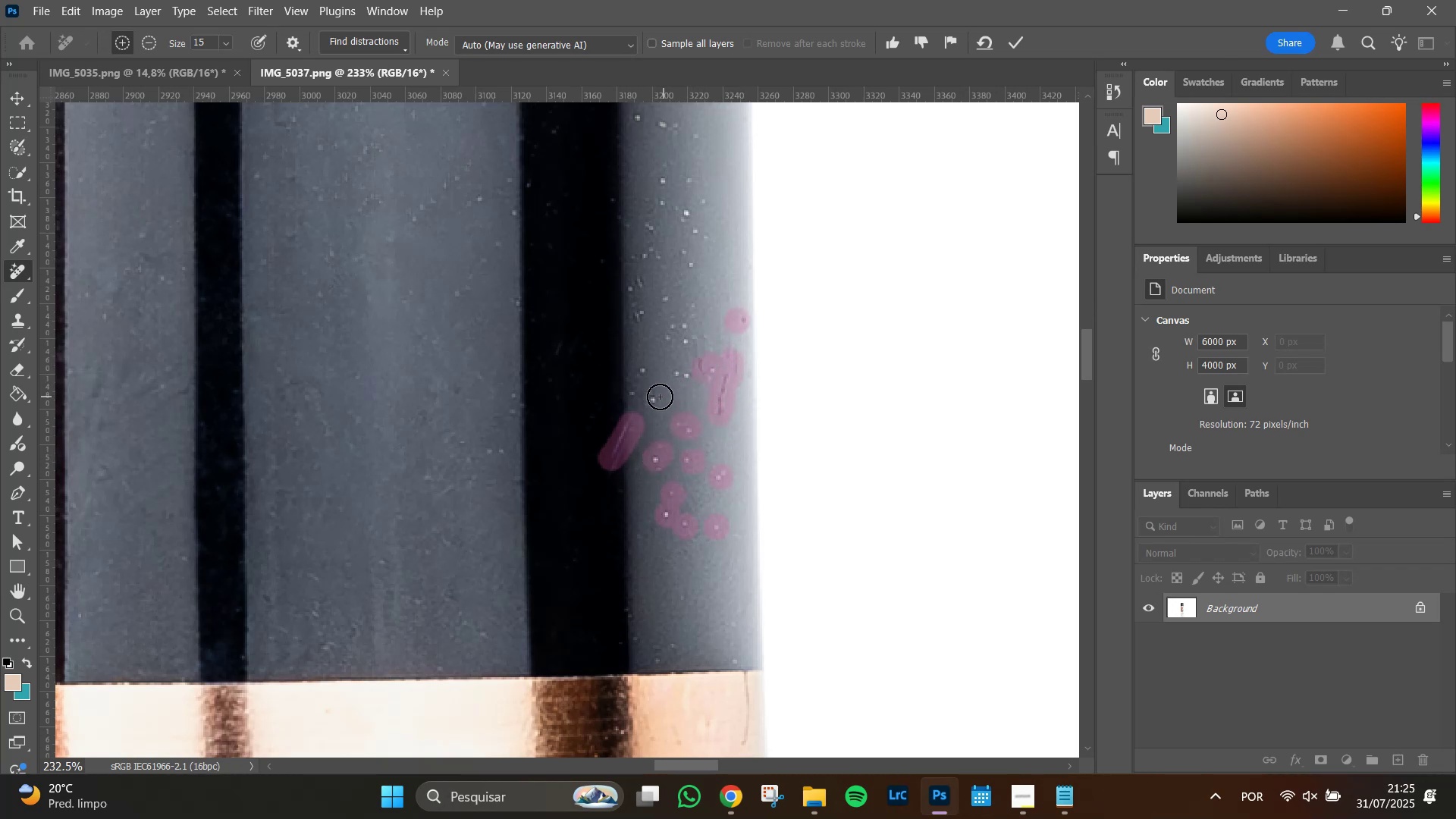 
left_click([656, 397])
 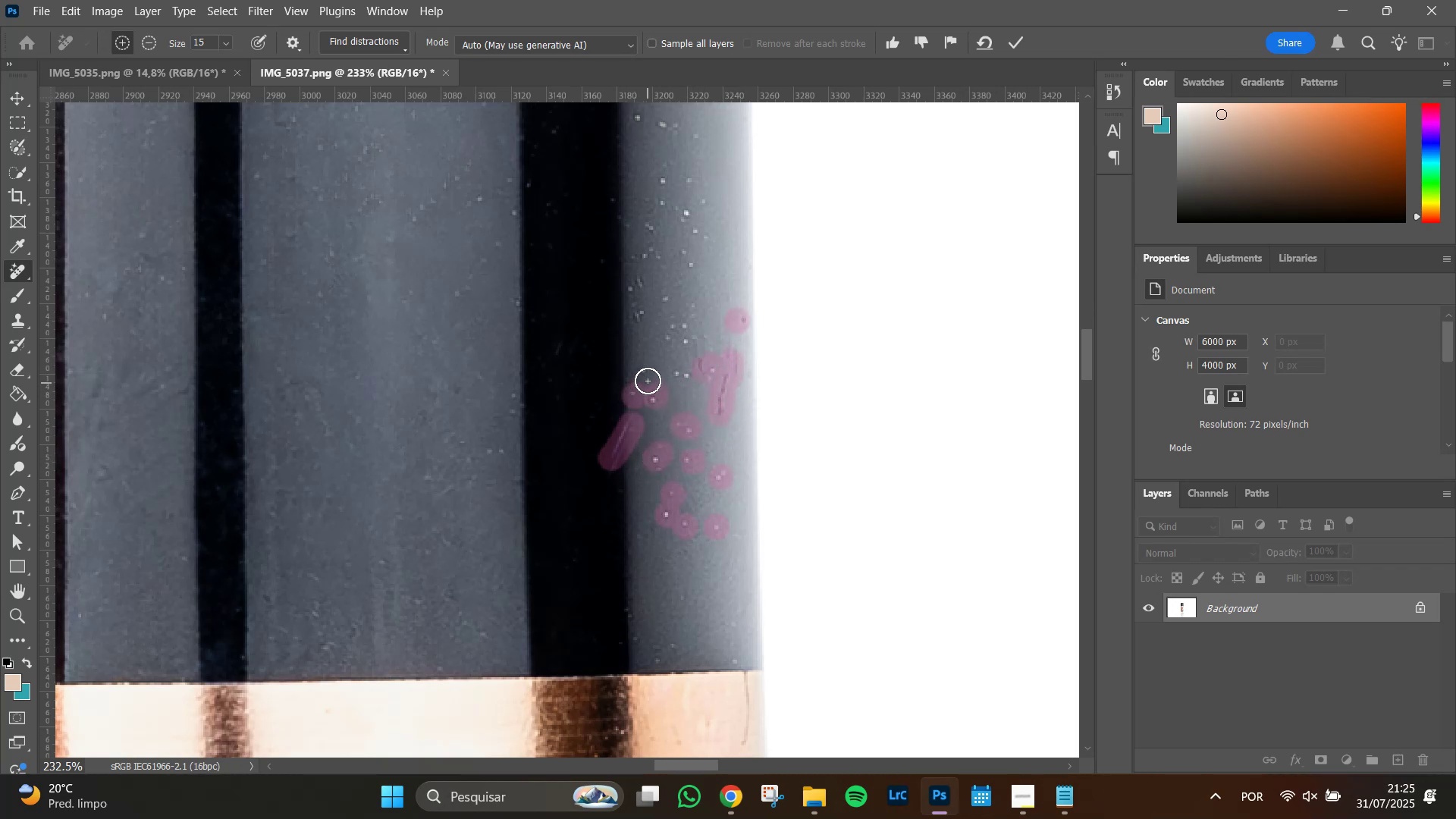 
double_click([646, 375])
 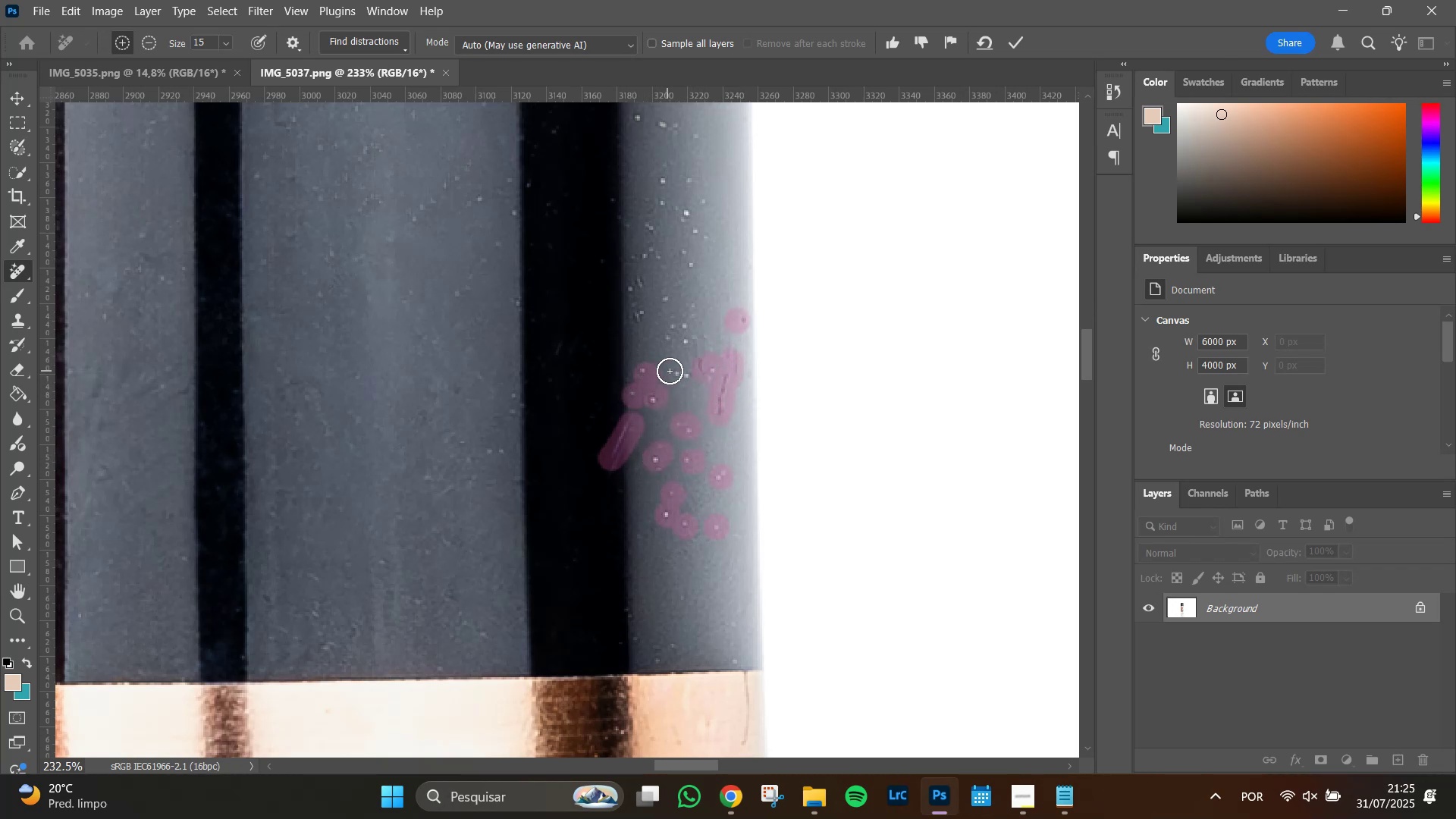 
left_click_drag(start_coordinate=[676, 369], to_coordinate=[691, 378])
 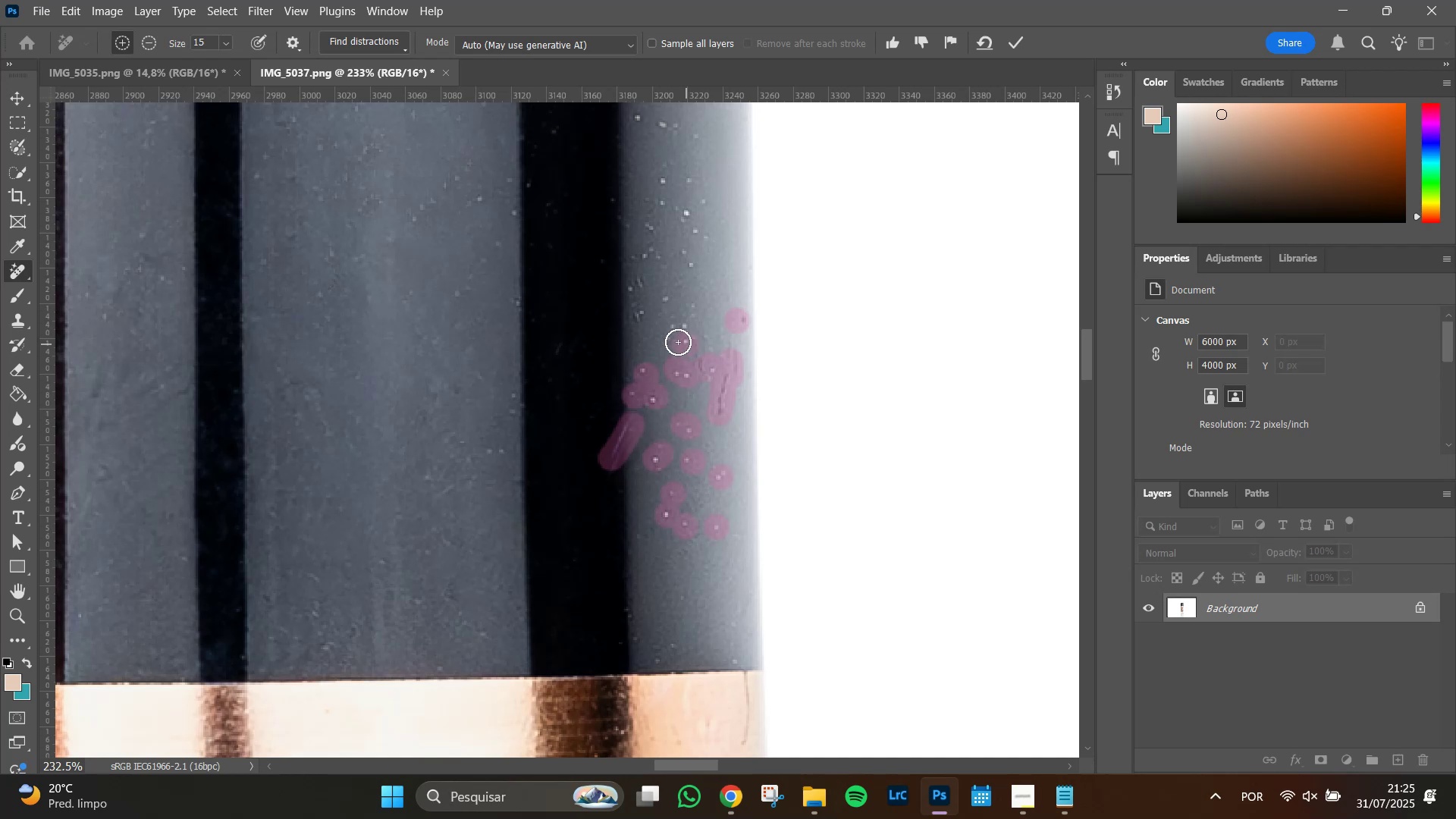 
double_click([670, 341])
 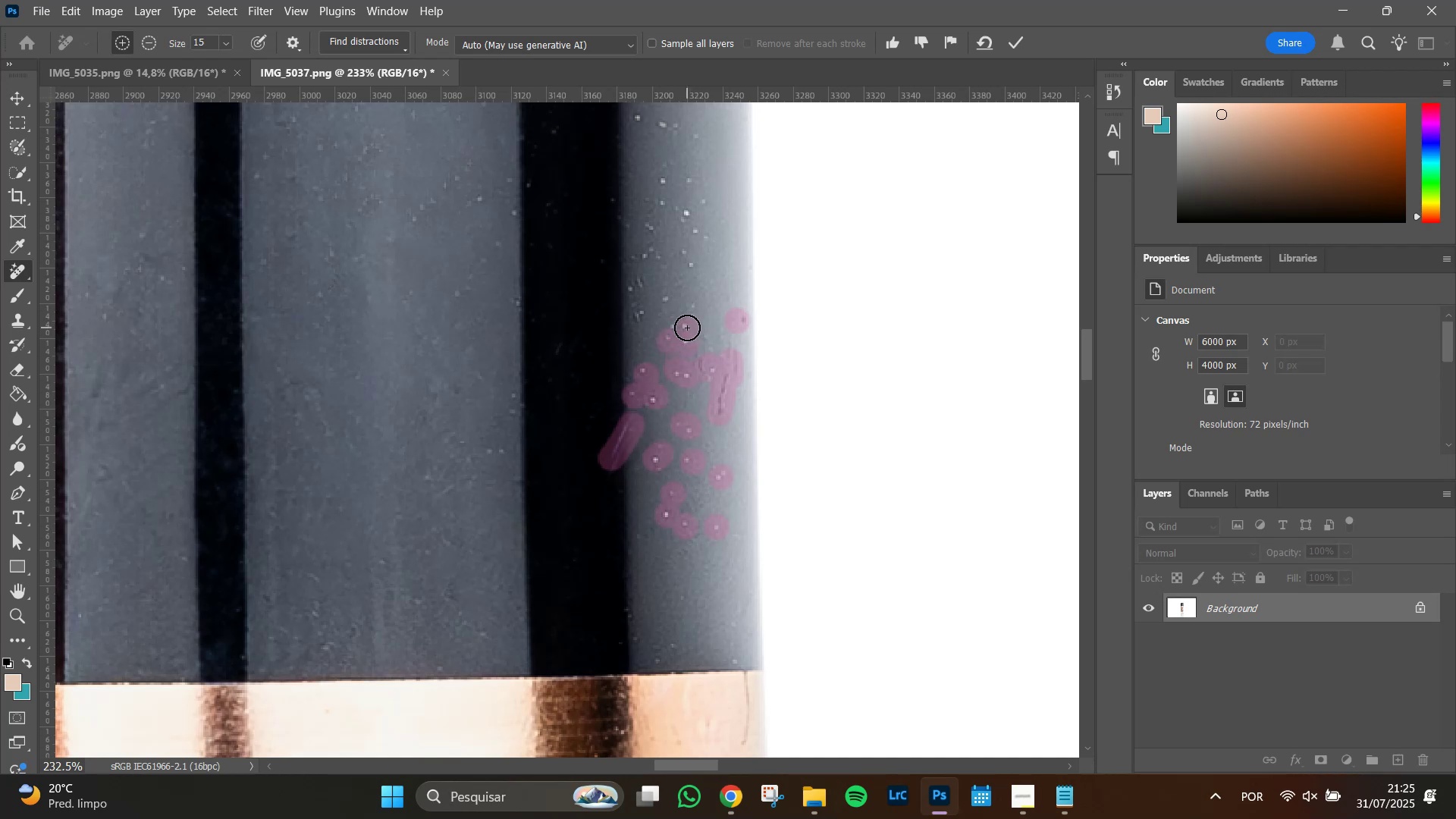 
double_click([674, 328])
 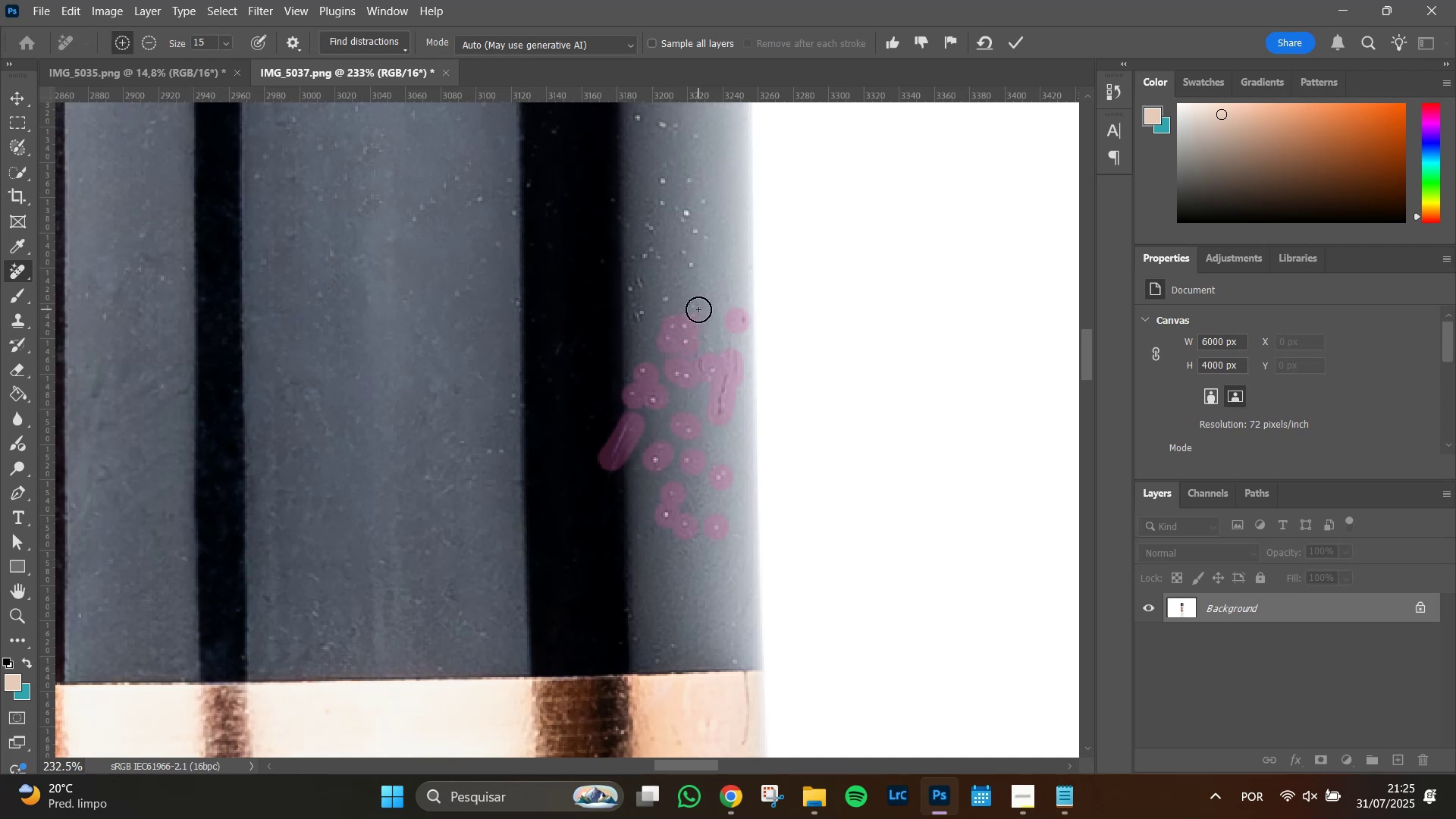 
triple_click([698, 309])
 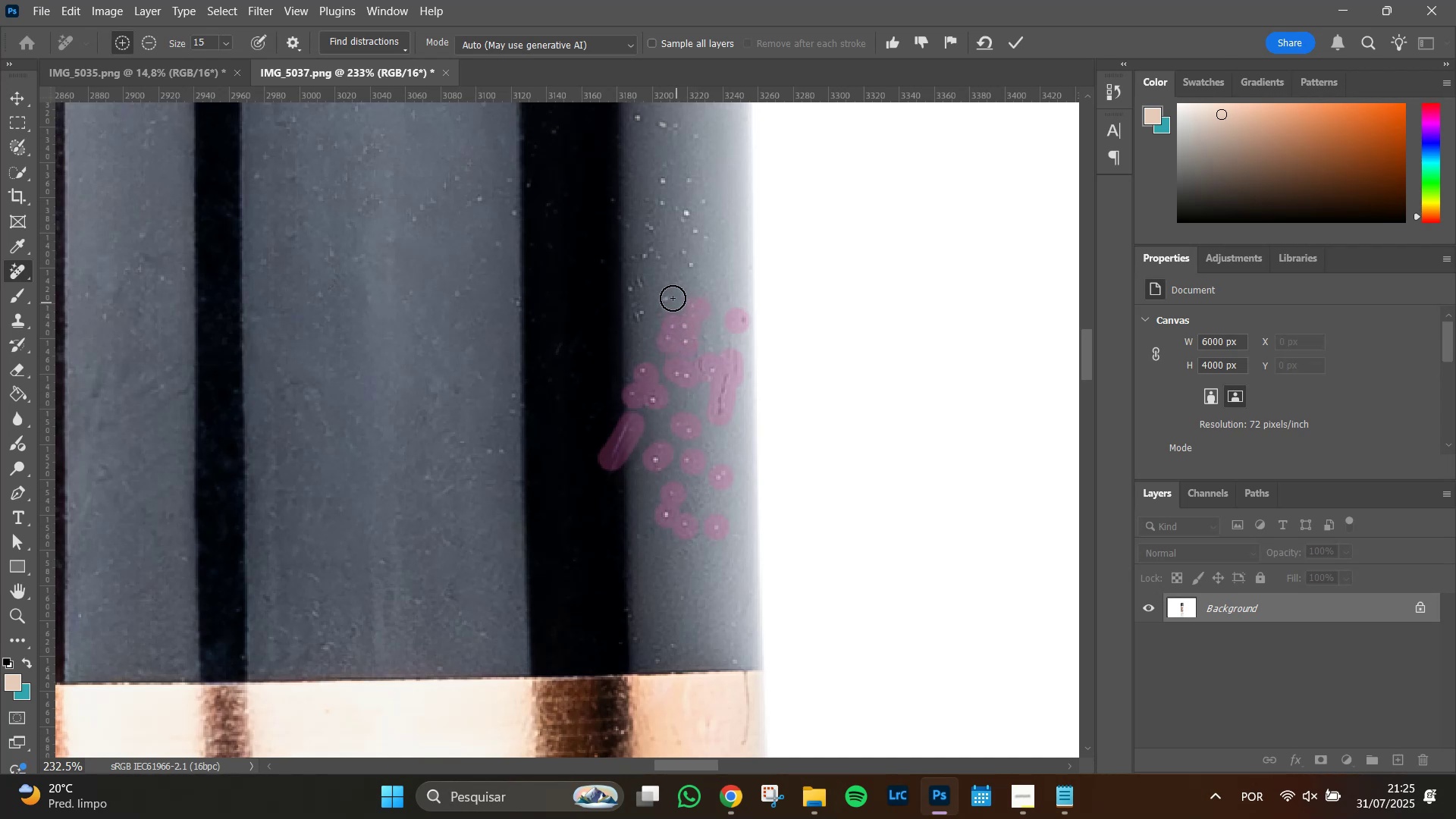 
left_click([670, 297])
 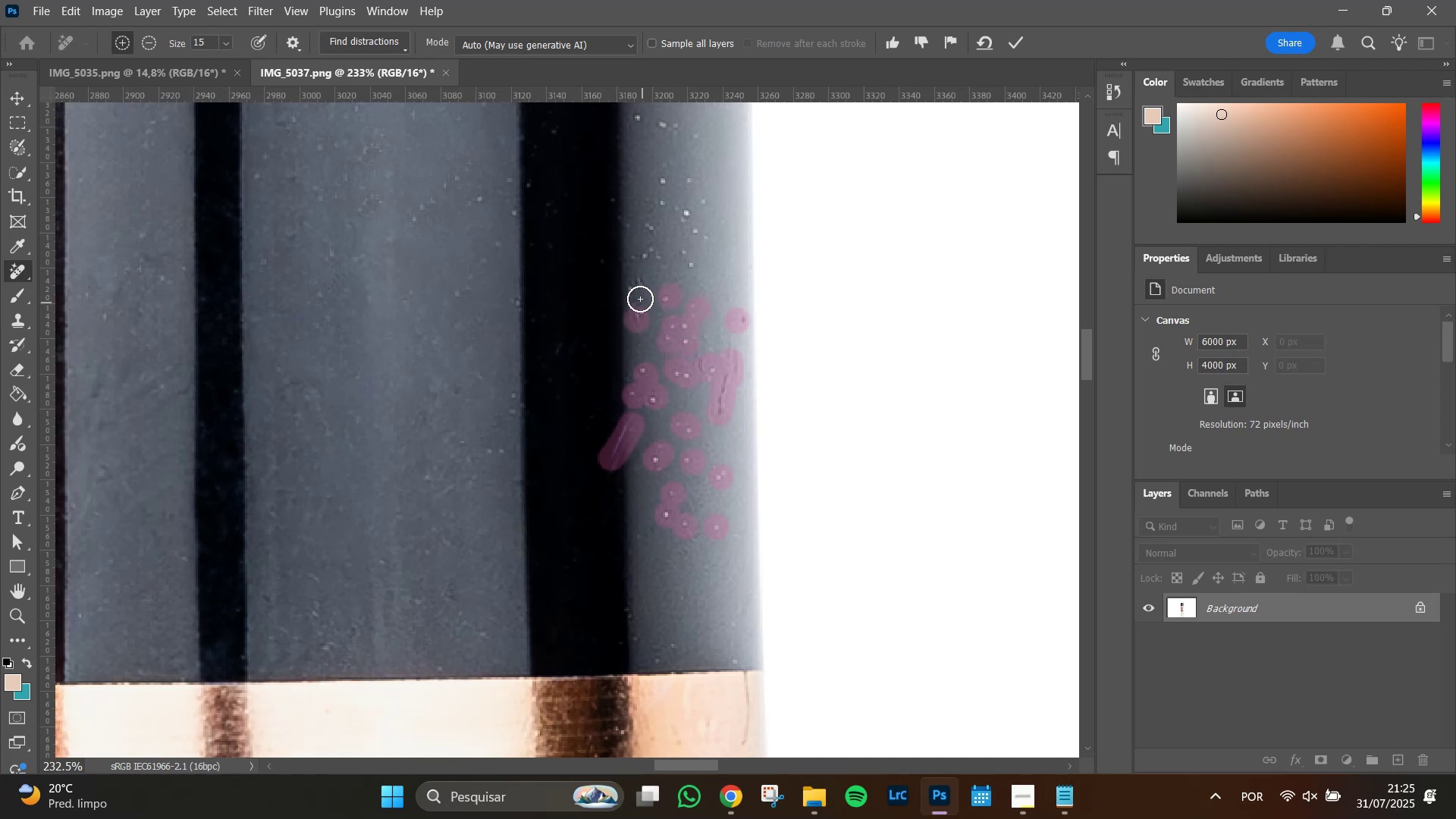 
left_click_drag(start_coordinate=[635, 288], to_coordinate=[642, 282])
 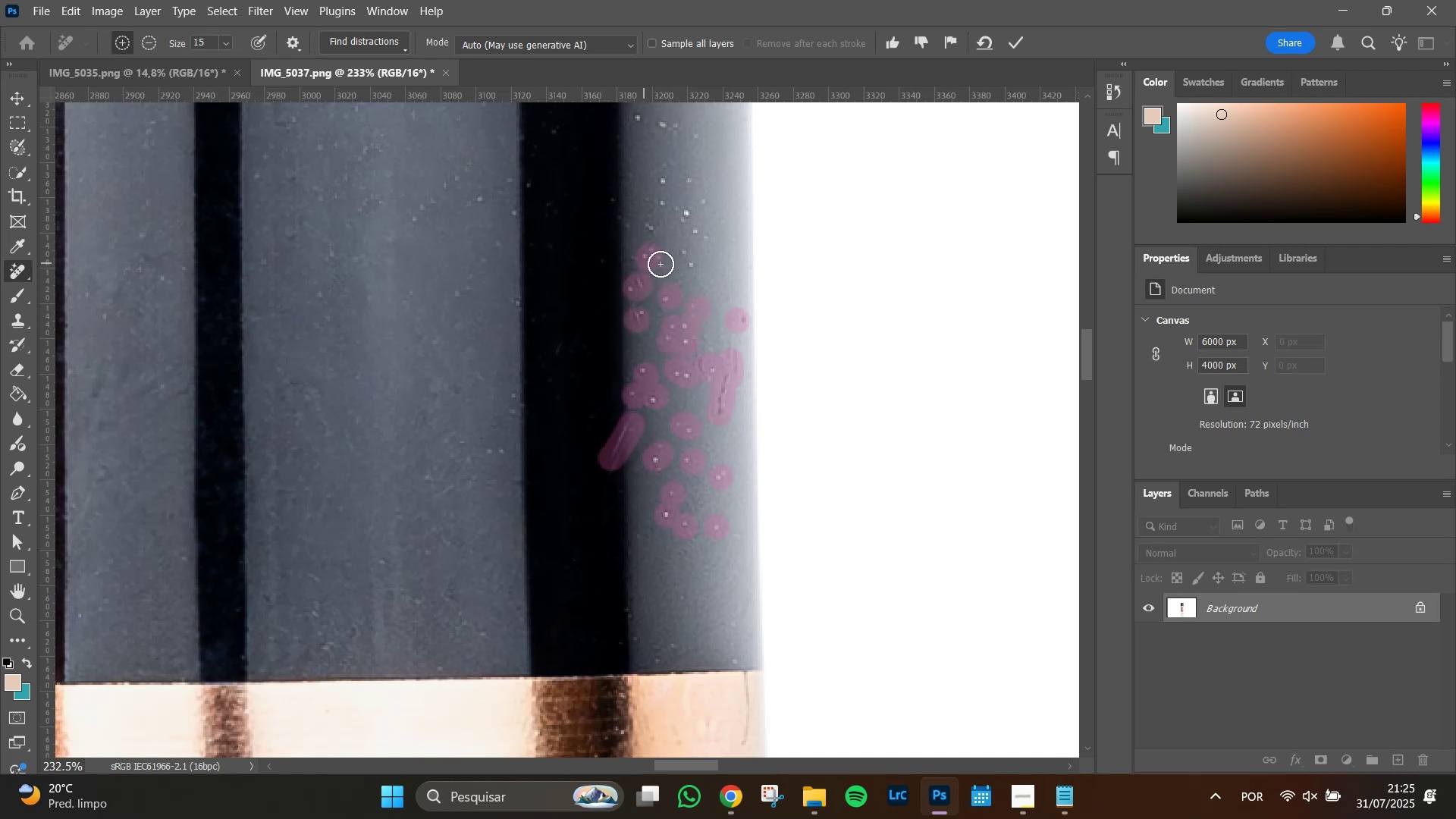 
left_click_drag(start_coordinate=[686, 255], to_coordinate=[697, 272])
 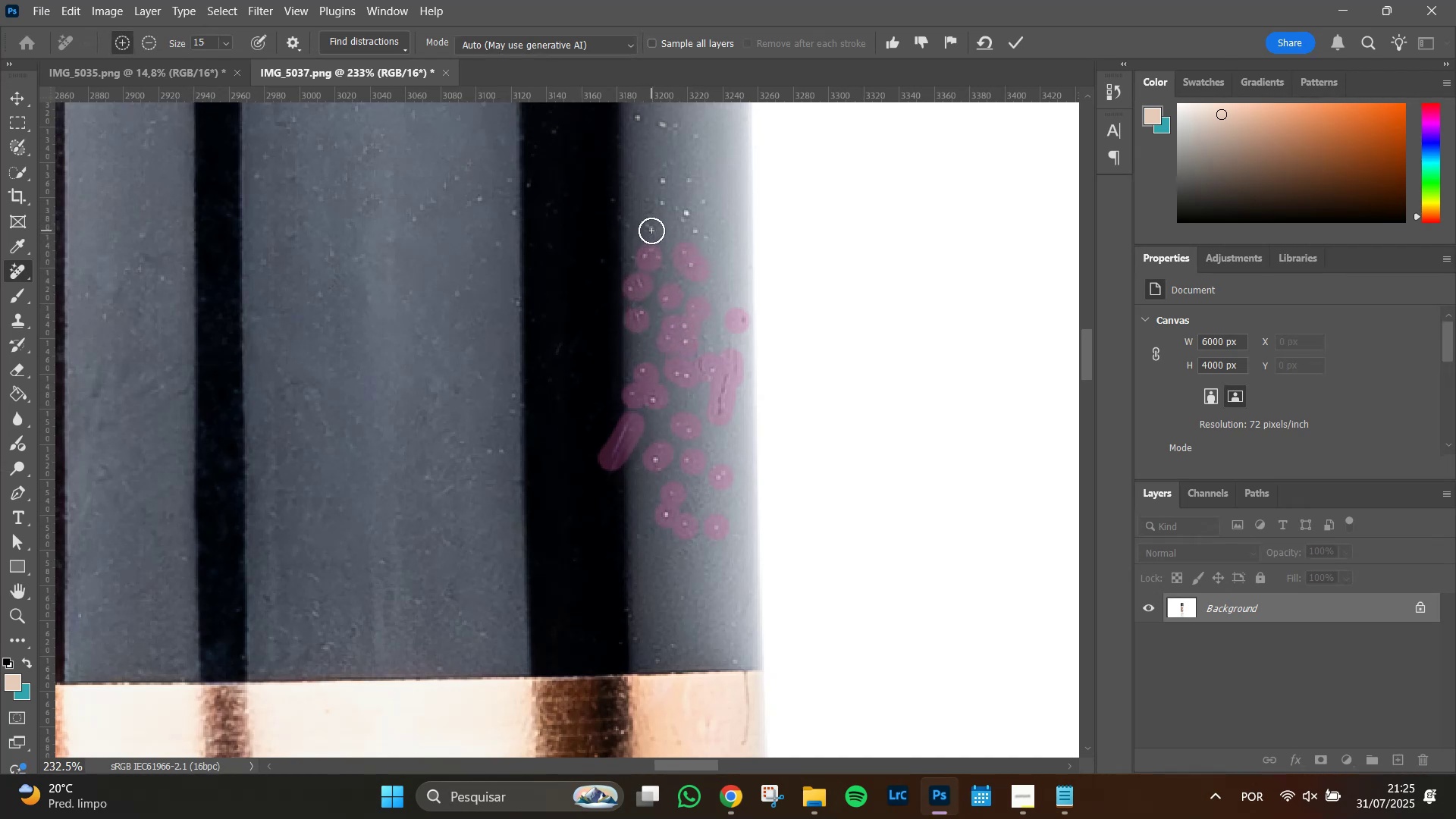 
left_click([651, 227])
 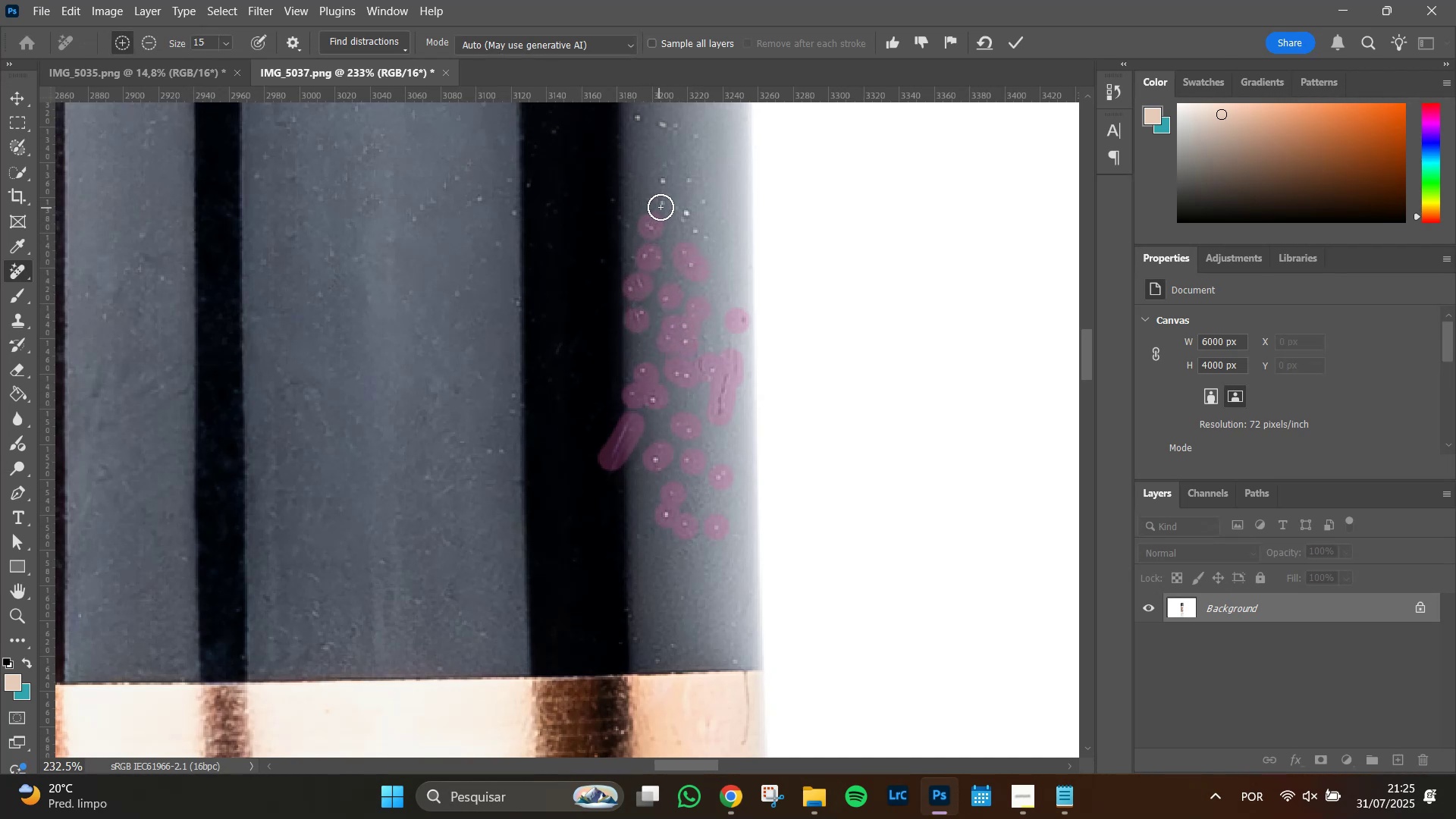 
left_click([661, 207])
 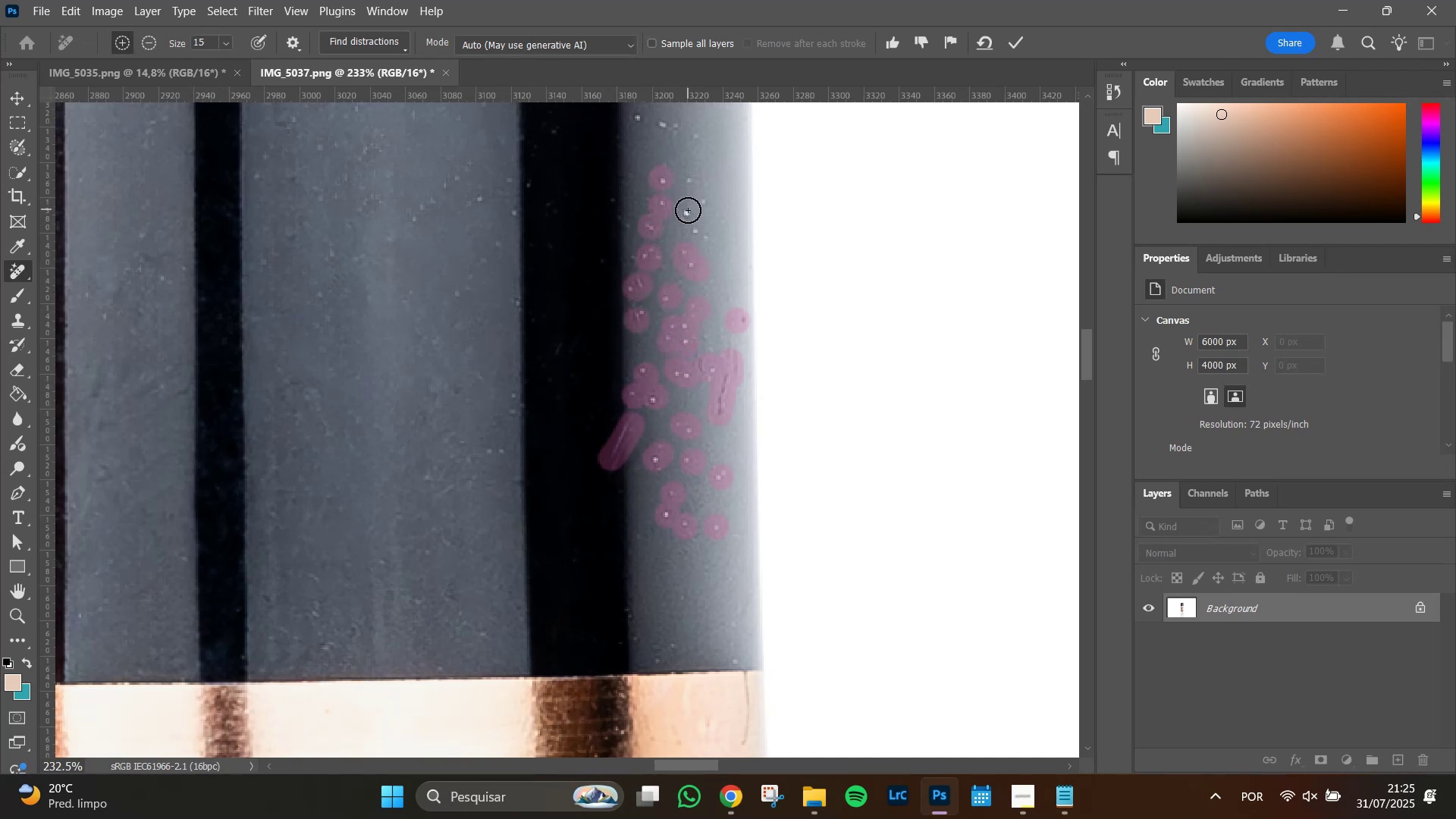 
left_click([686, 212])
 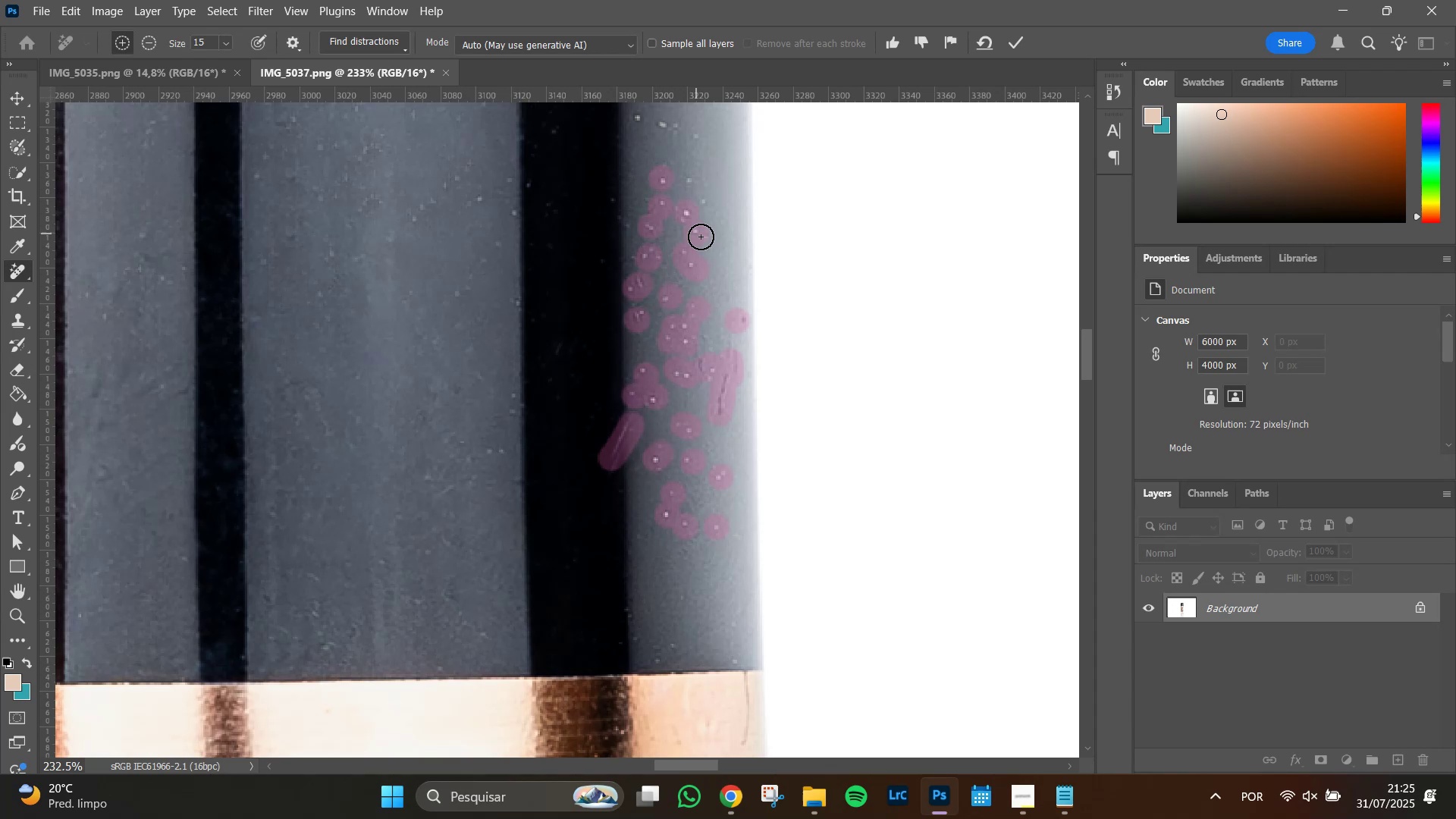 
double_click([708, 240])
 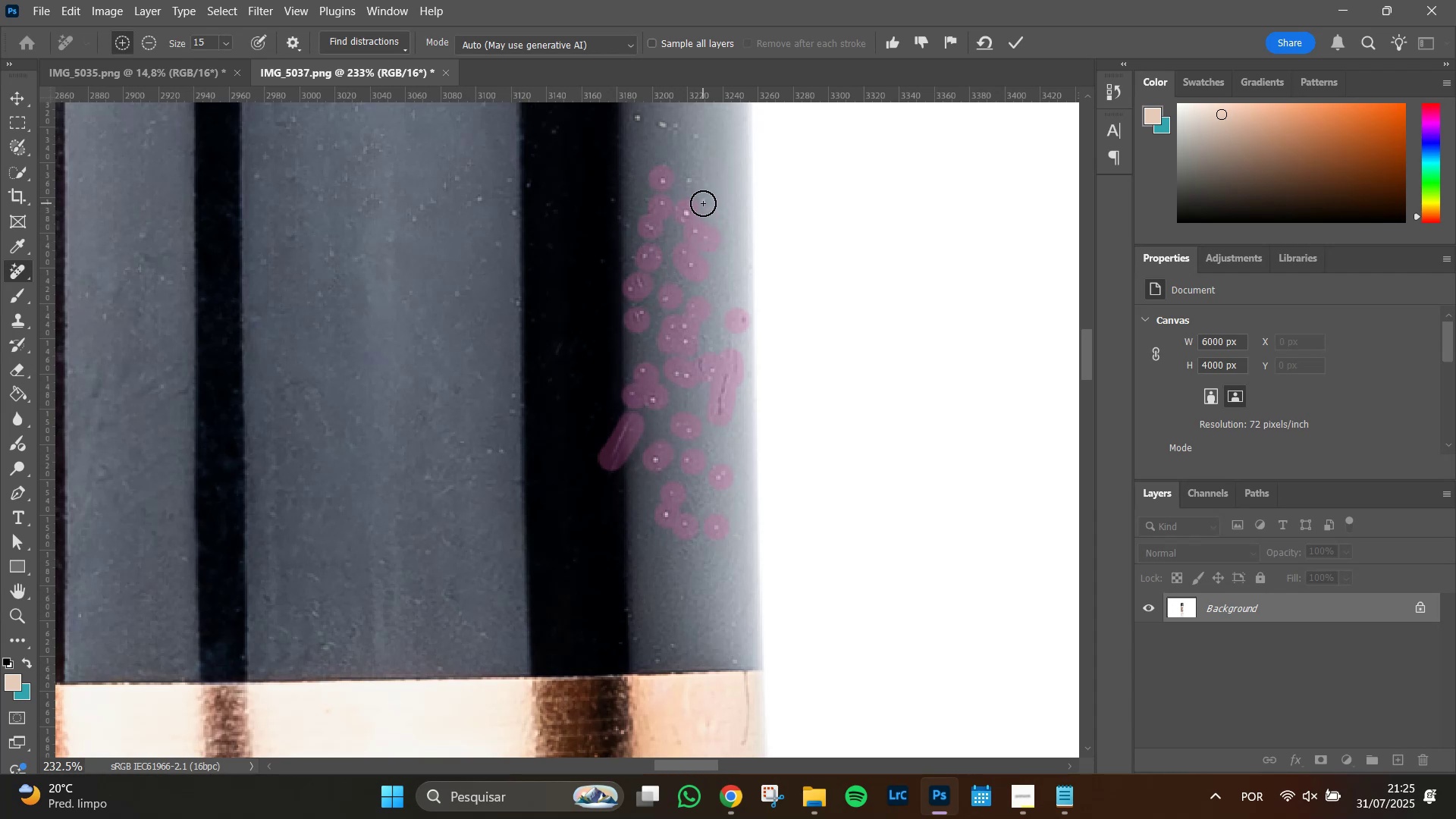 
triple_click([703, 203])
 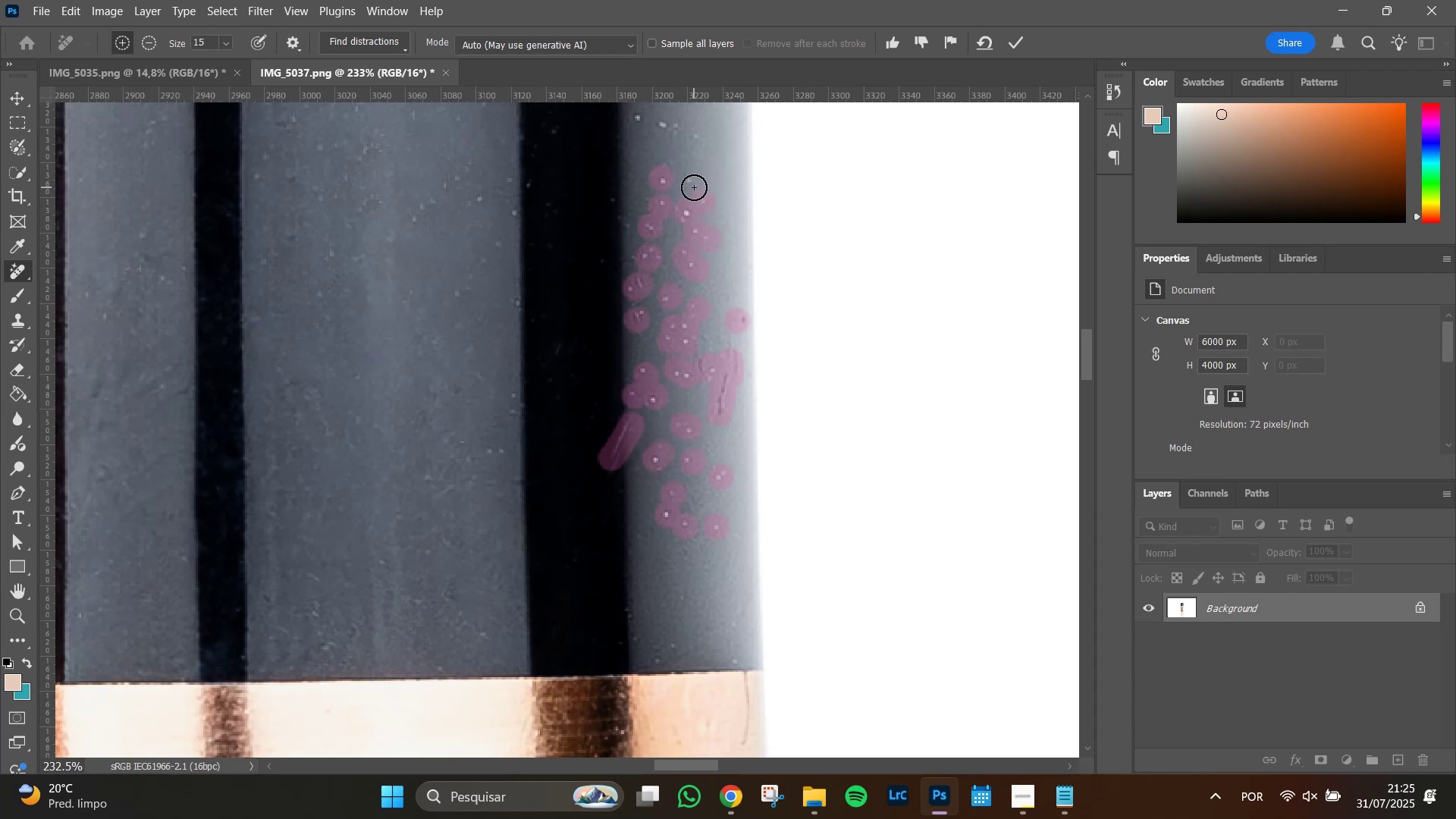 
triple_click([694, 186])
 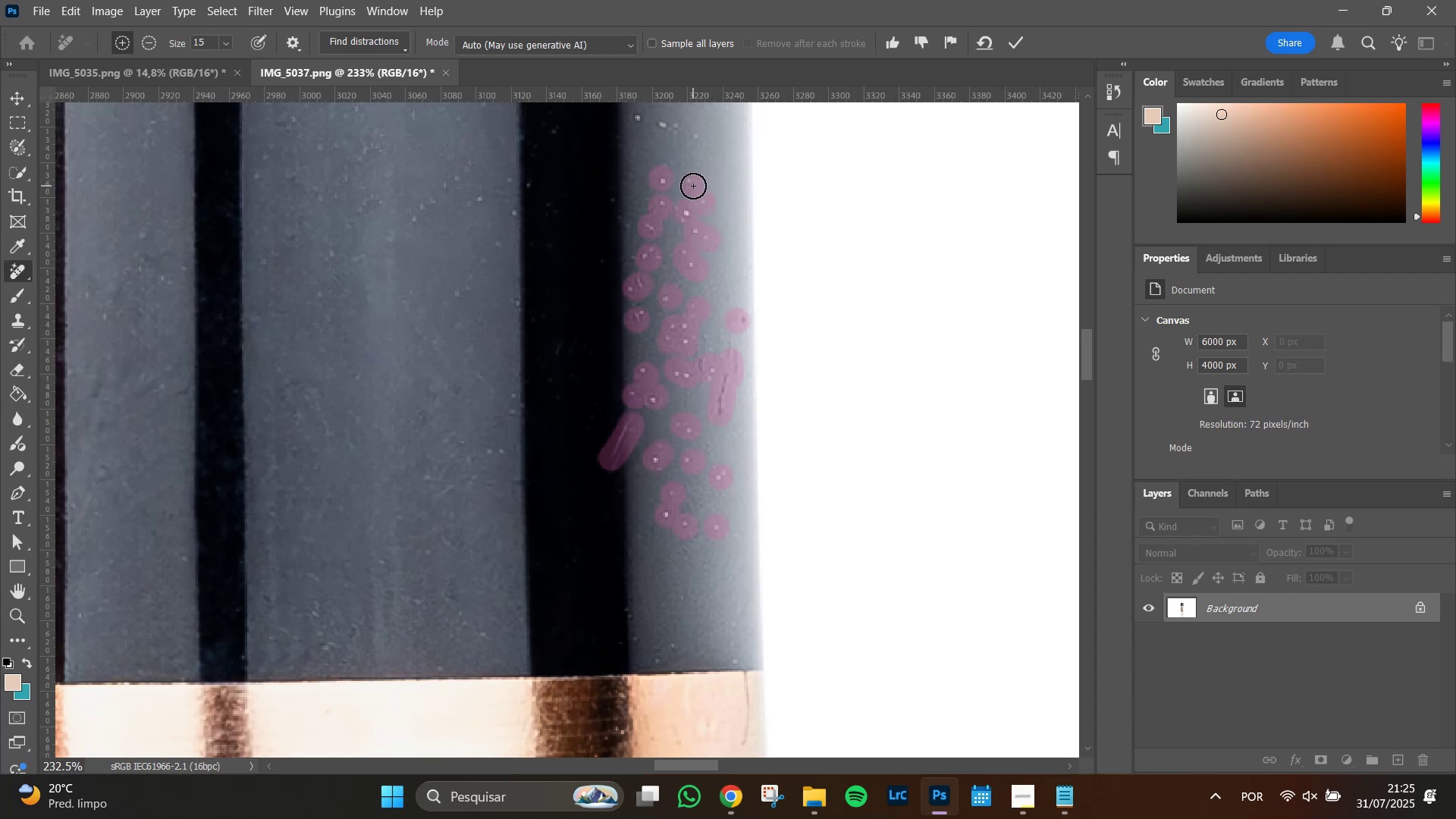 
hold_key(key=Space, duration=1.51)
 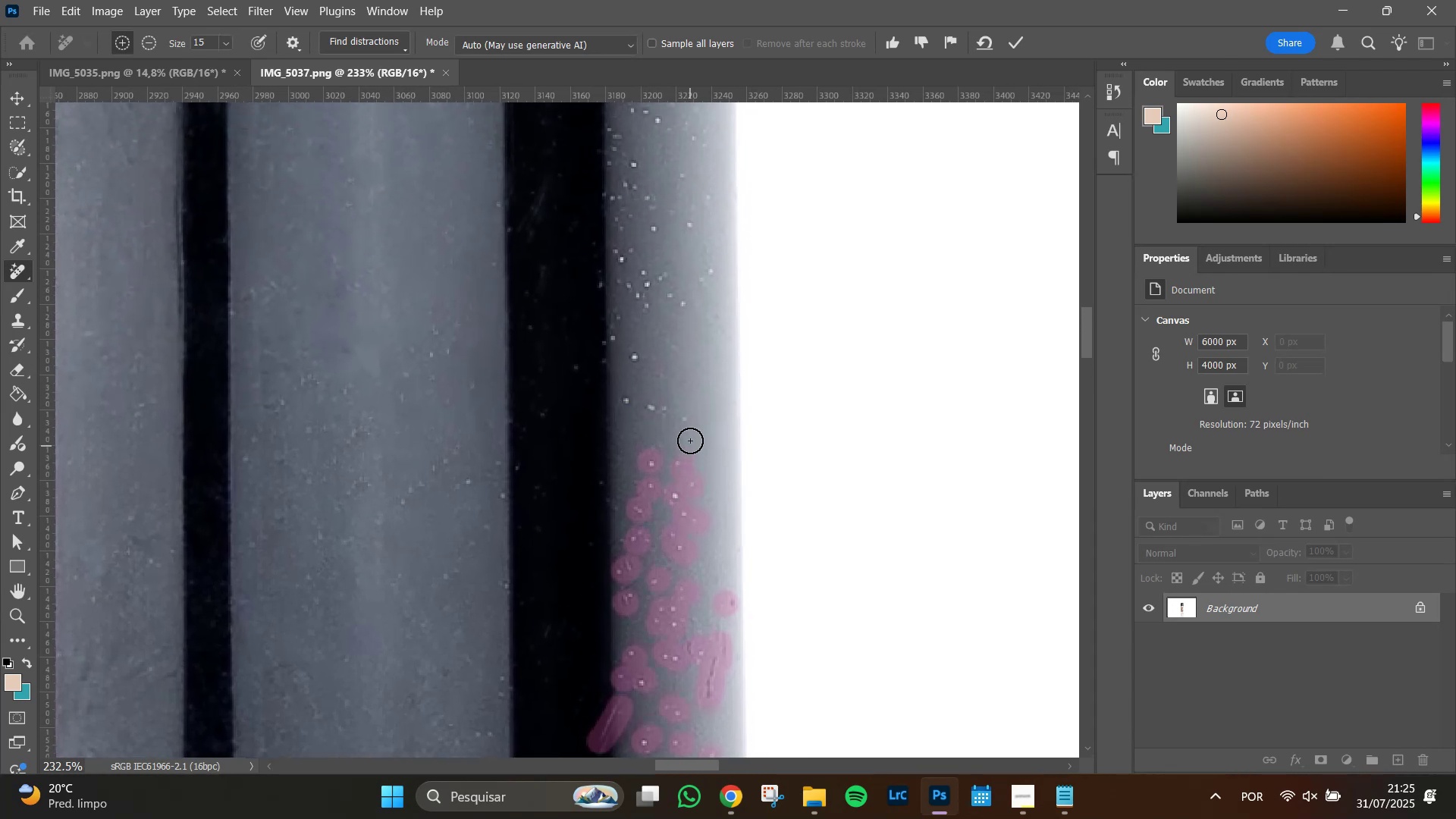 
left_click_drag(start_coordinate=[696, 177], to_coordinate=[685, 460])
 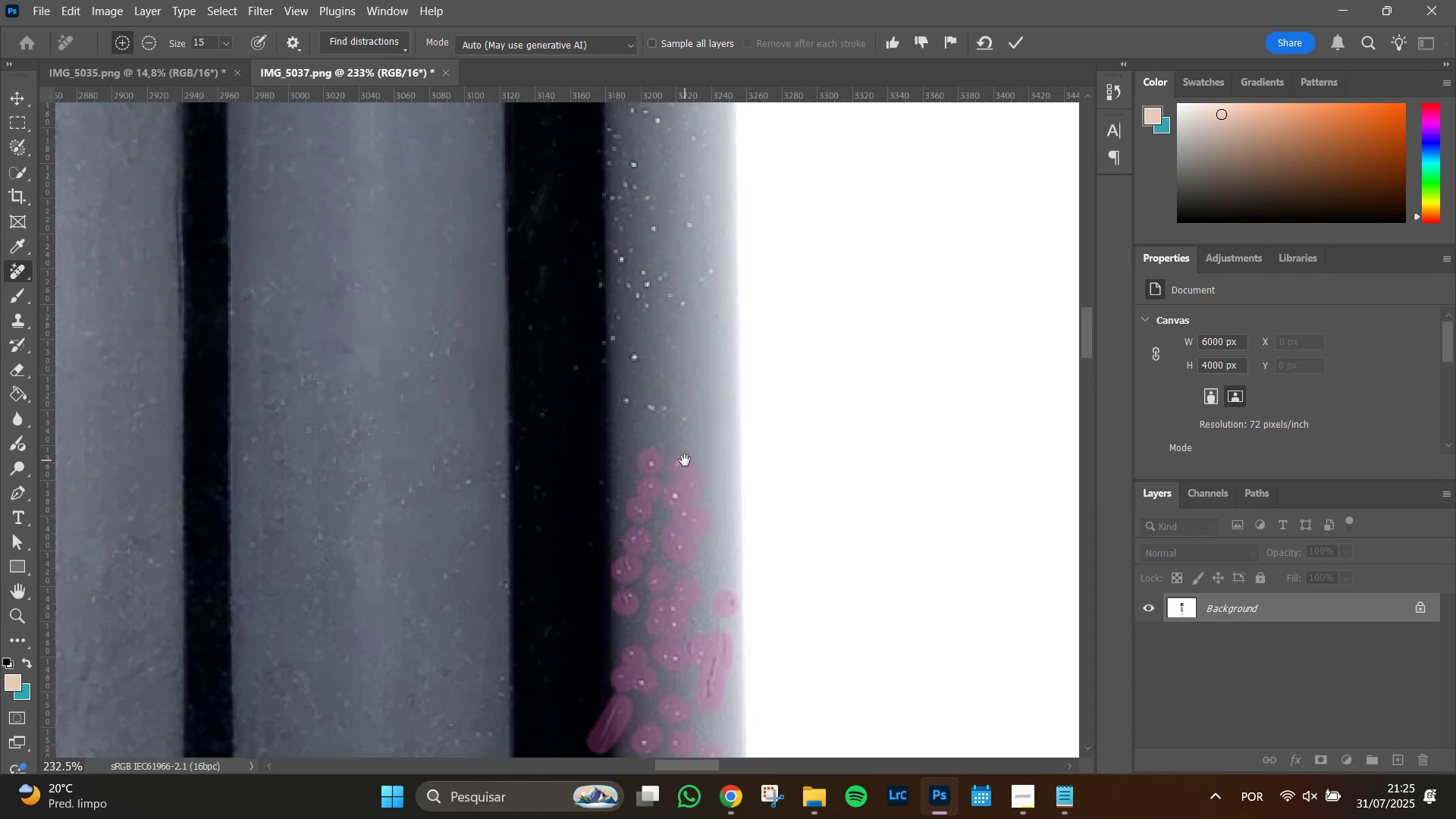 
key(Space)
 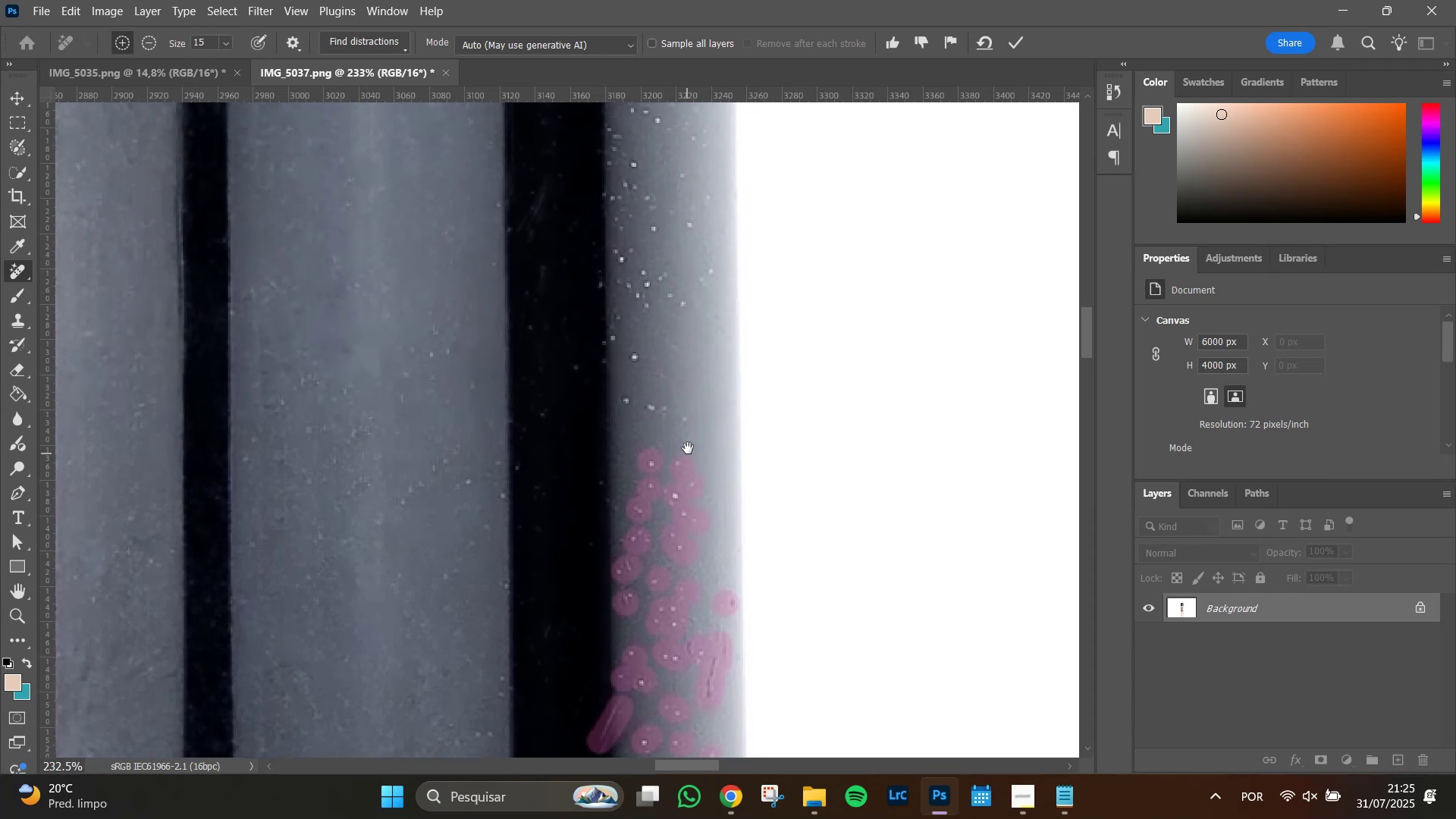 
key(Space)
 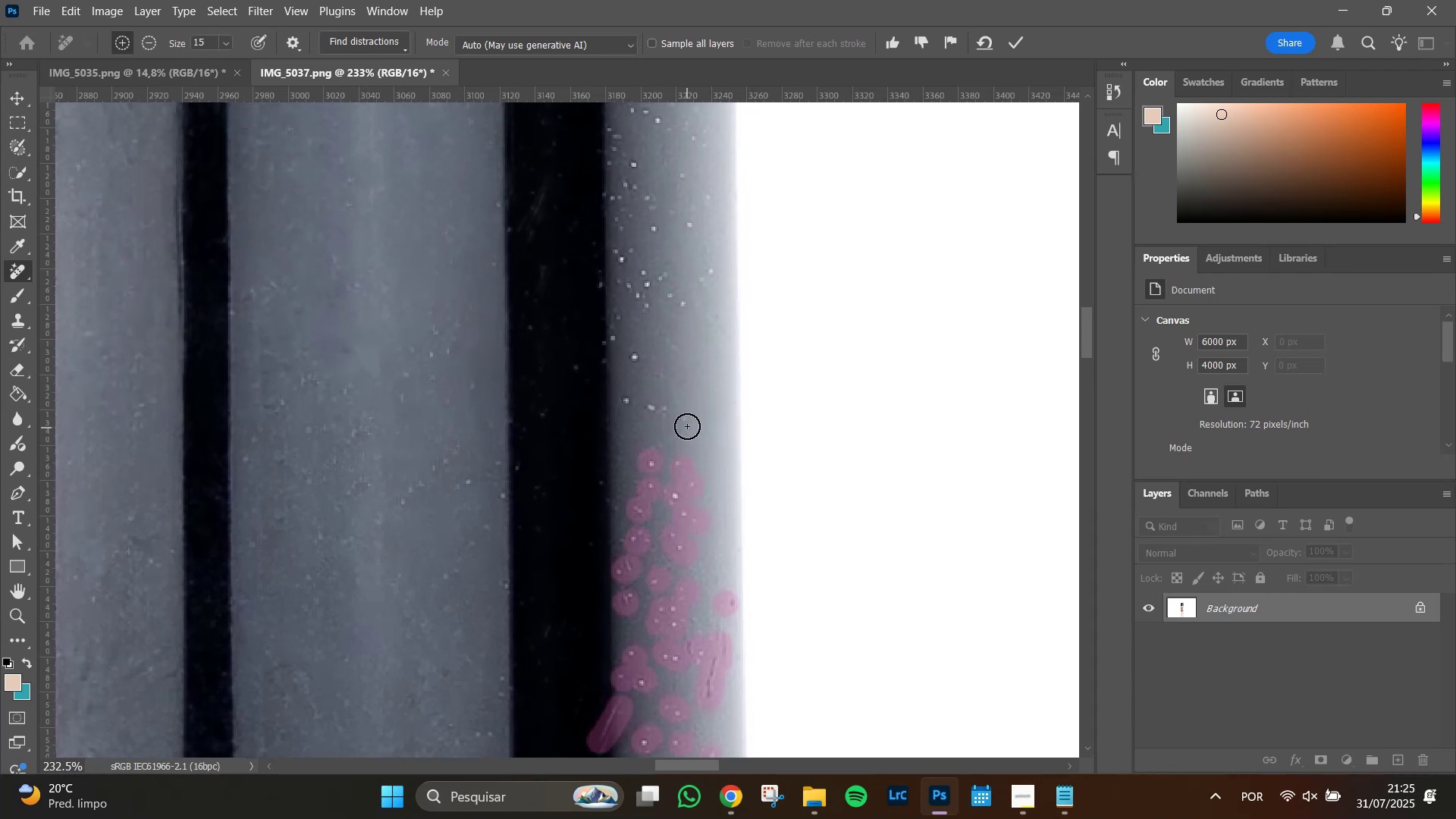 
left_click([687, 424])
 